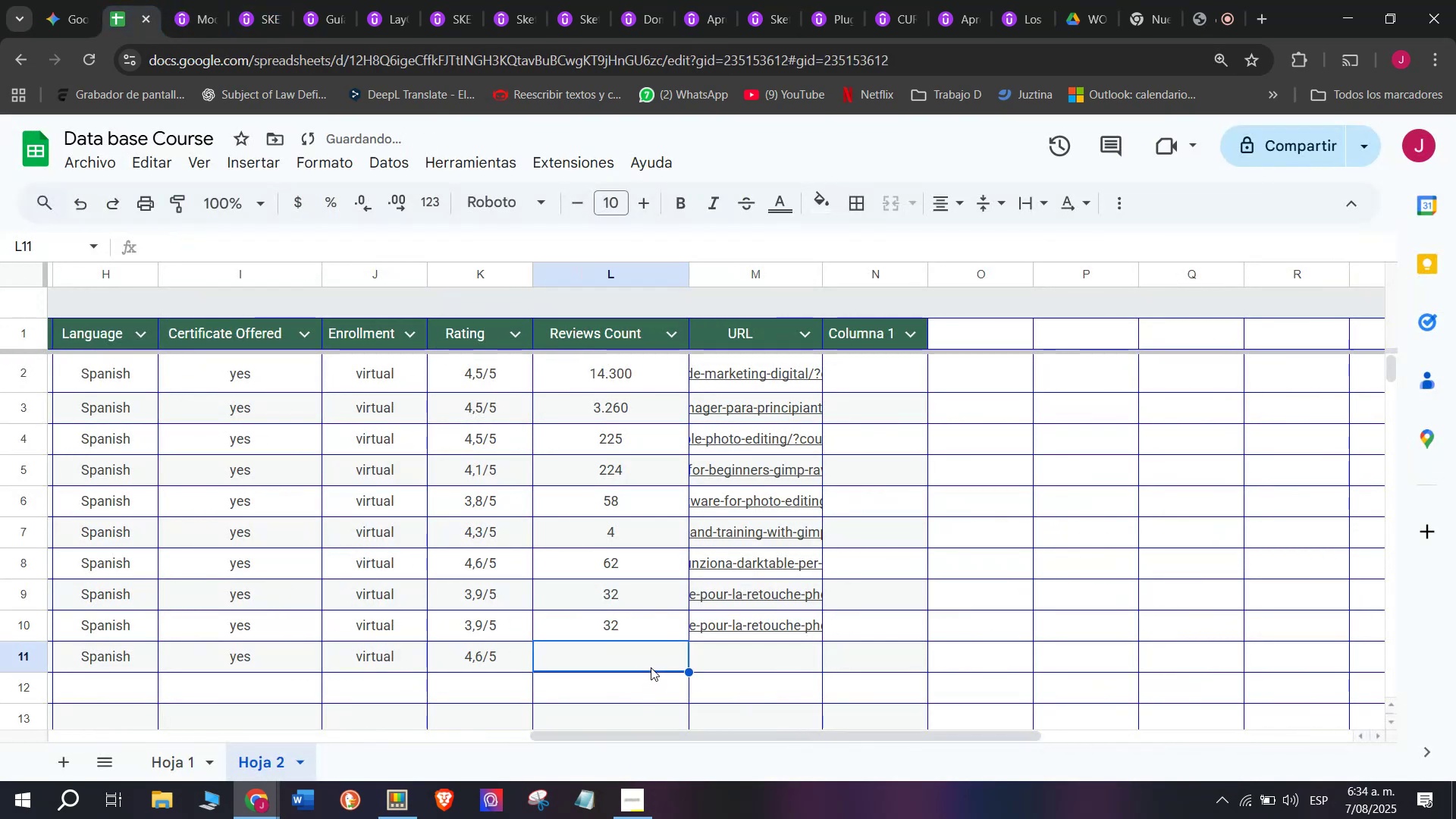 
type(1885)
 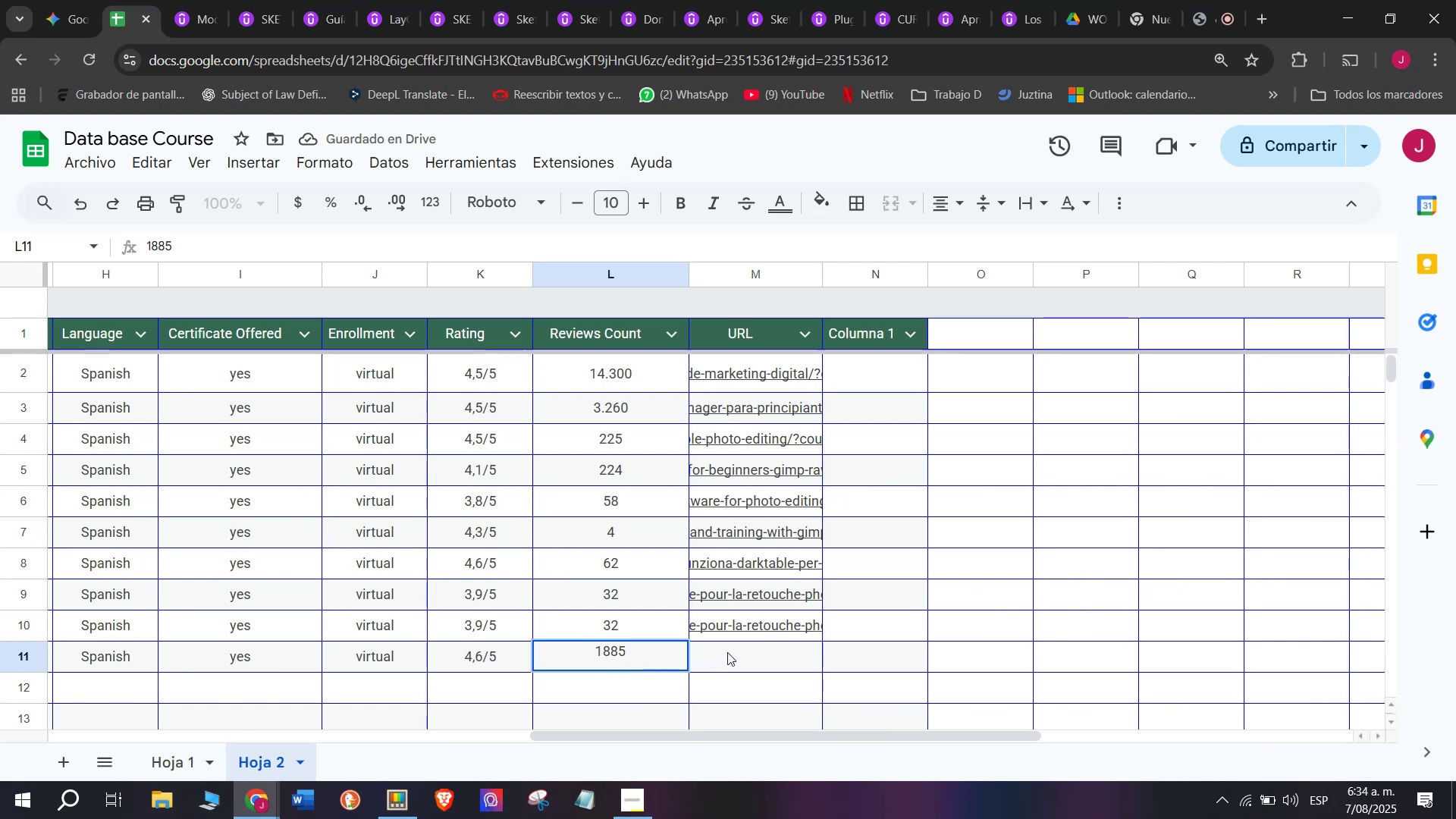 
left_click([734, 658])
 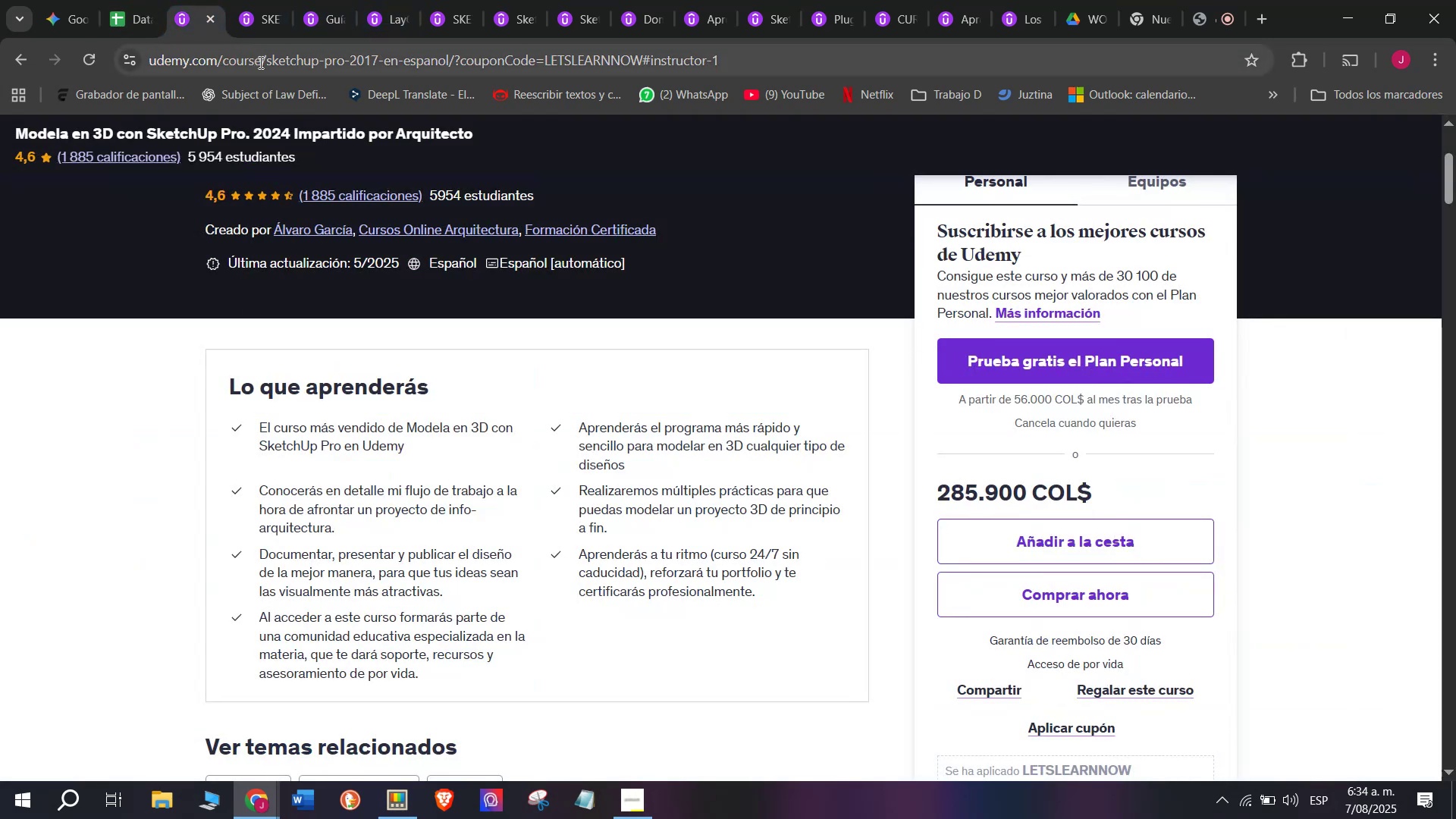 
double_click([265, 57])
 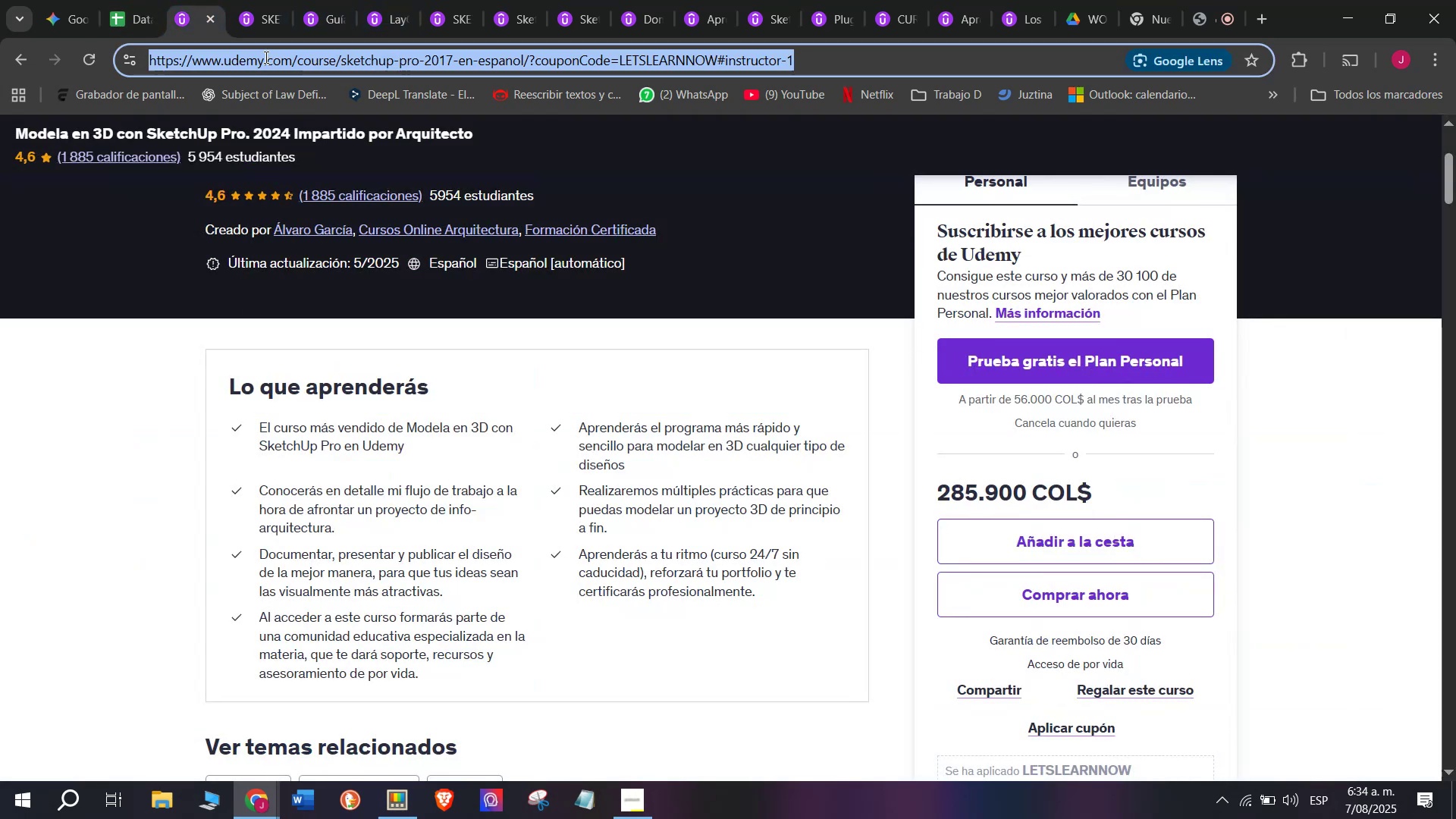 
triple_click([265, 57])
 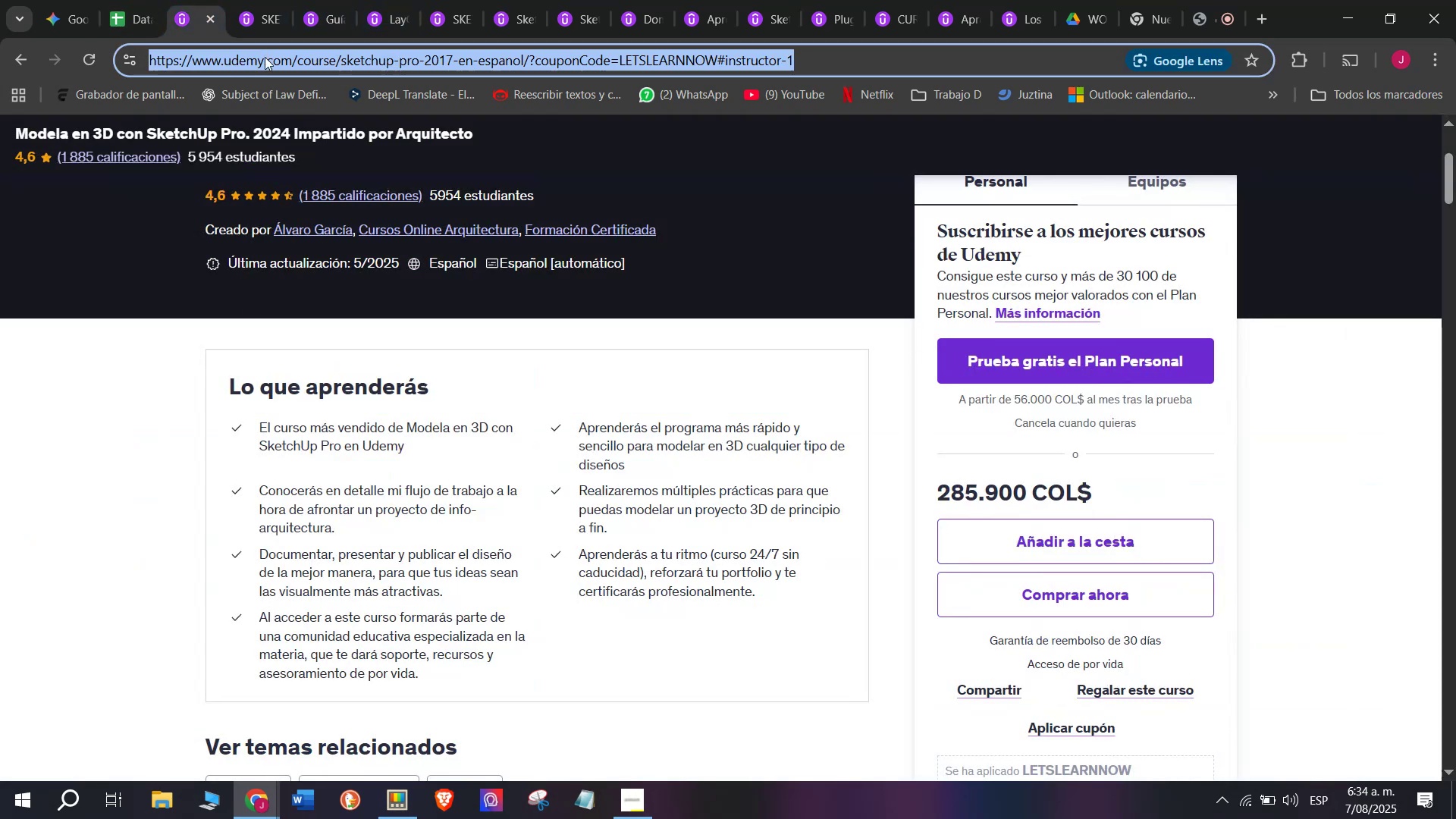 
key(Break)
 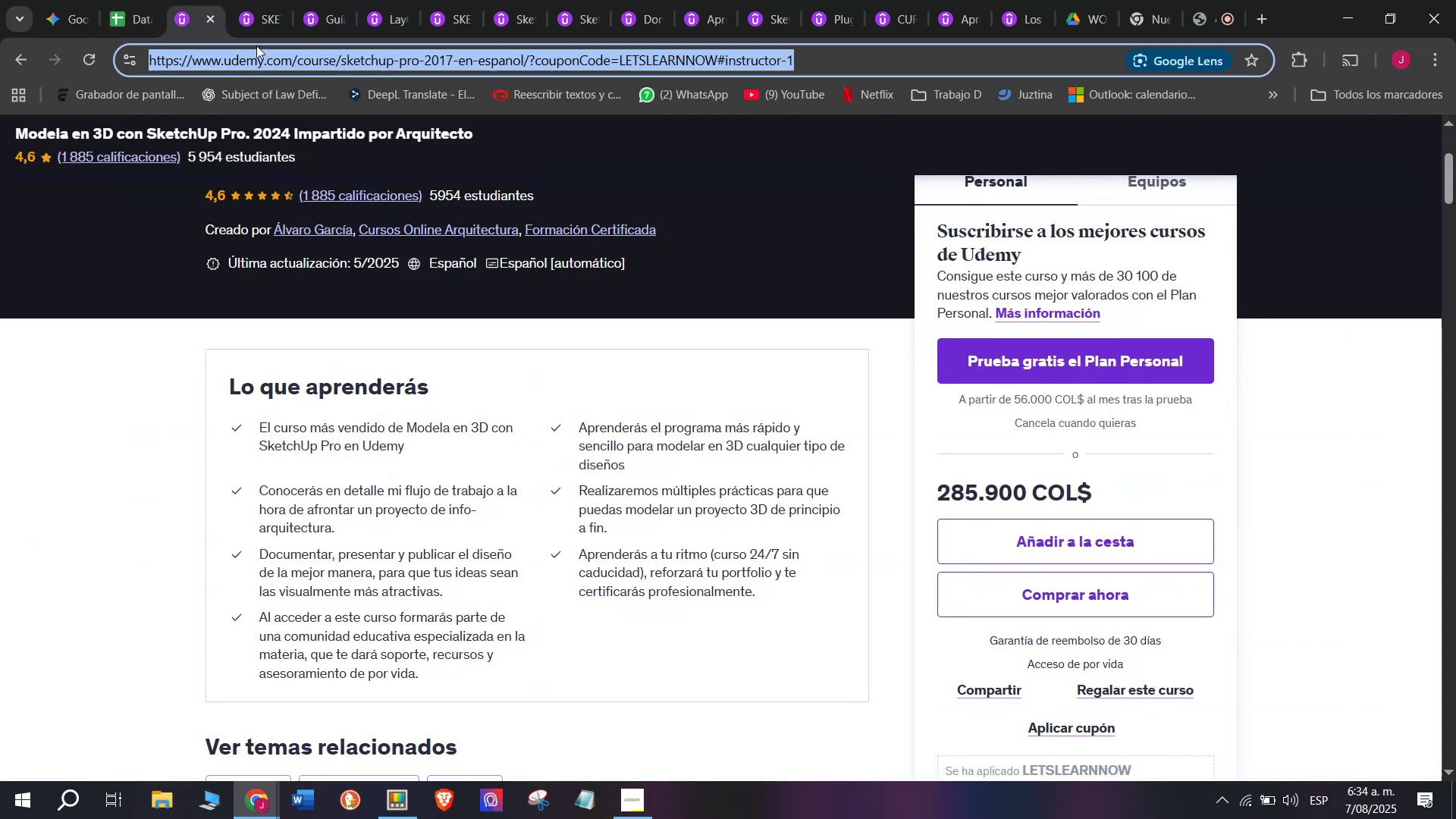 
key(Control+ControlLeft)
 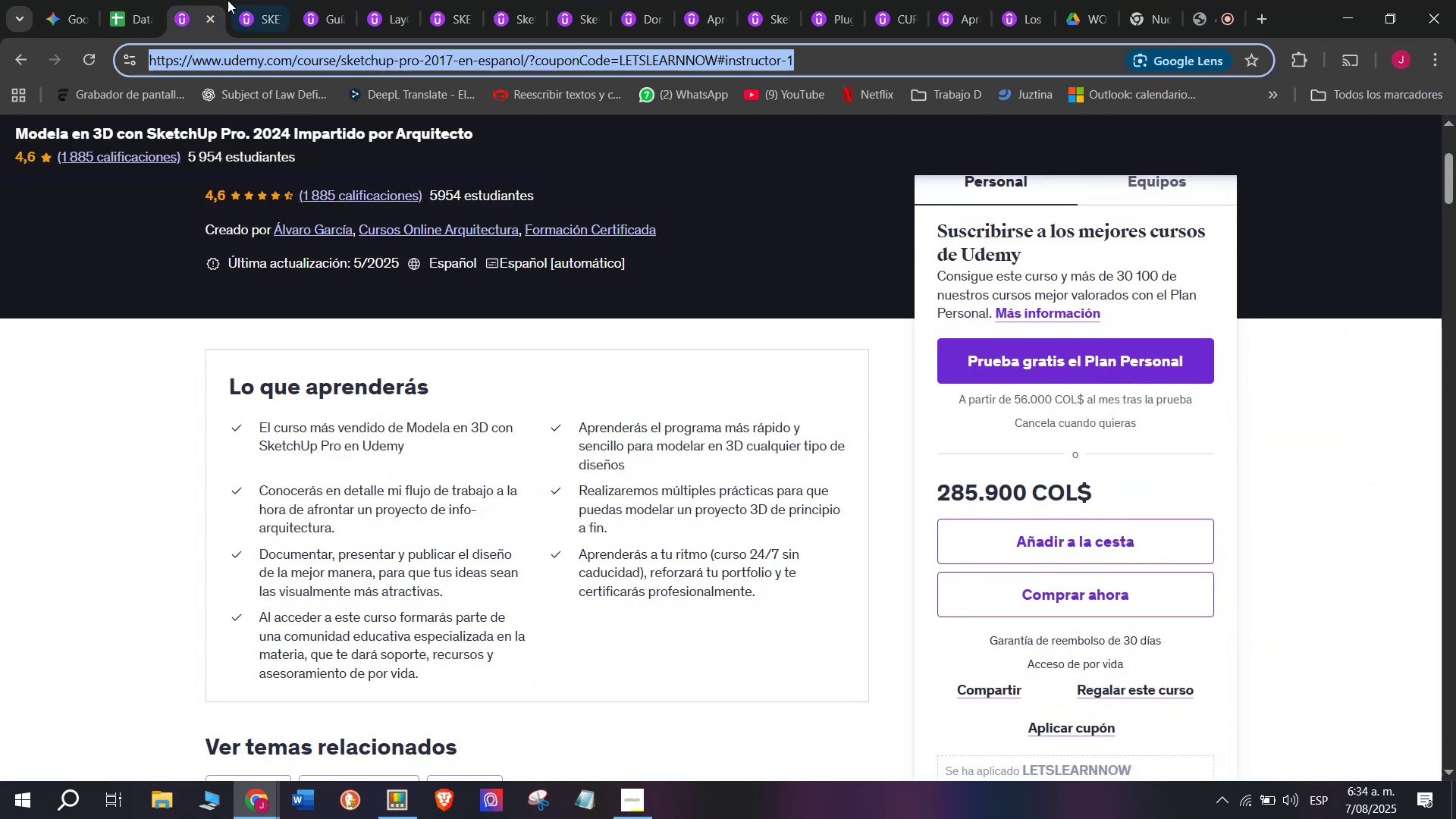 
key(Control+C)
 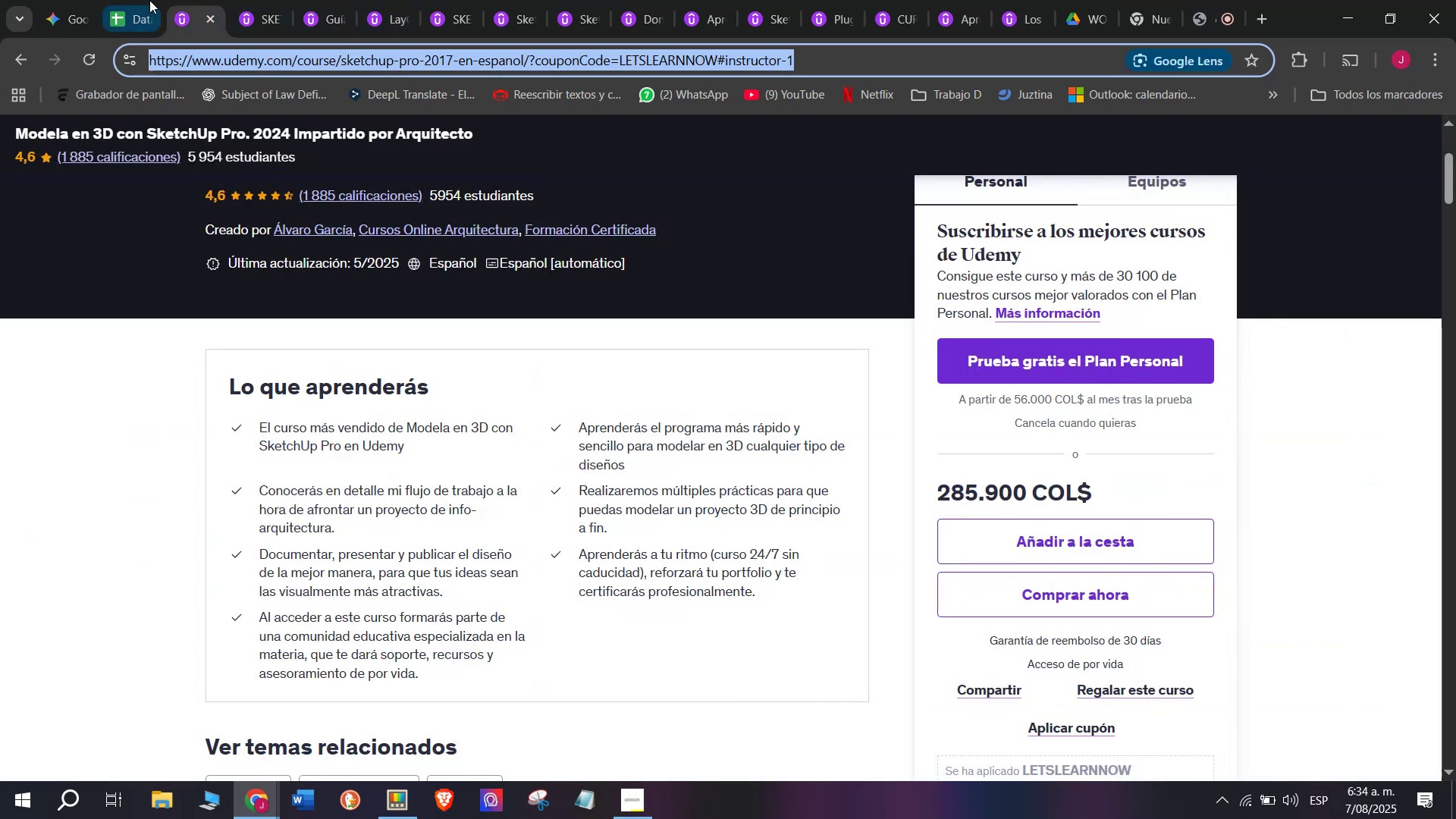 
left_click([147, 0])
 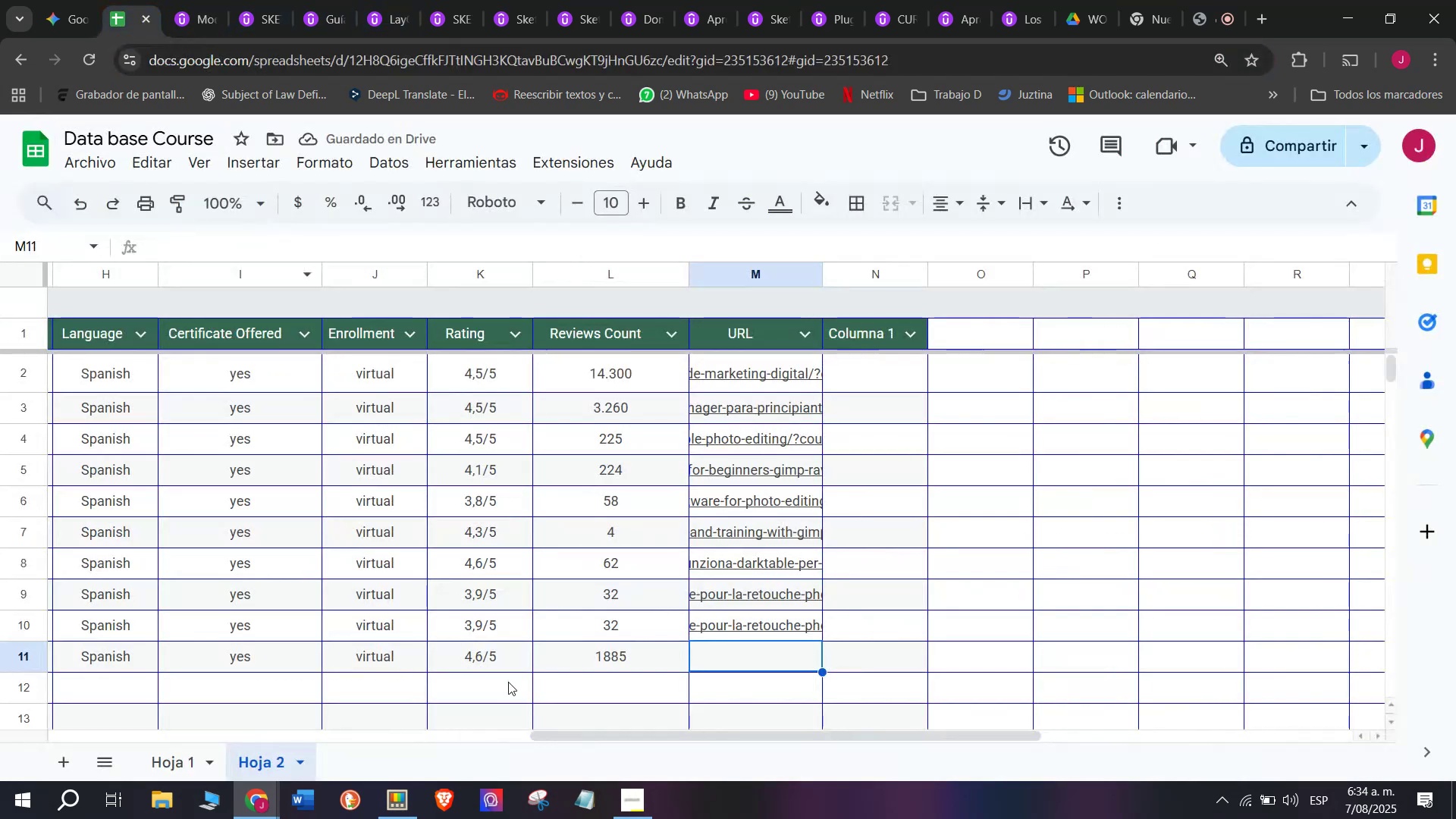 
key(Z)
 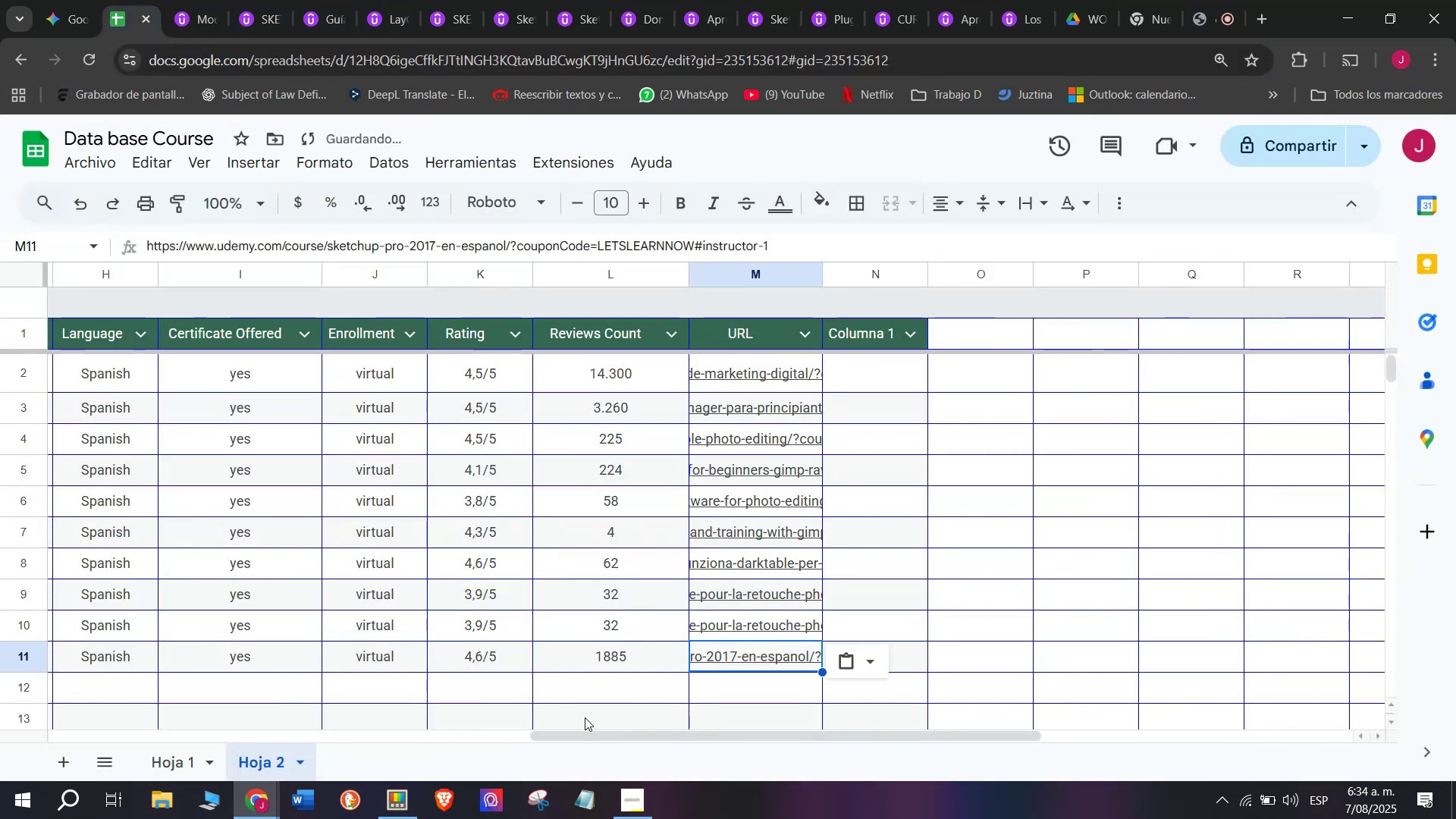 
key(Control+ControlLeft)
 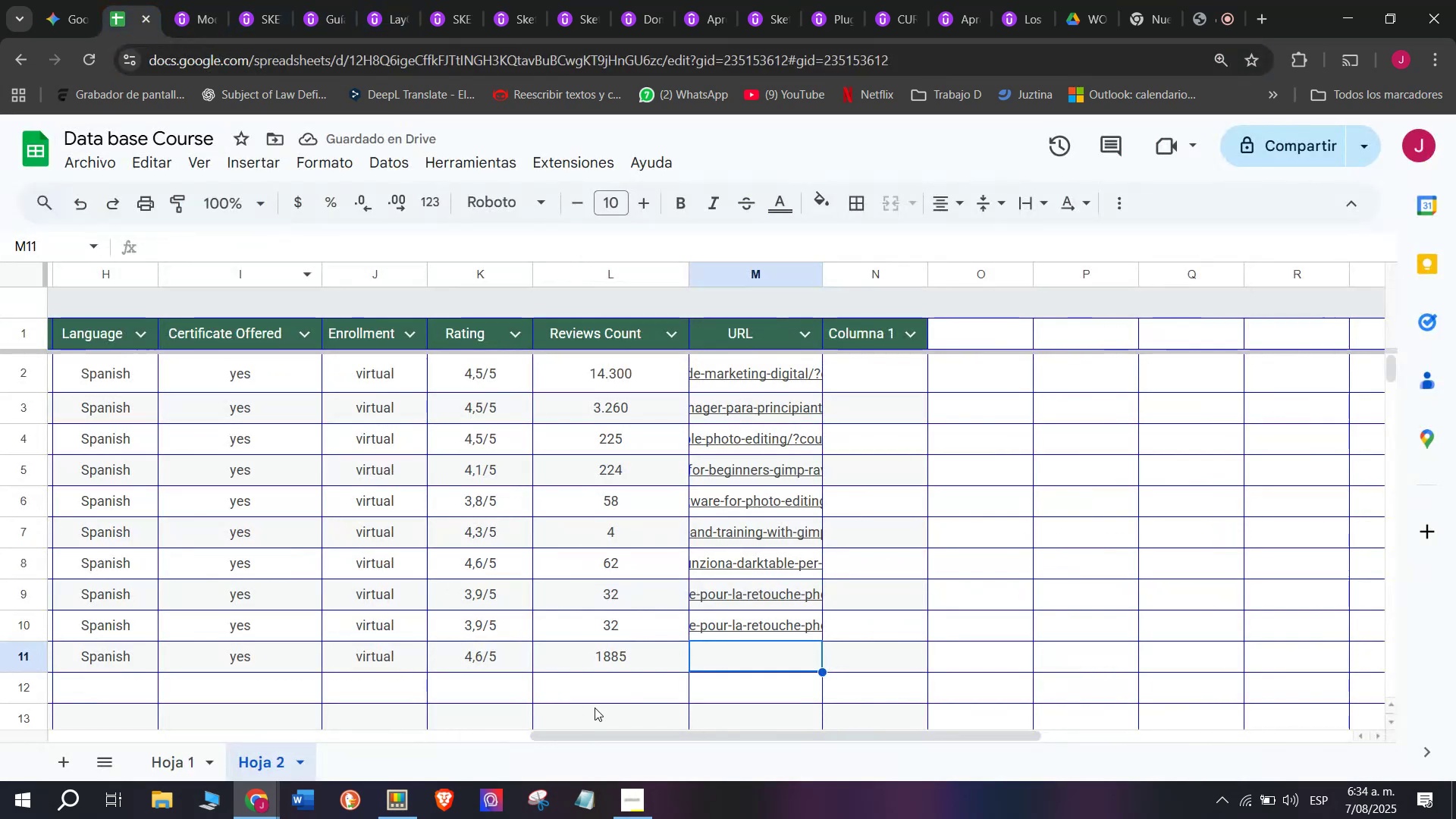 
key(Control+V)
 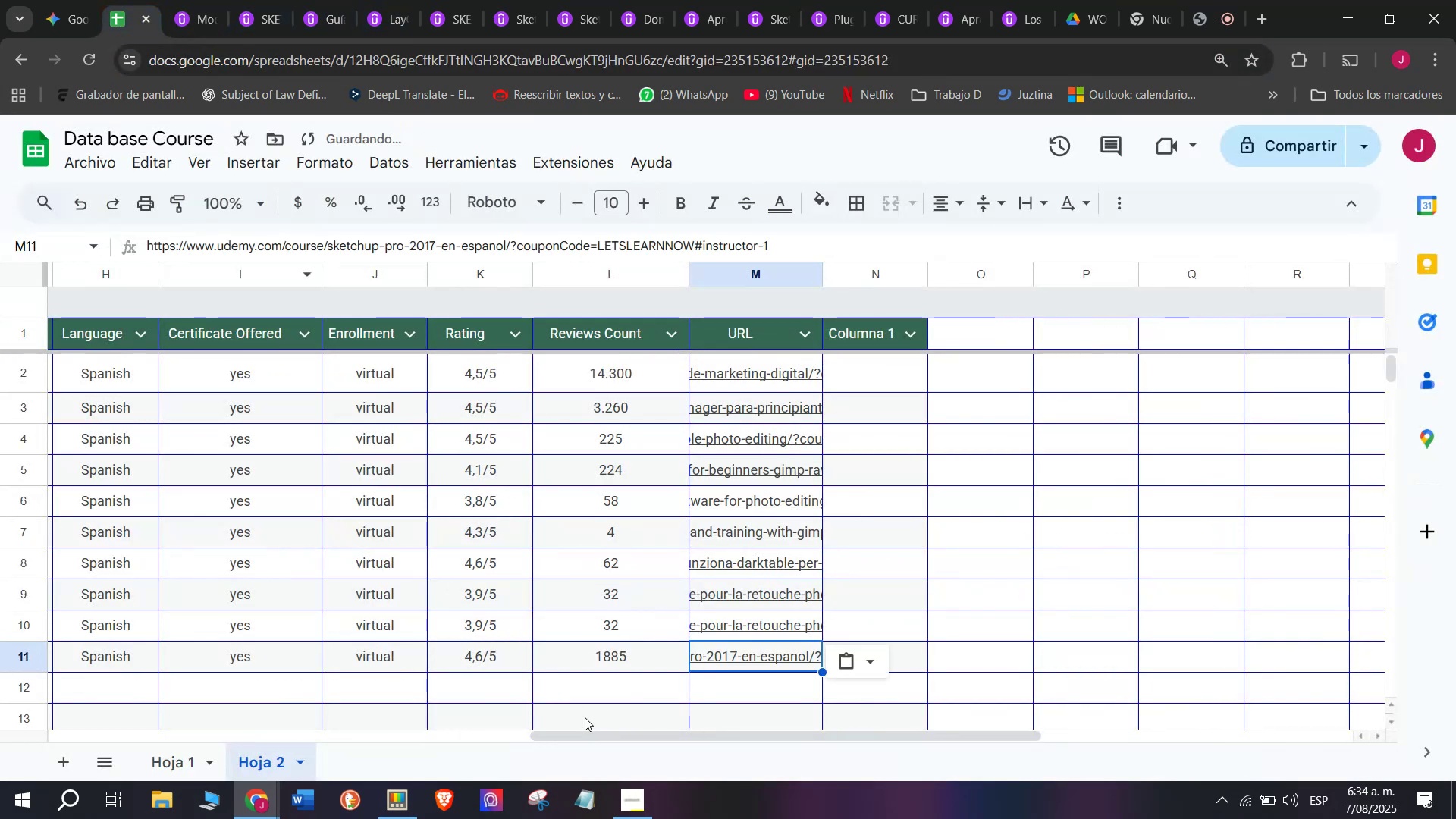 
scroll: coordinate [126, 483], scroll_direction: up, amount: 5.0
 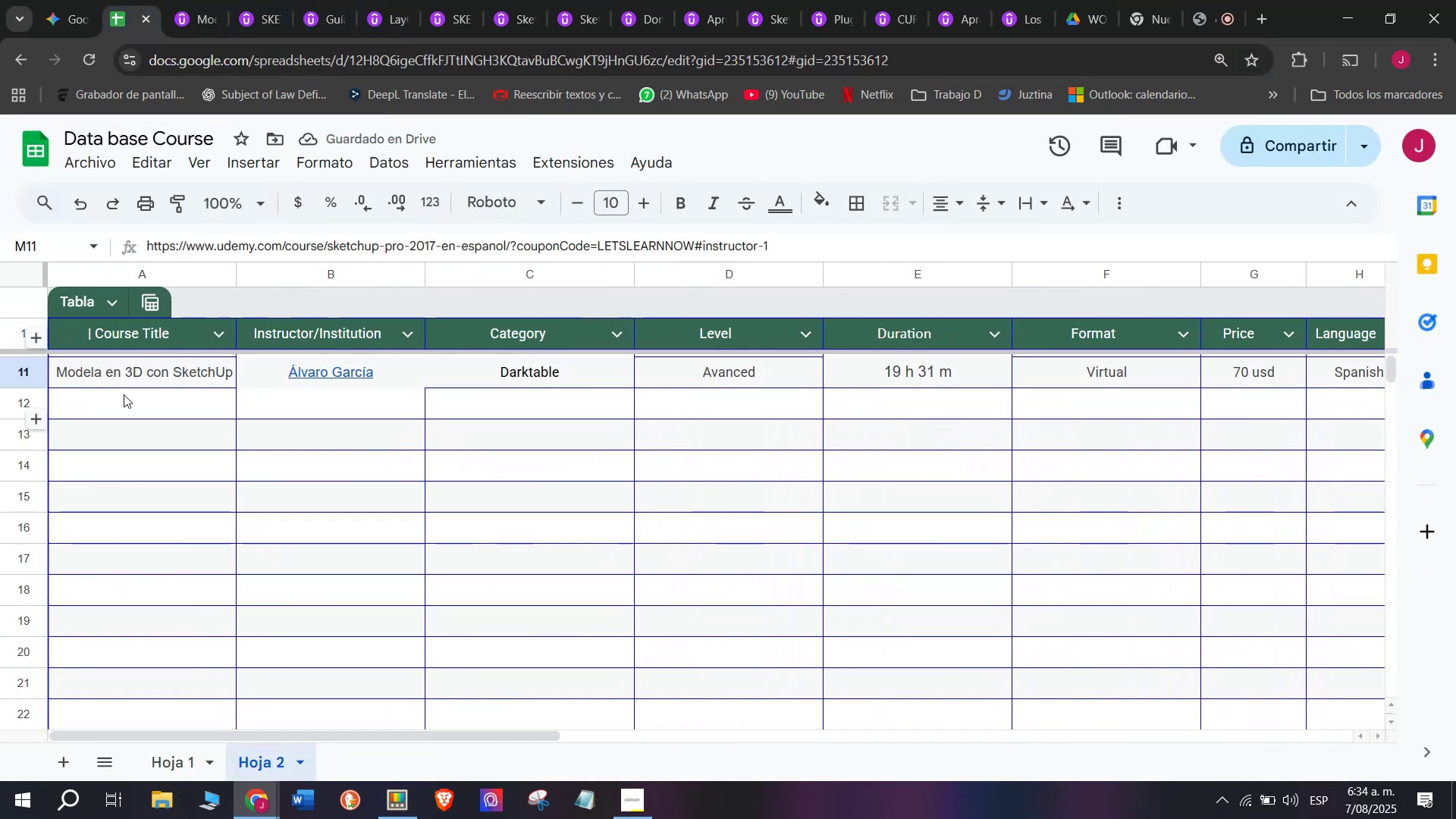 
left_click([124, 393])
 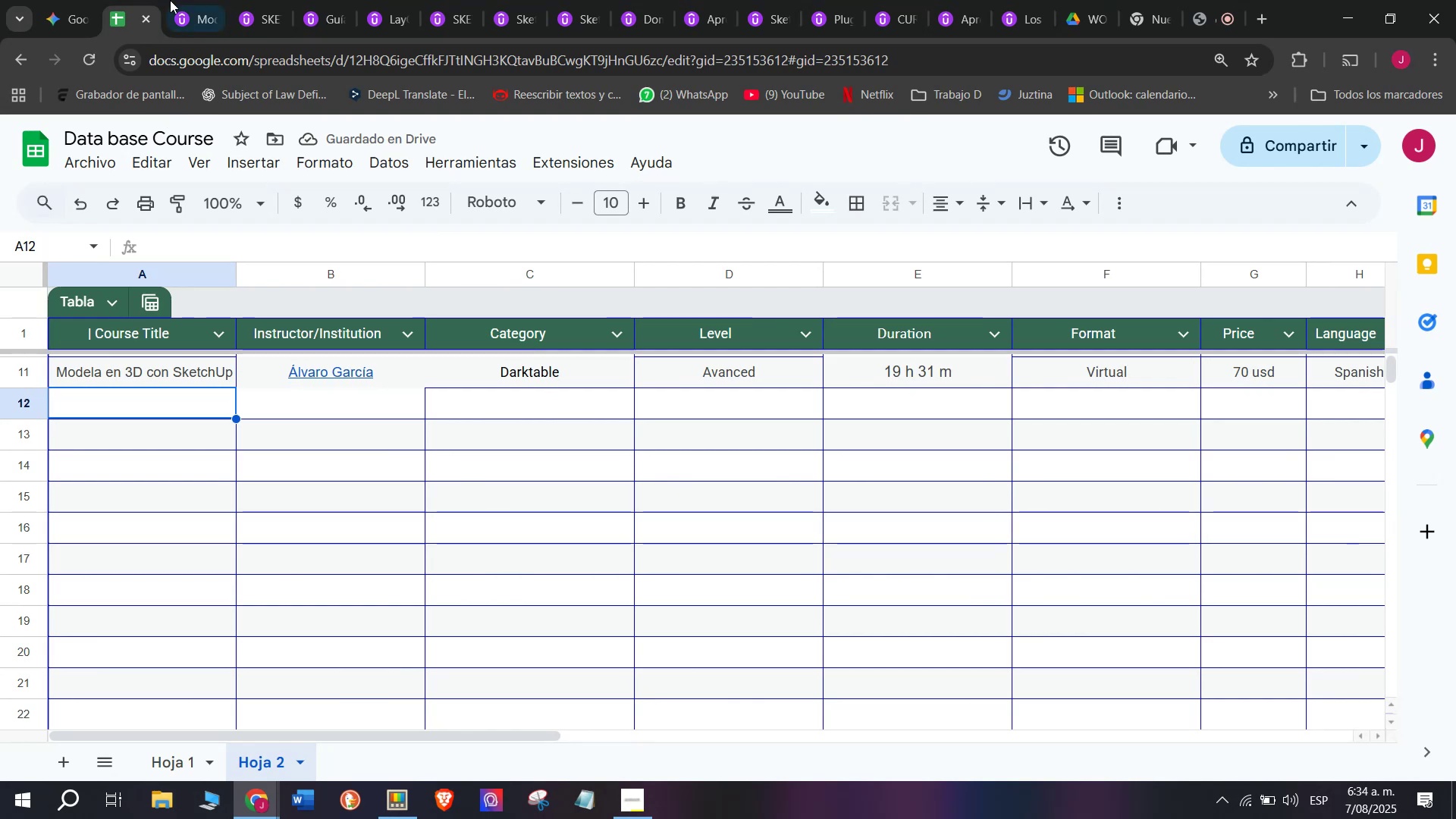 
left_click([180, 0])
 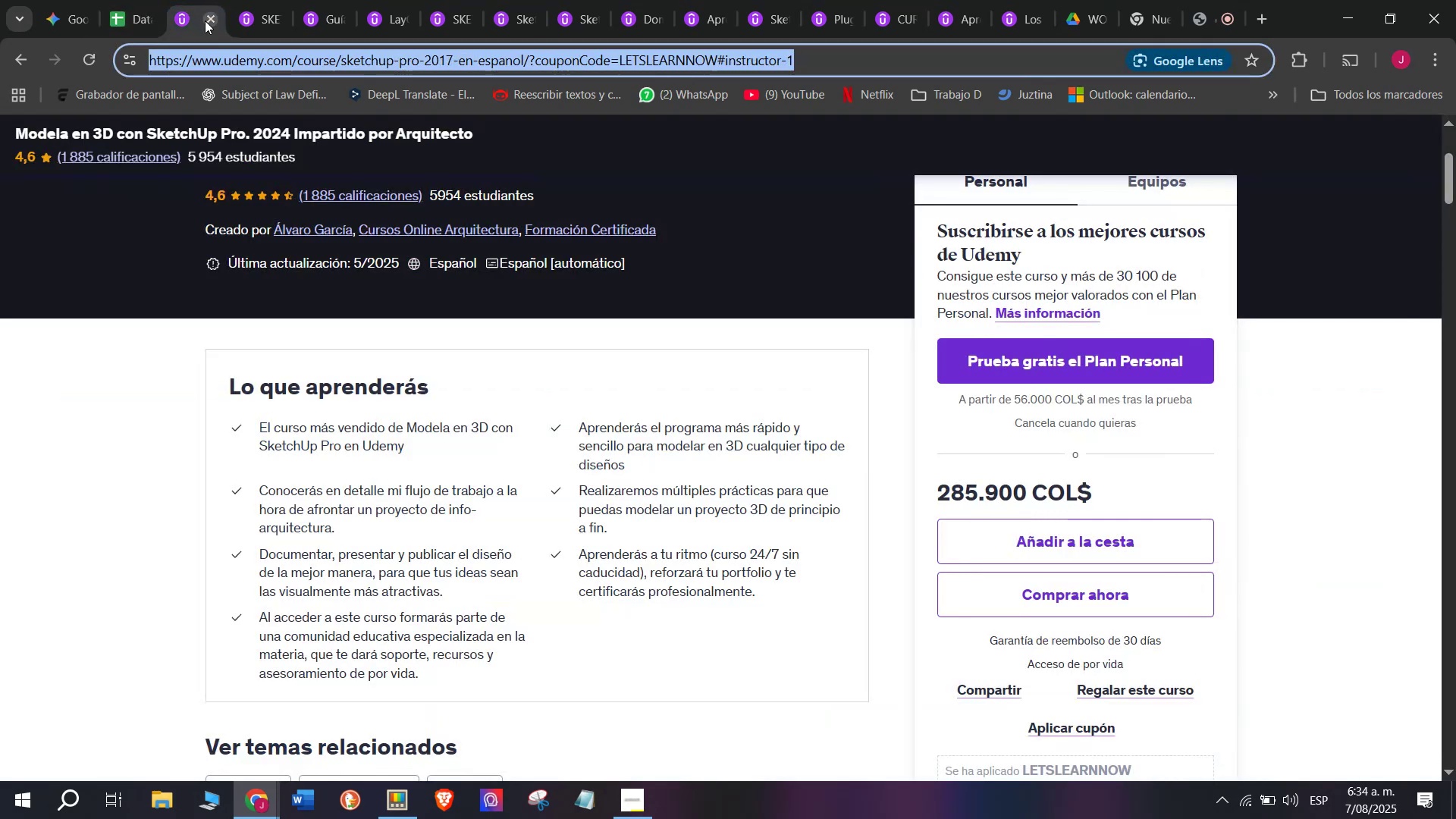 
left_click([207, 21])
 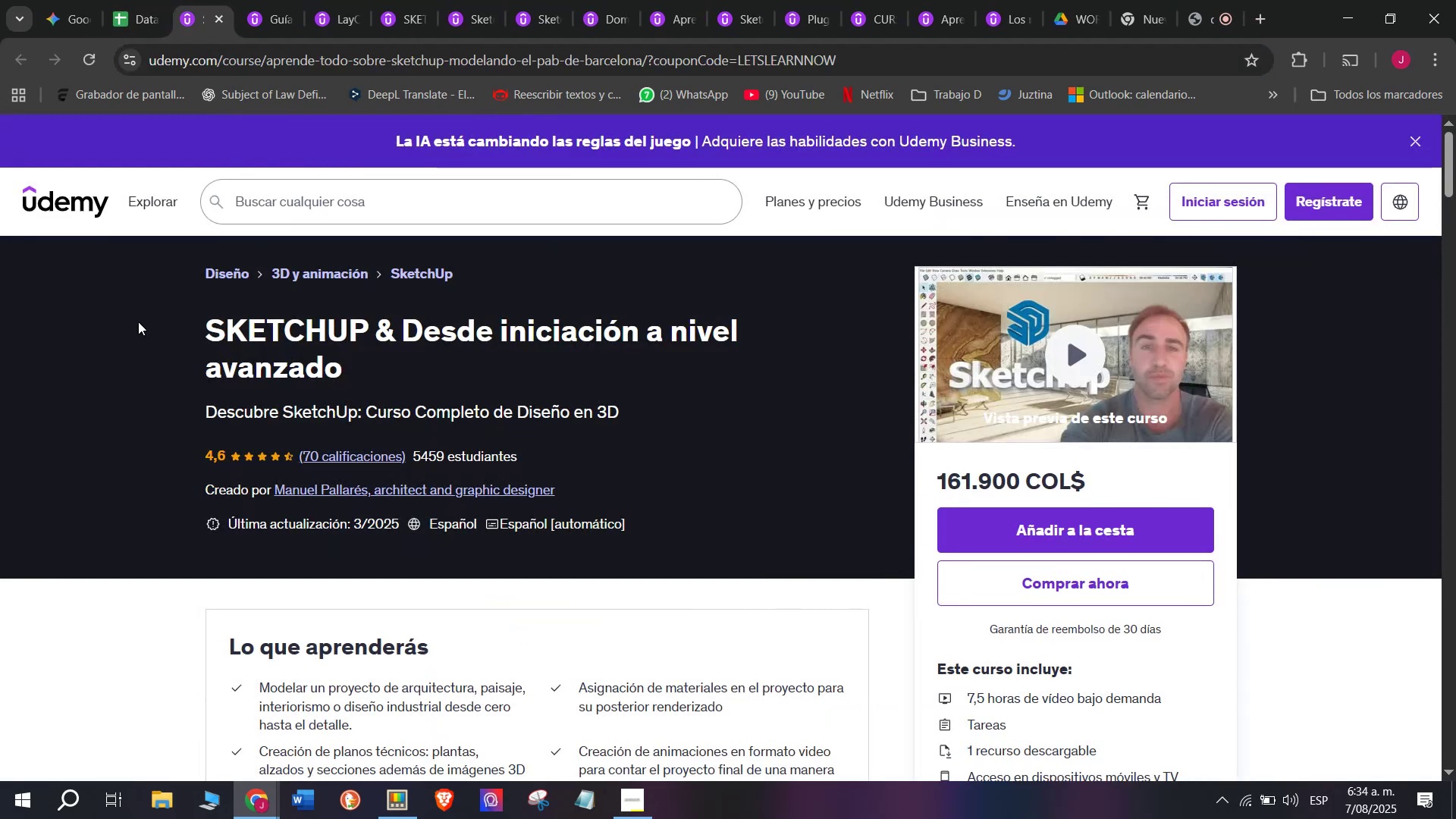 
left_click_drag(start_coordinate=[138, 322], to_coordinate=[353, 365])
 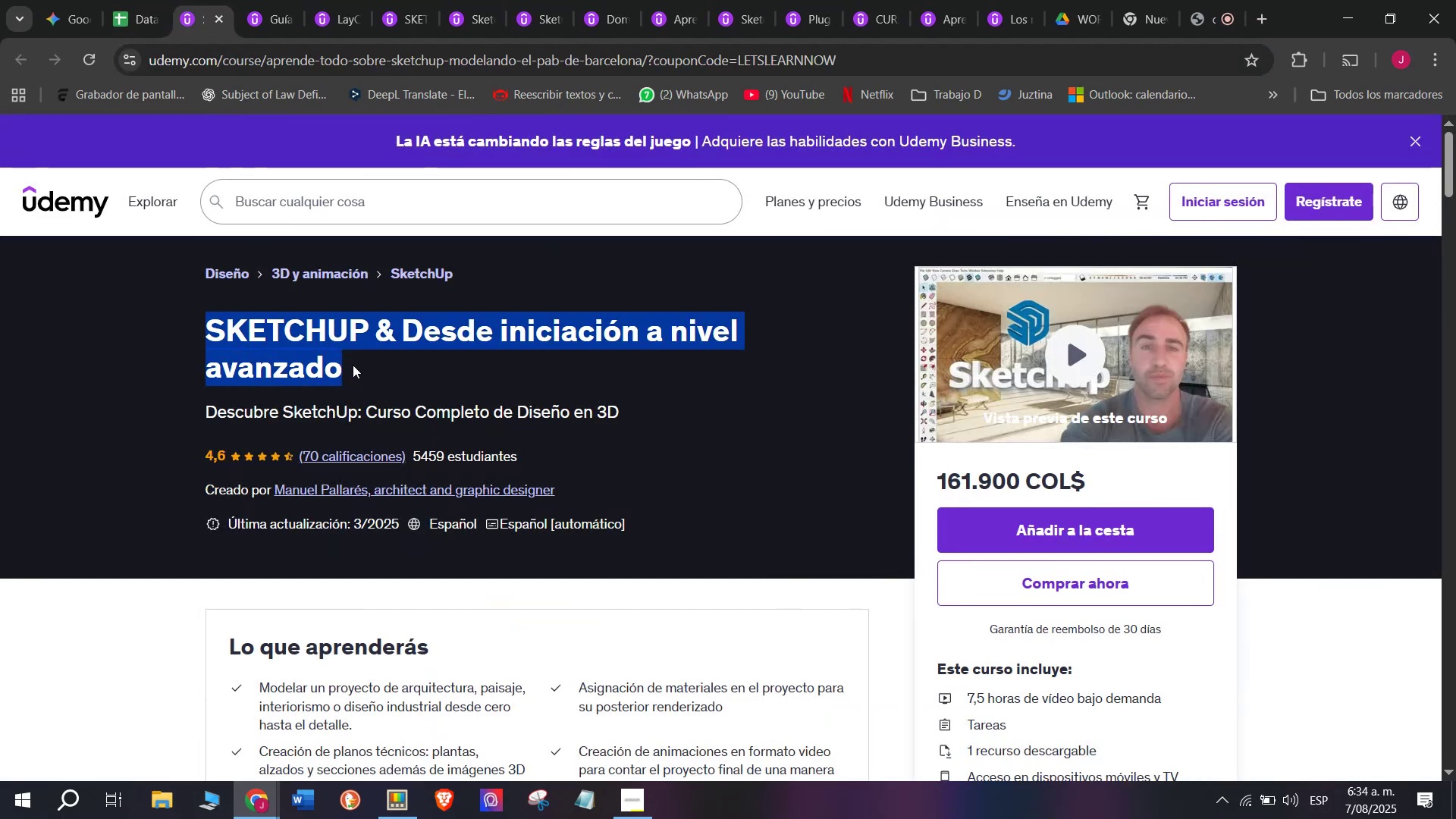 
key(Control+ControlLeft)
 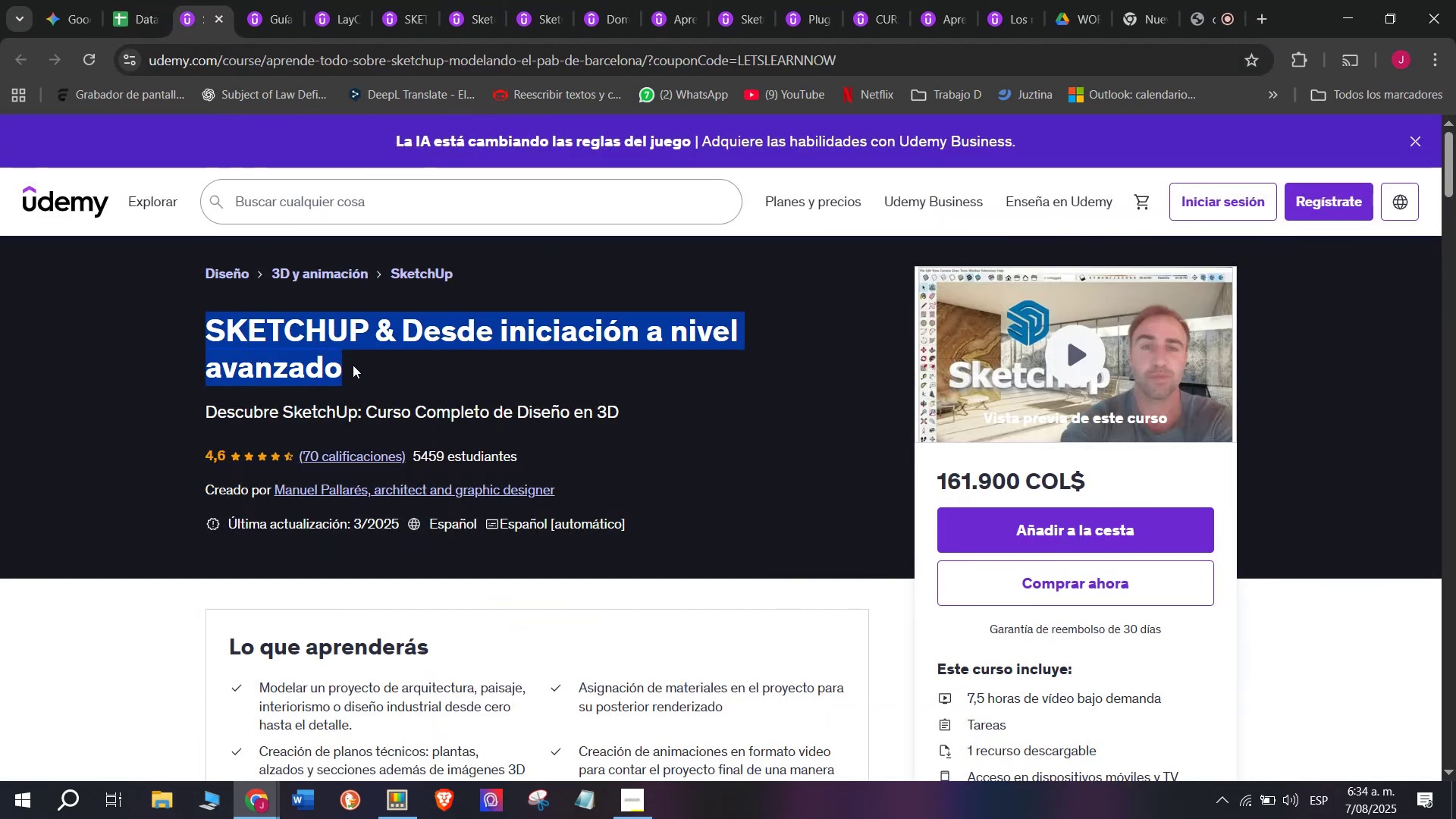 
key(Break)
 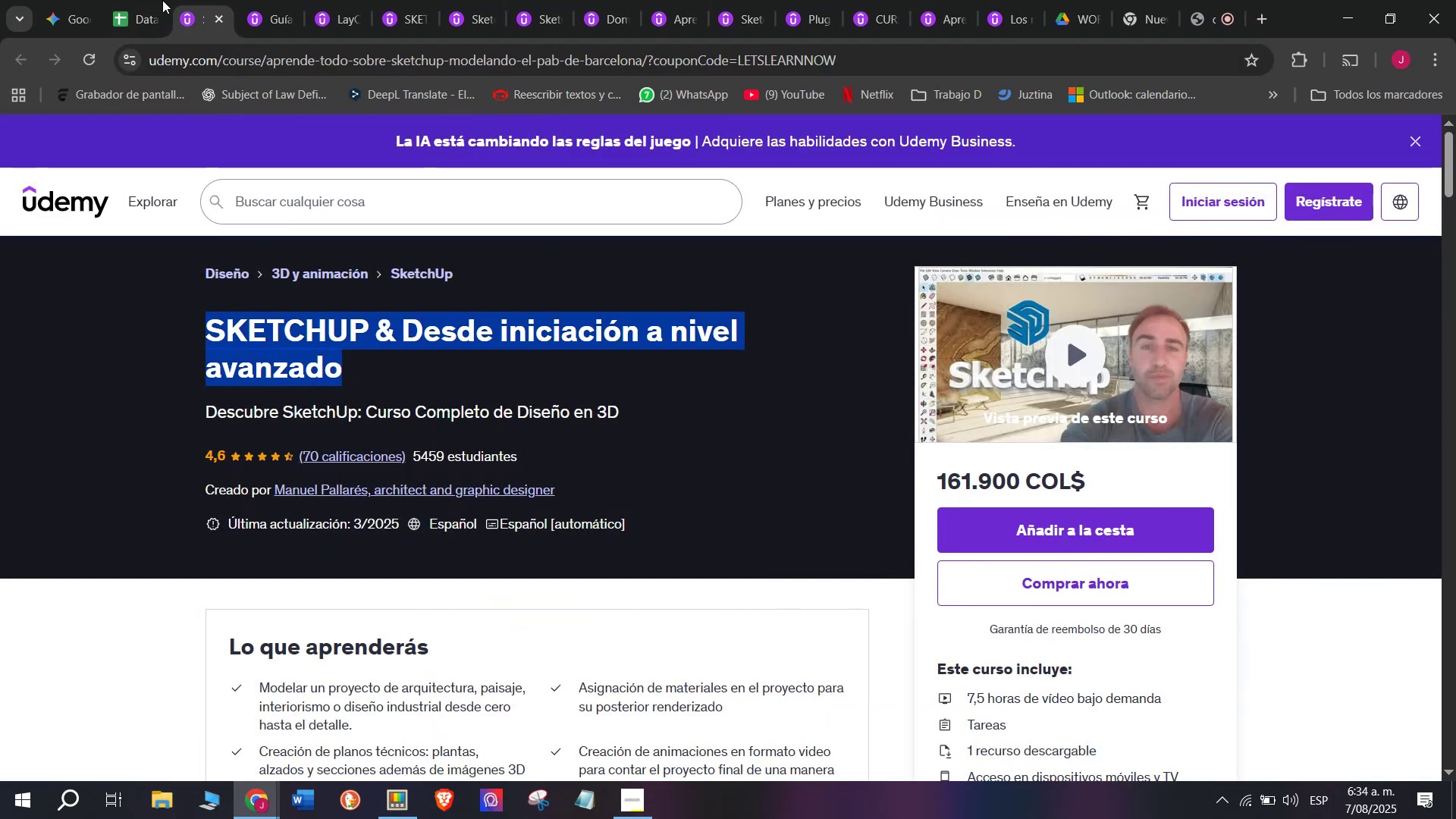 
key(Control+C)
 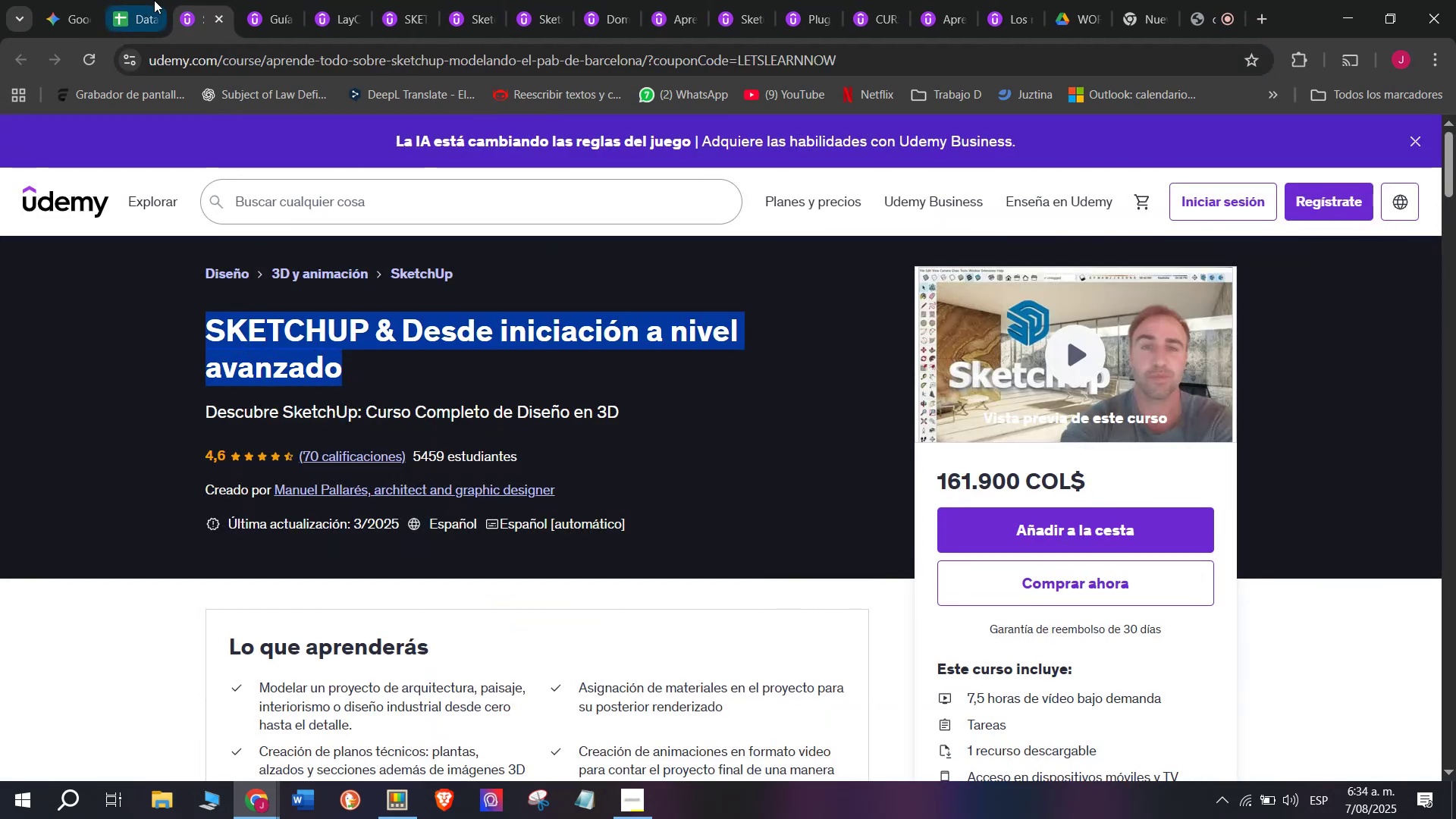 
left_click([152, 0])
 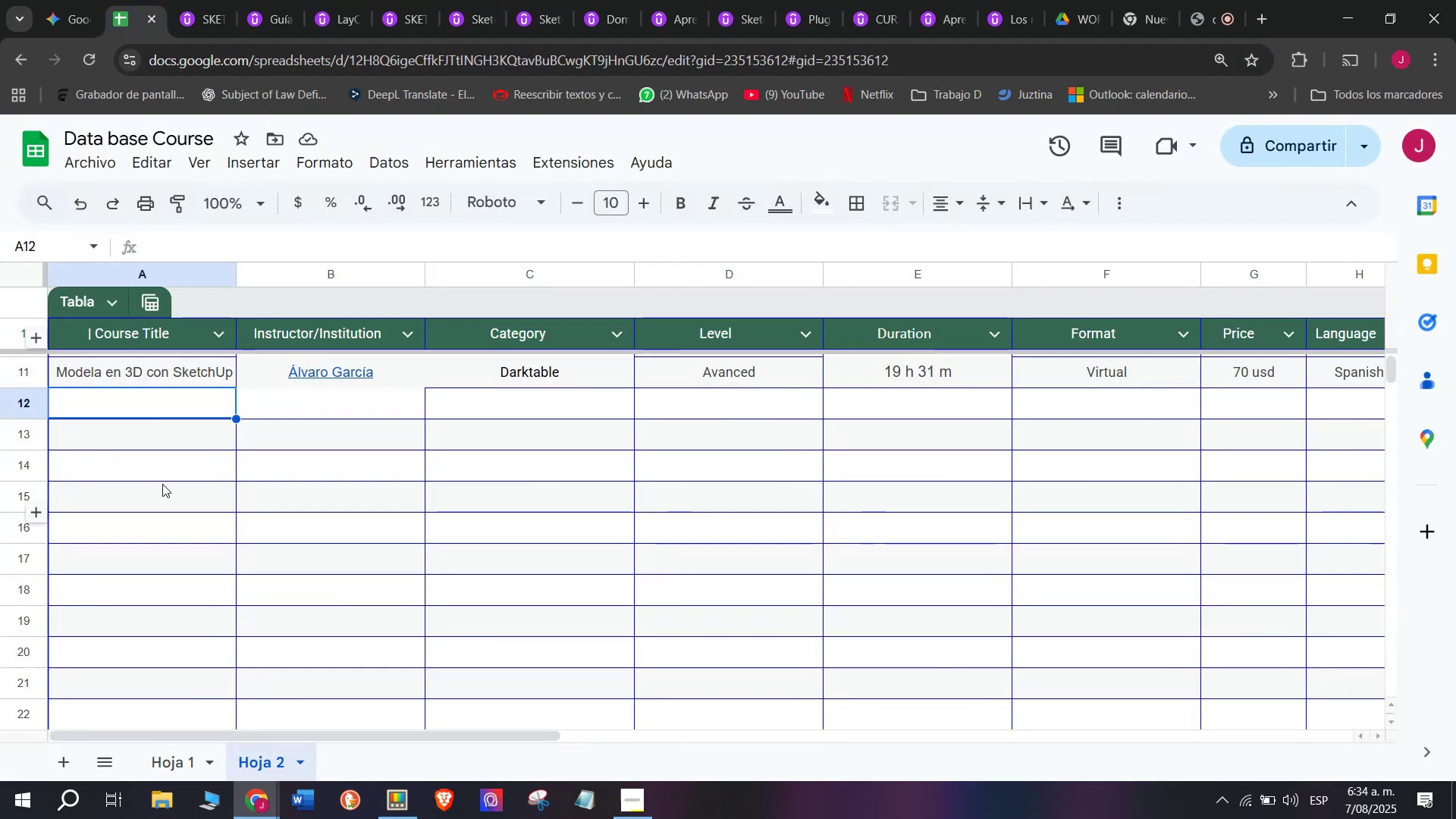 
key(Z)
 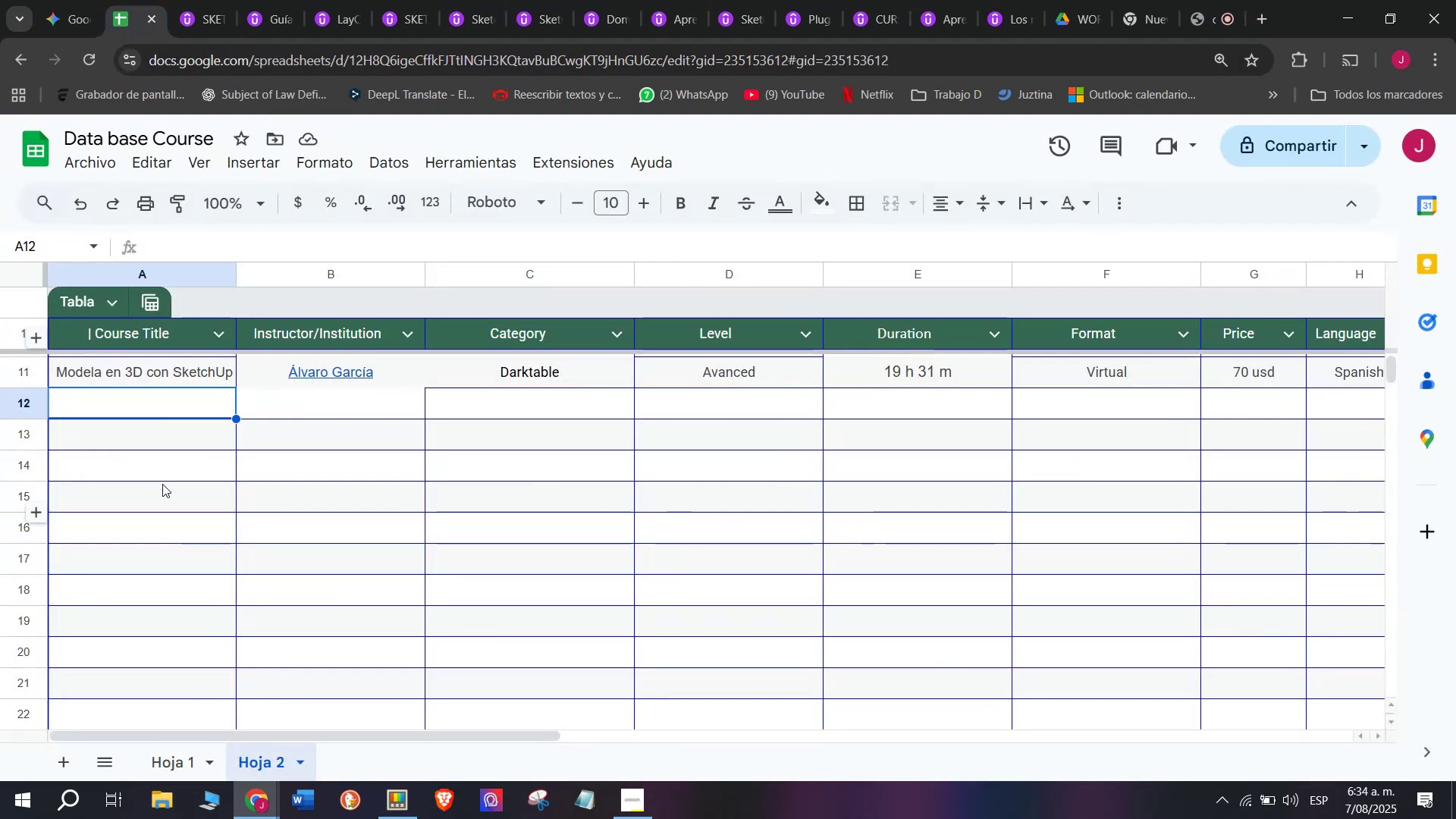 
key(Control+ControlLeft)
 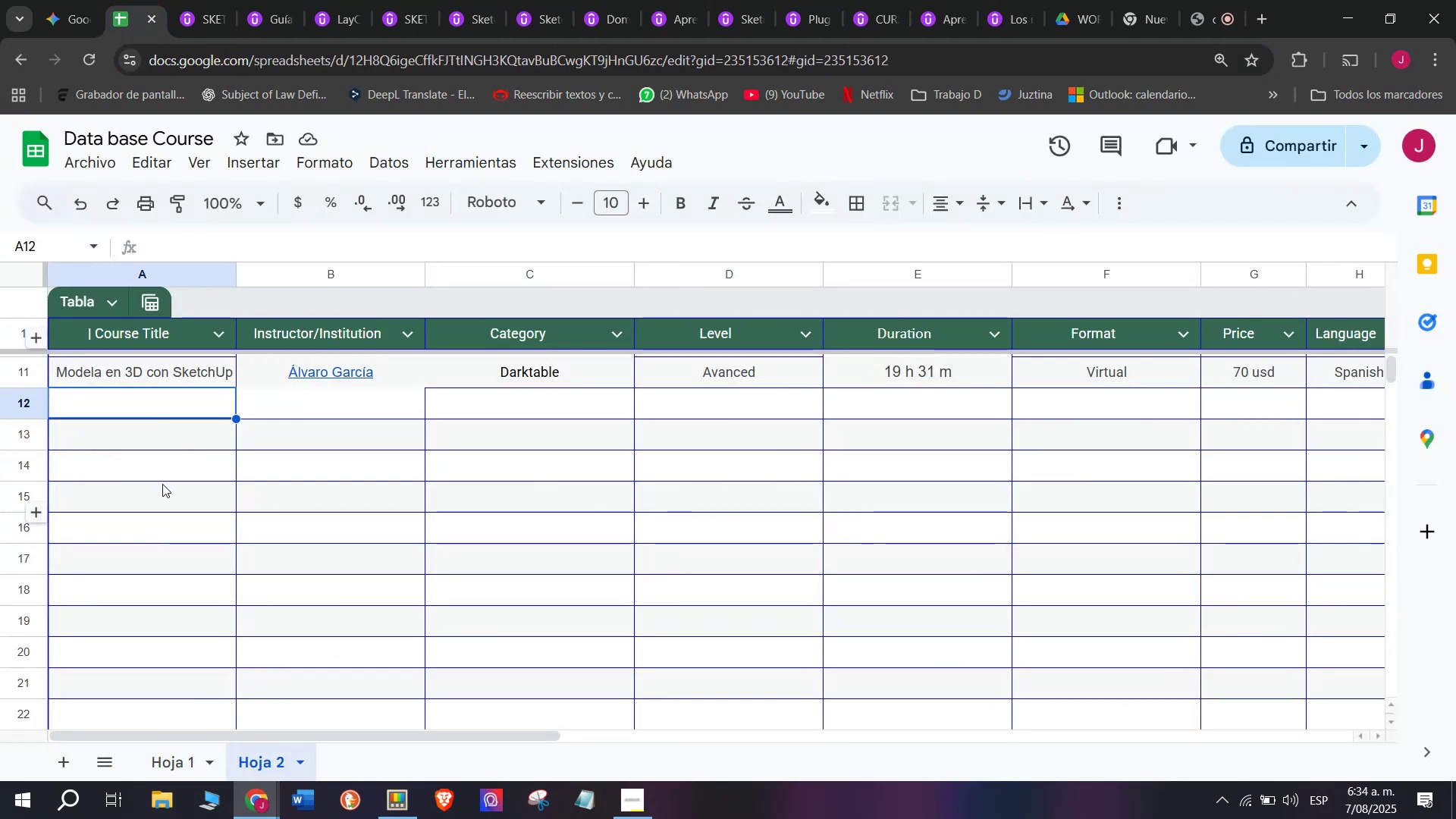 
key(Control+V)
 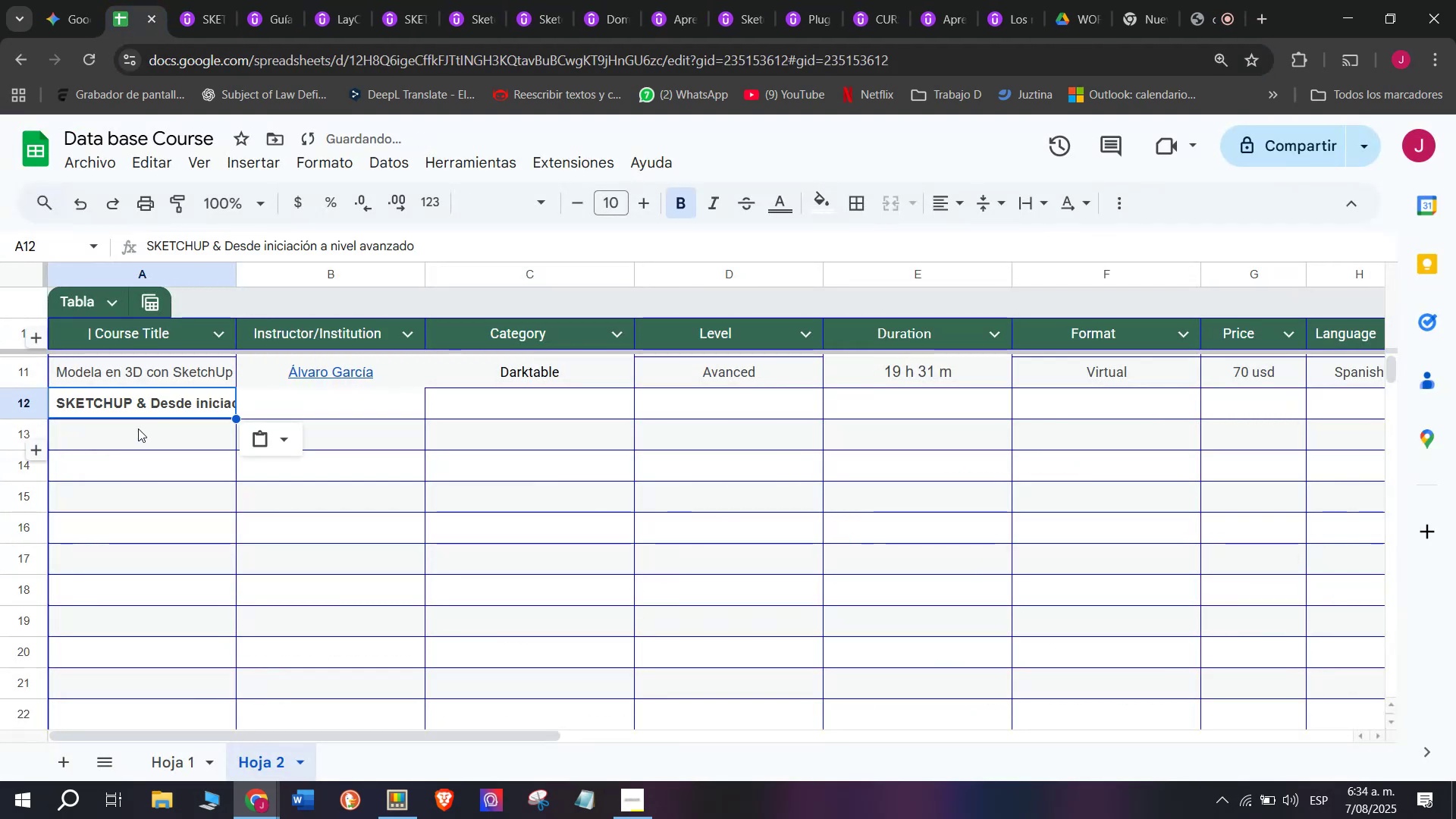 
key(Shift+ShiftLeft)
 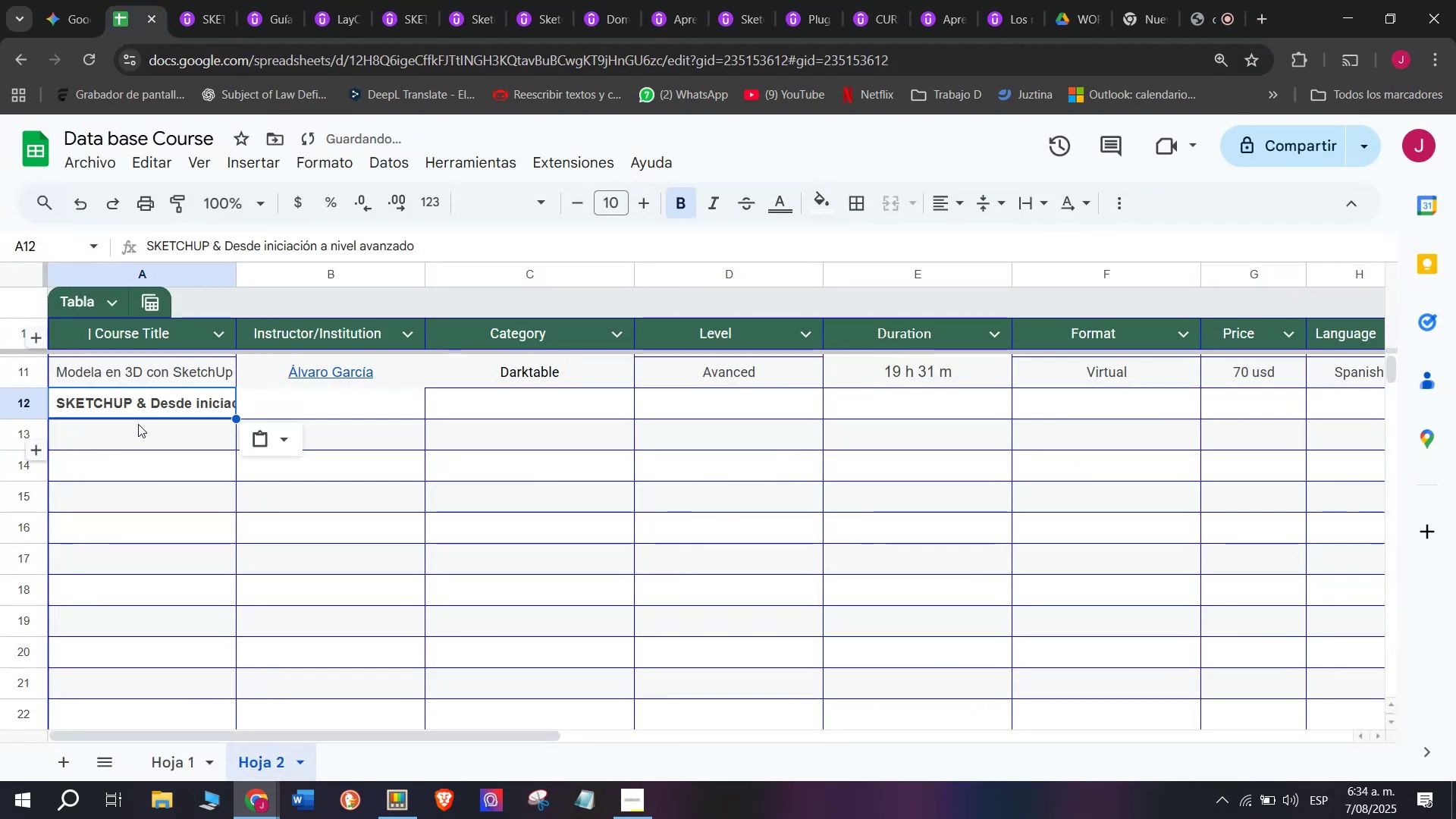 
key(Control+Shift+ControlLeft)
 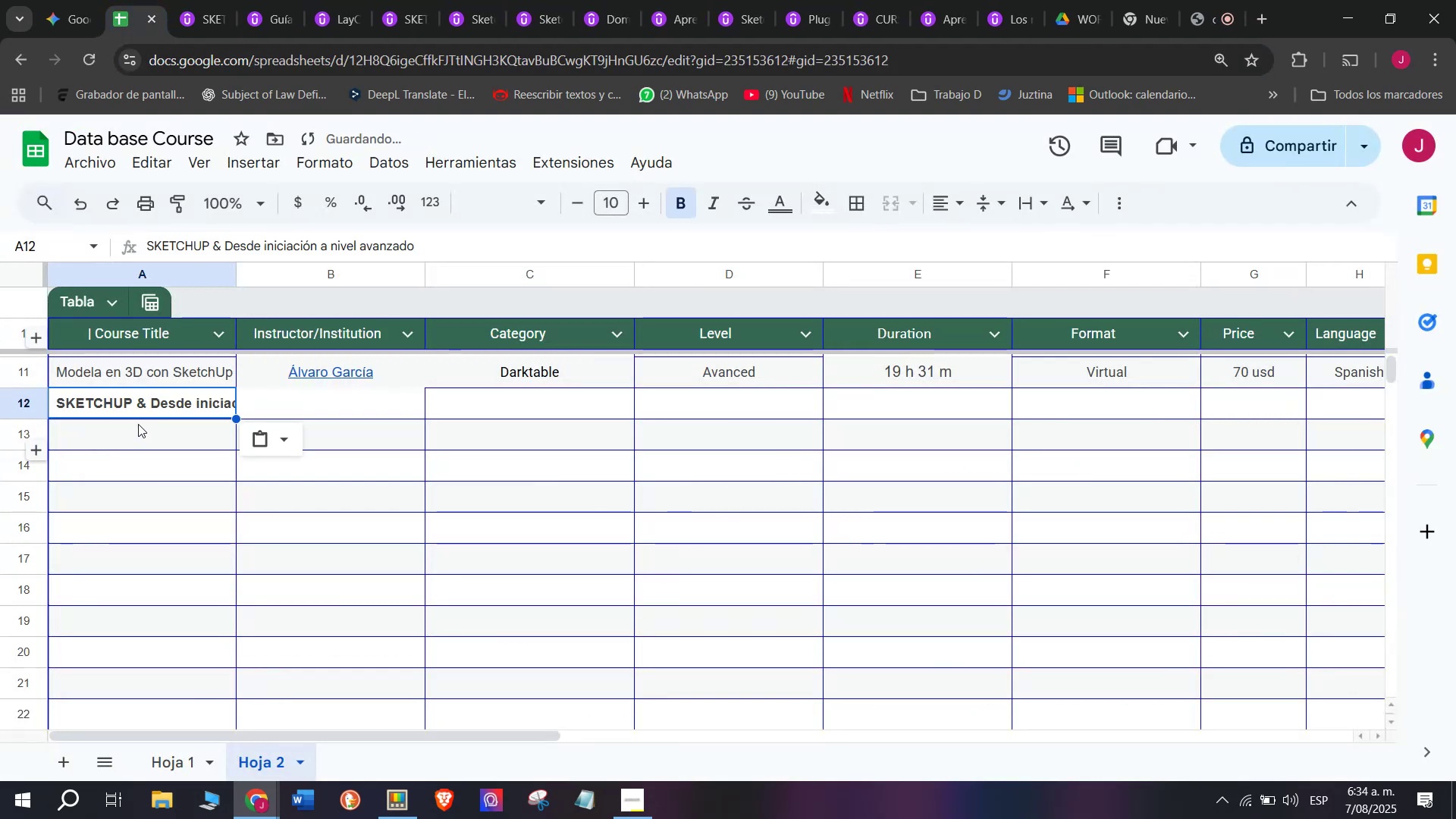 
key(Control+Shift+Z)
 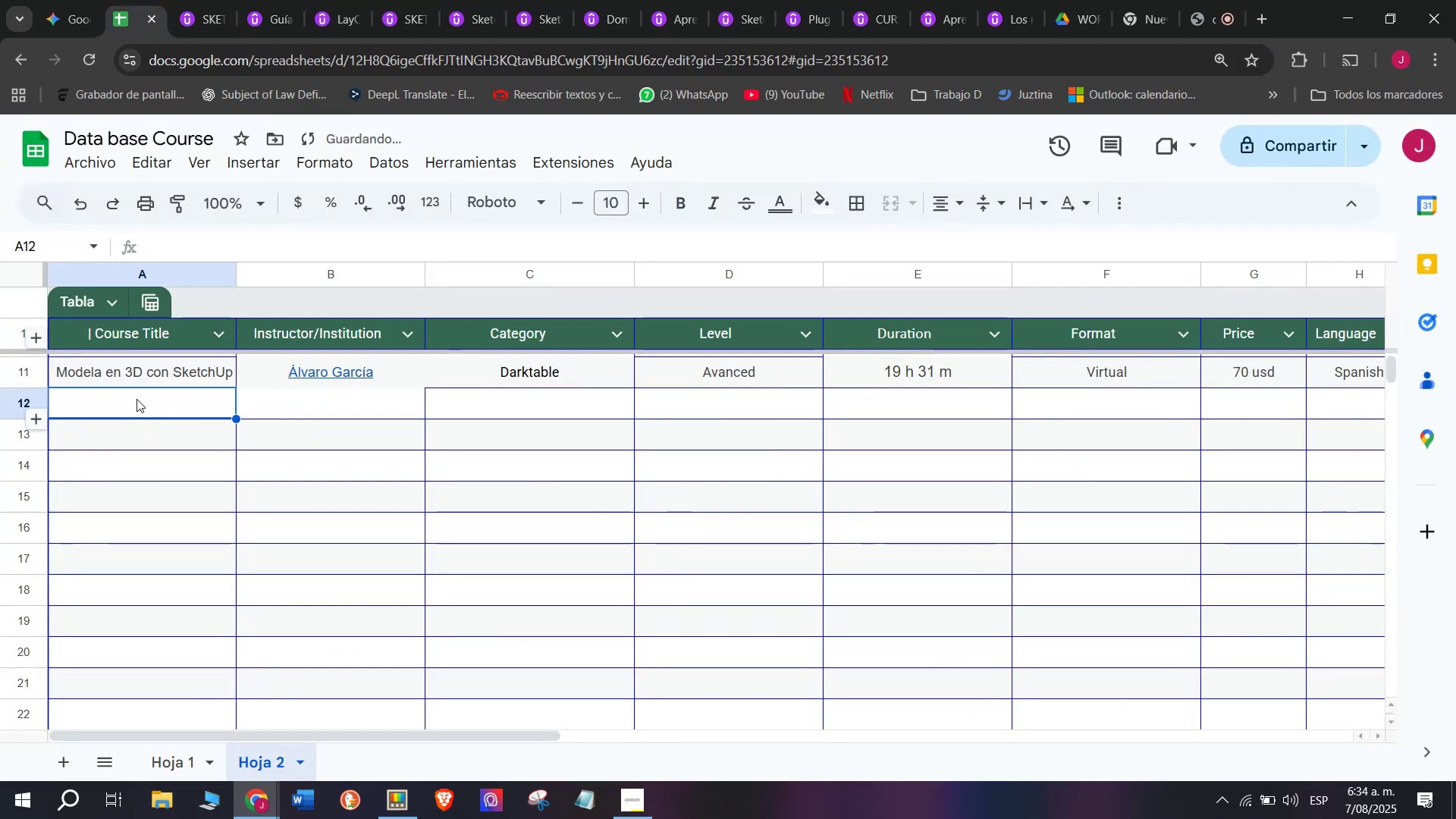 
double_click([136, 399])
 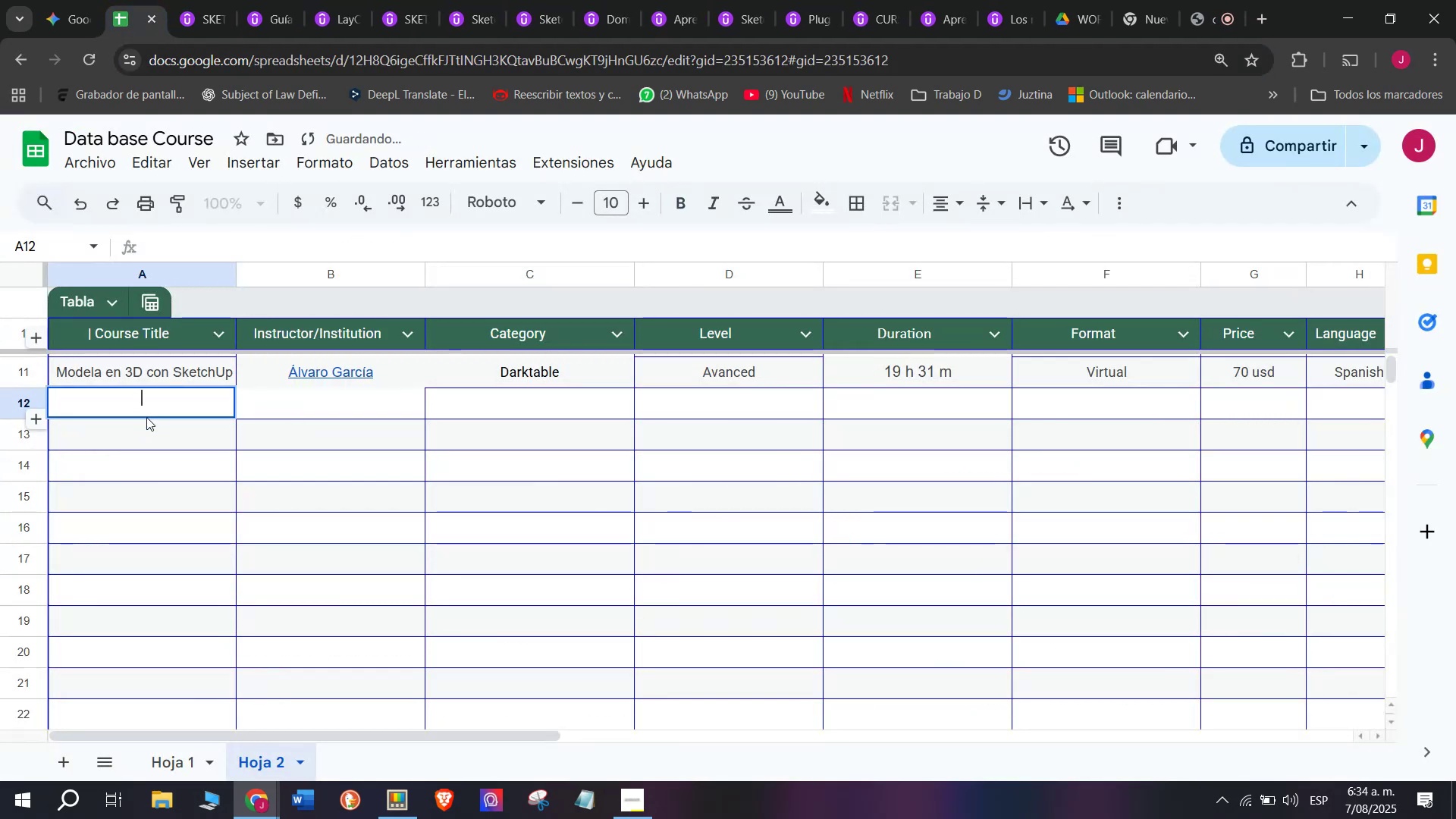 
key(Z)
 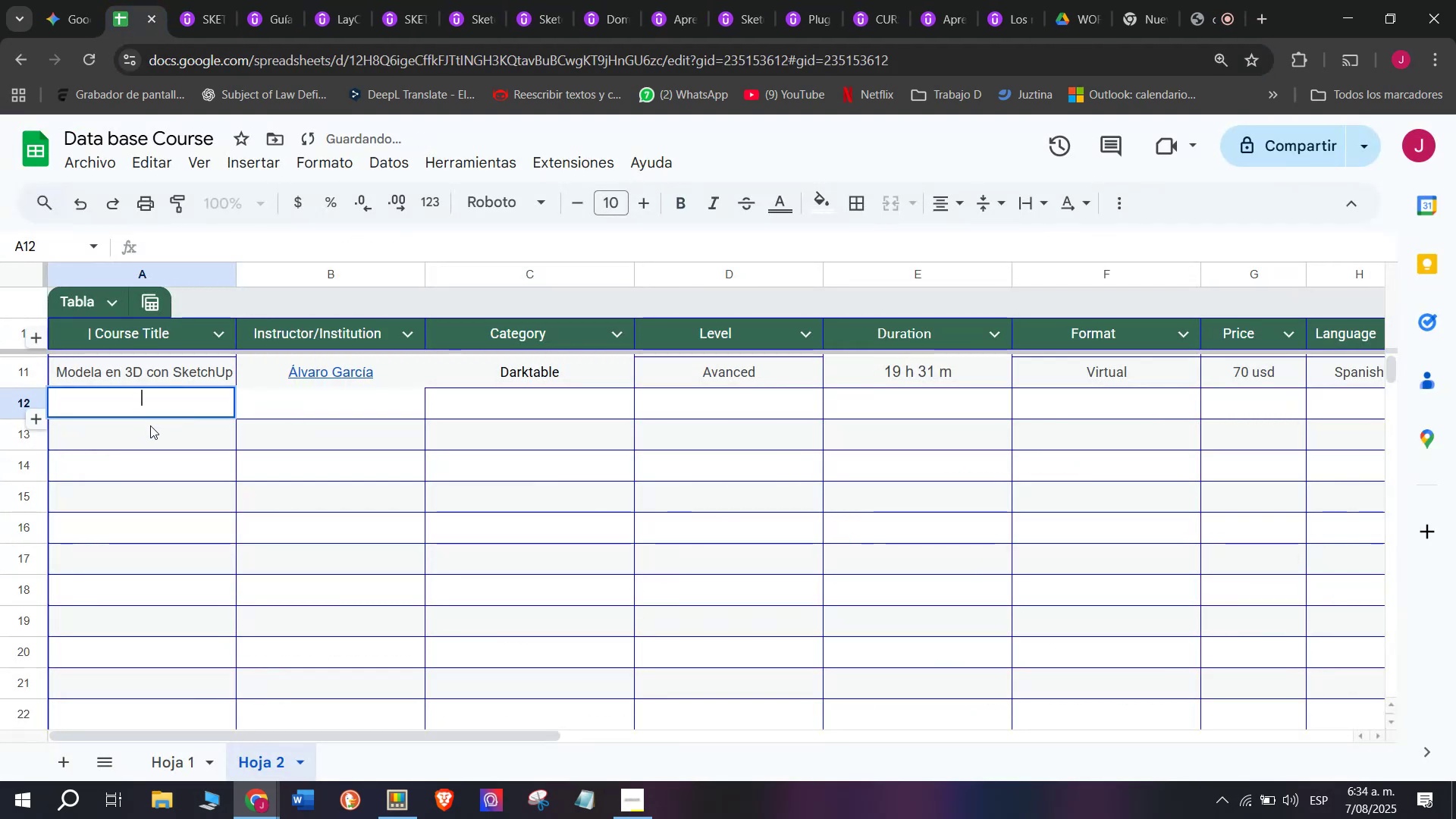 
key(Control+ControlLeft)
 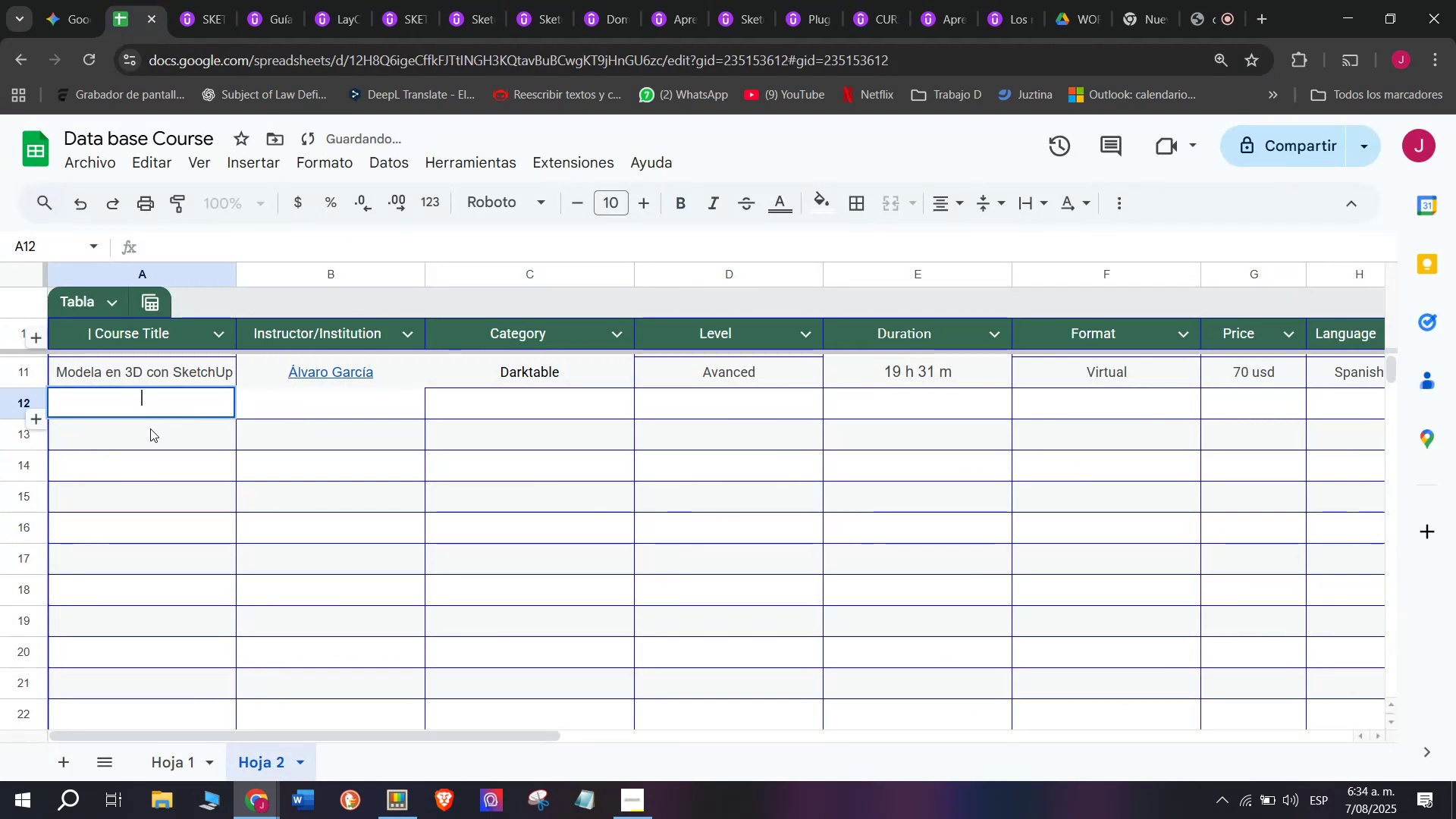 
key(Control+V)
 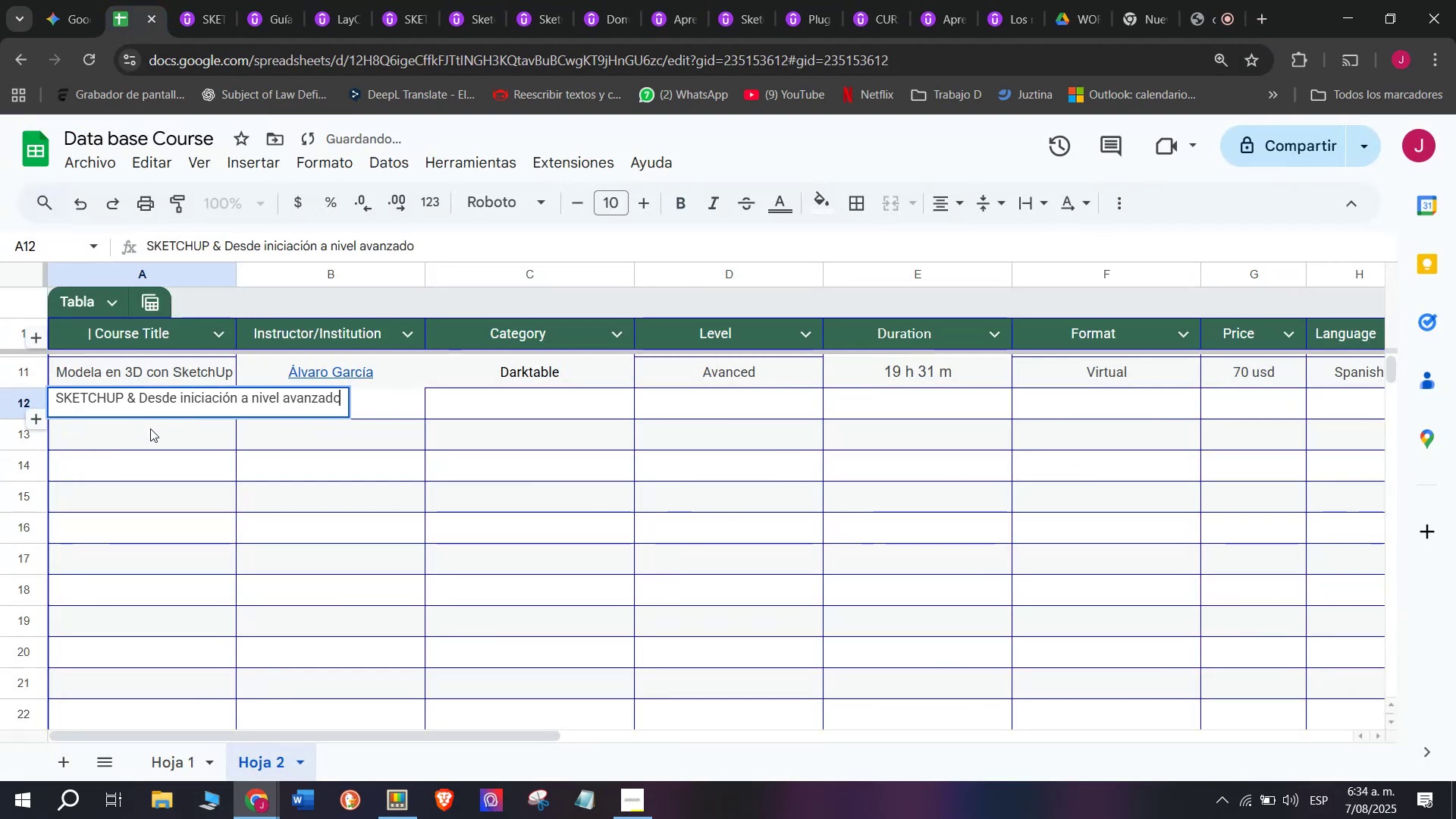 
left_click([150, 428])
 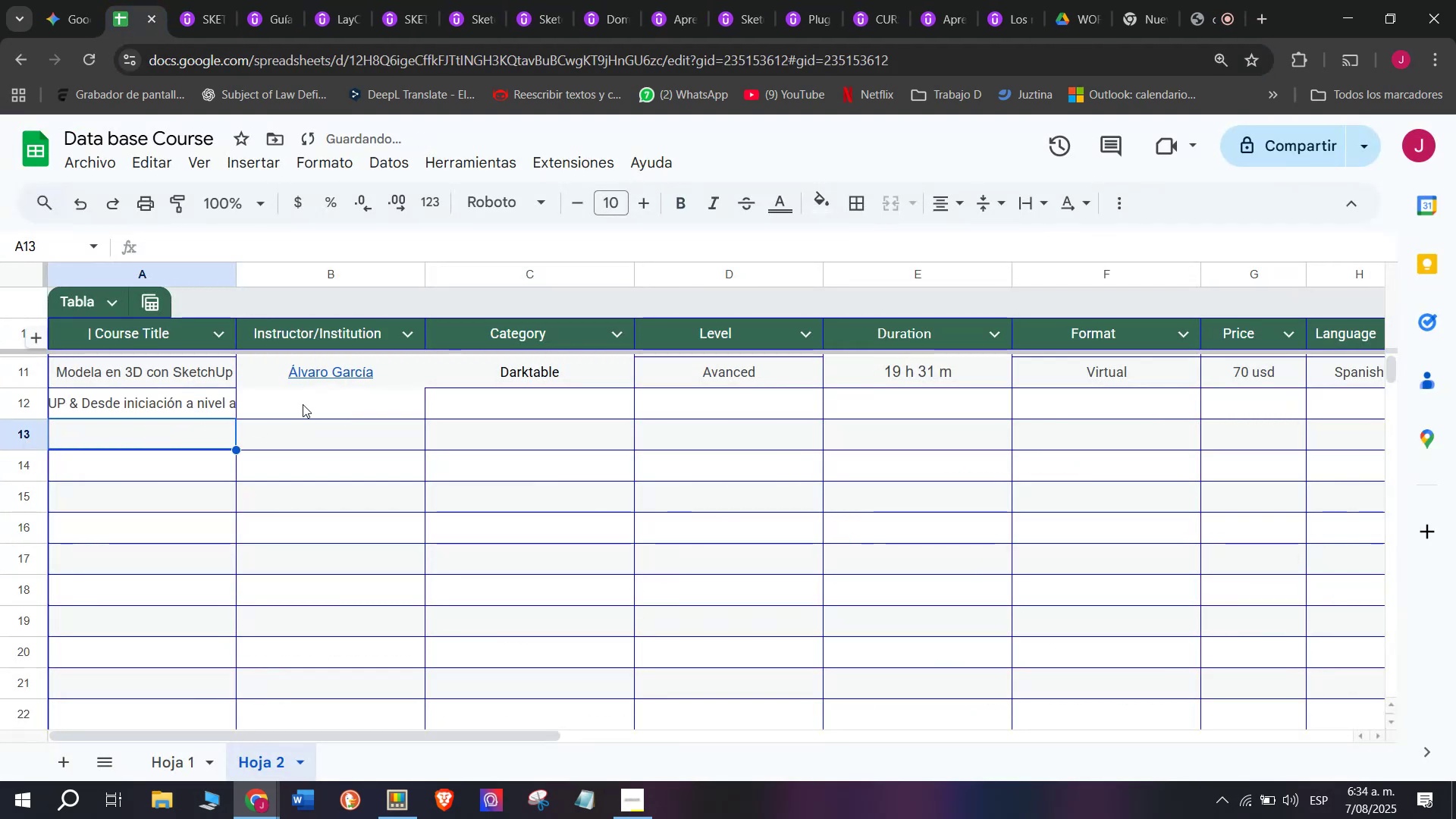 
left_click([303, 404])
 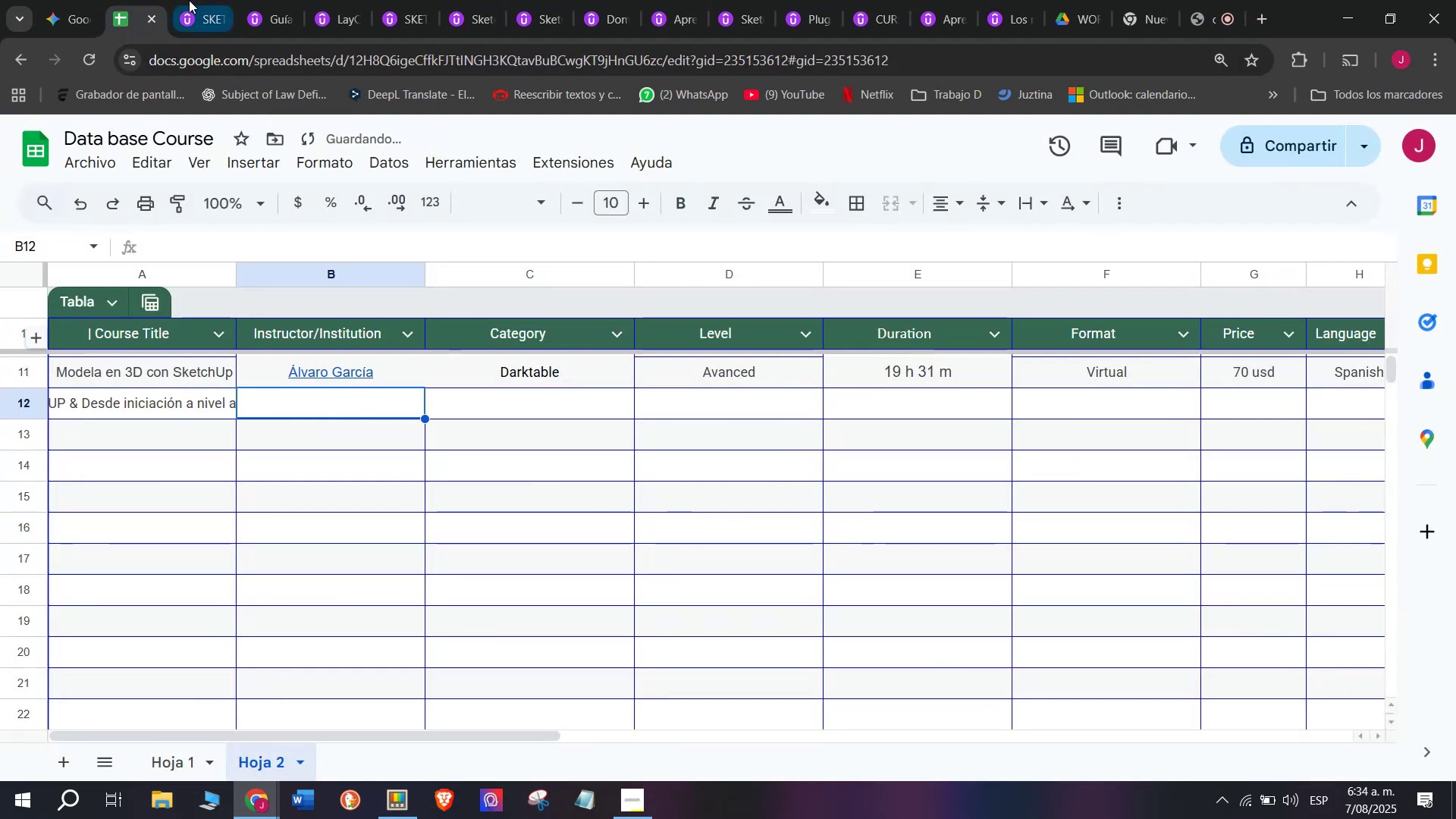 
left_click([189, 0])
 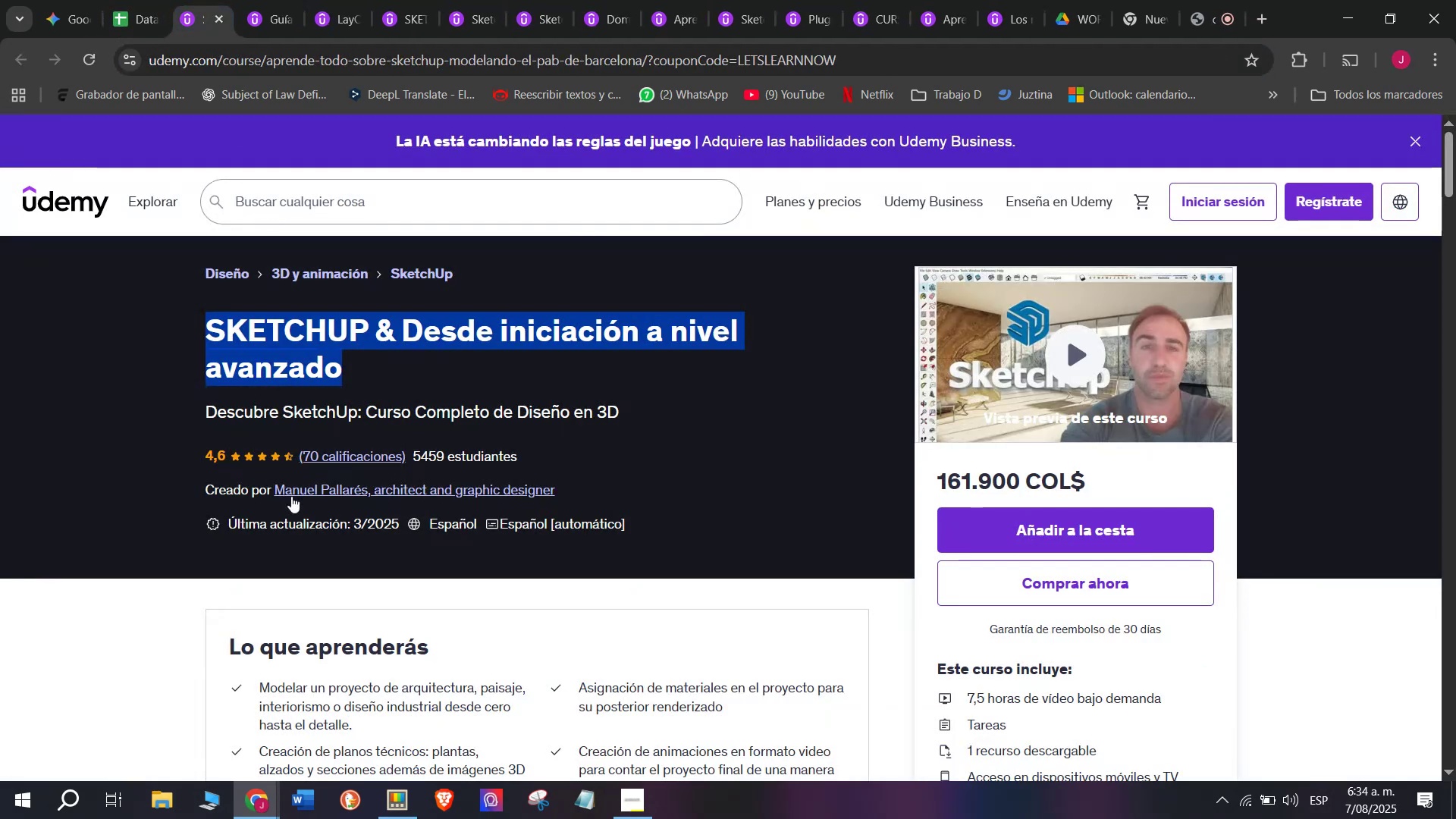 
left_click([291, 488])
 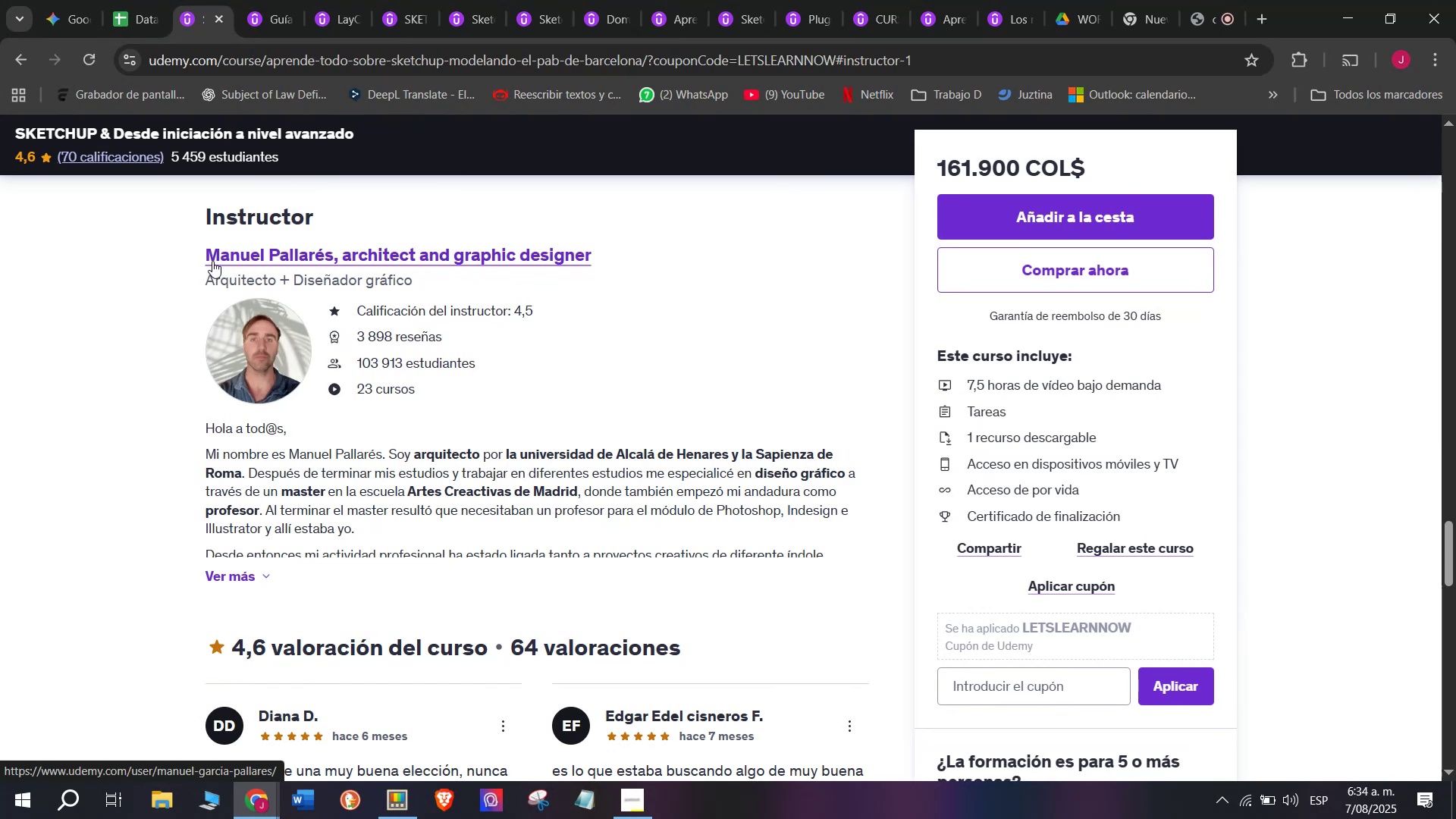 
left_click_drag(start_coordinate=[192, 246], to_coordinate=[606, 242])
 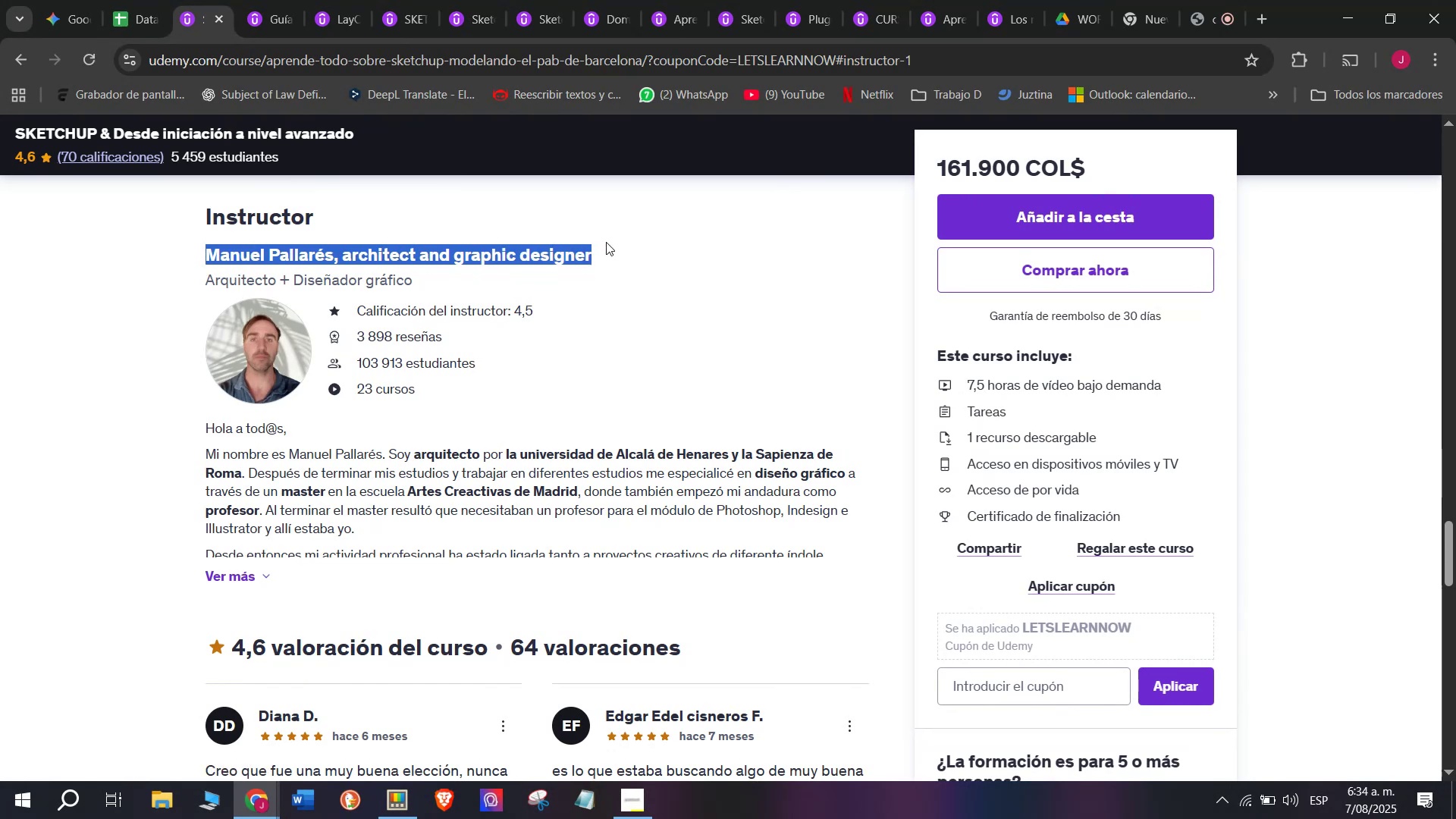 
key(Control+ControlLeft)
 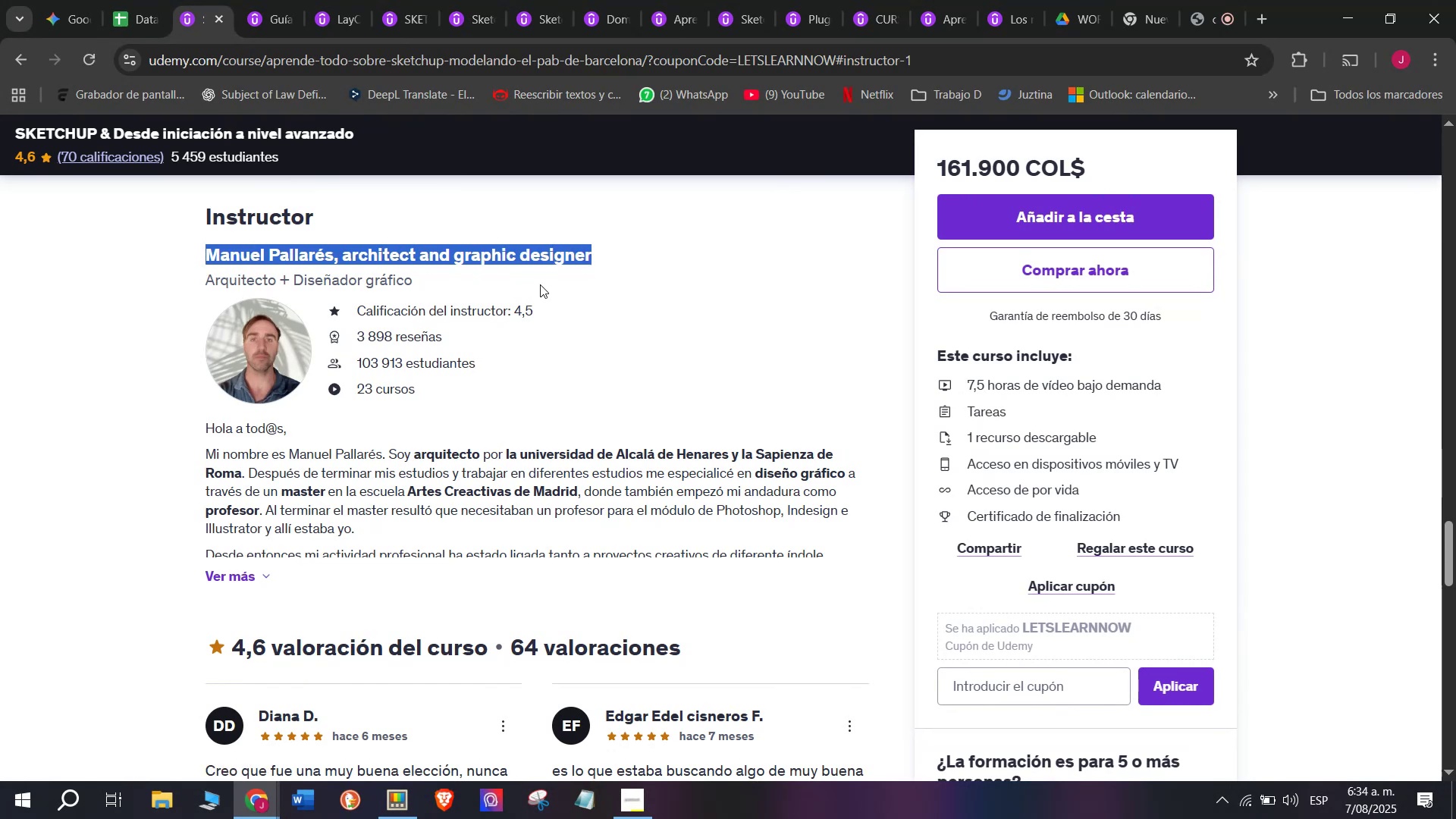 
key(Break)
 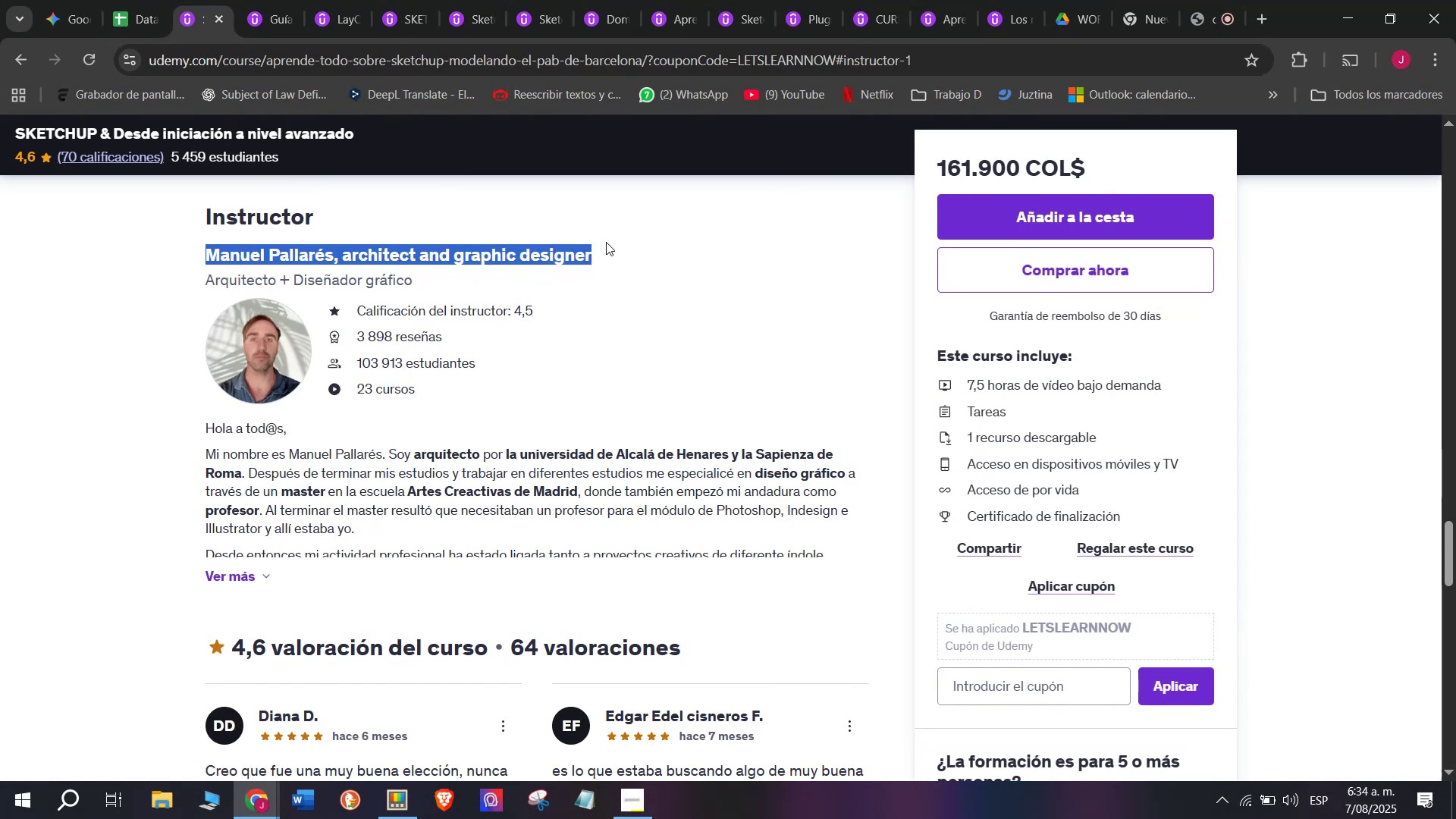 
key(Control+C)
 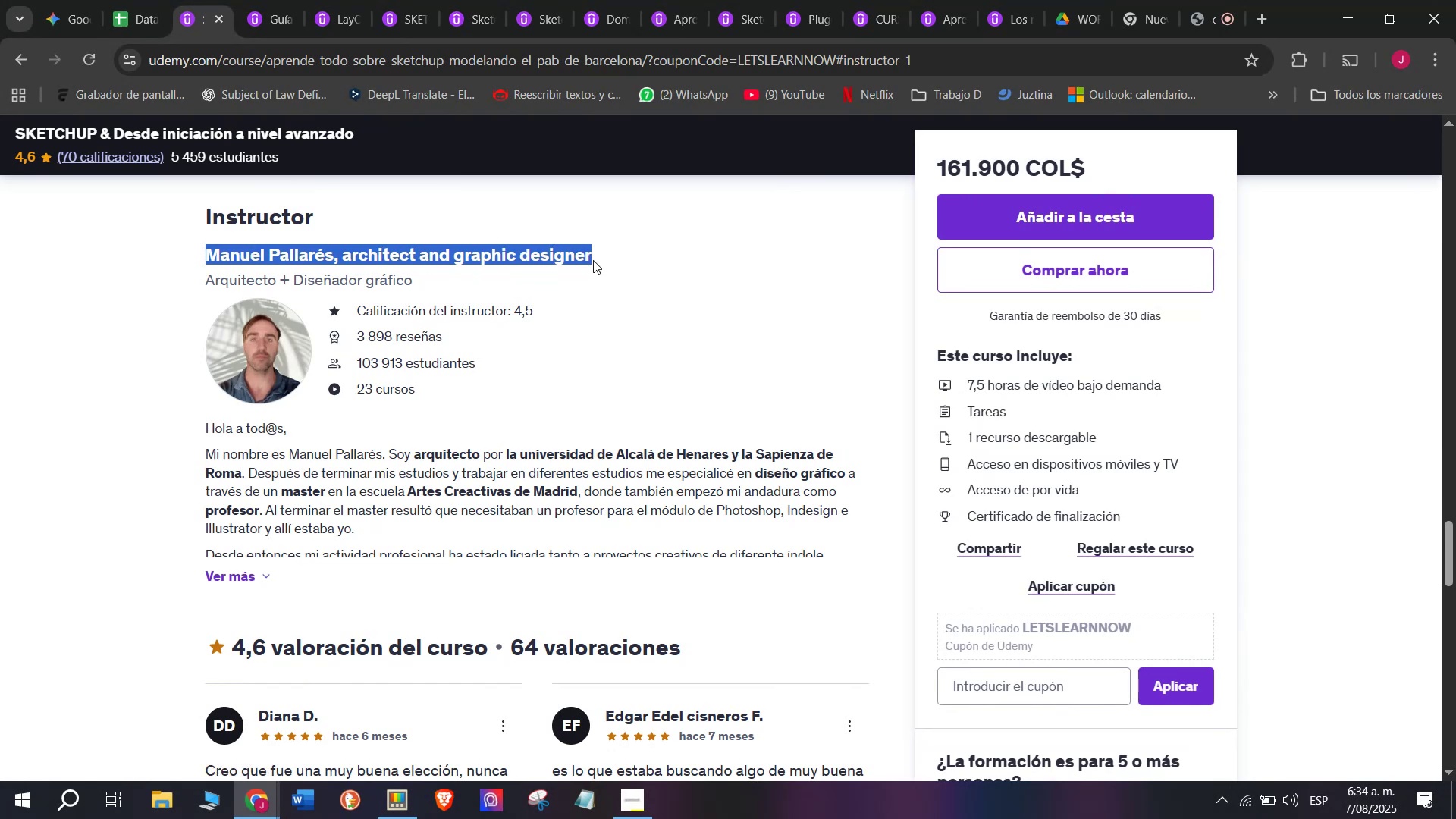 
key(Control+ControlLeft)
 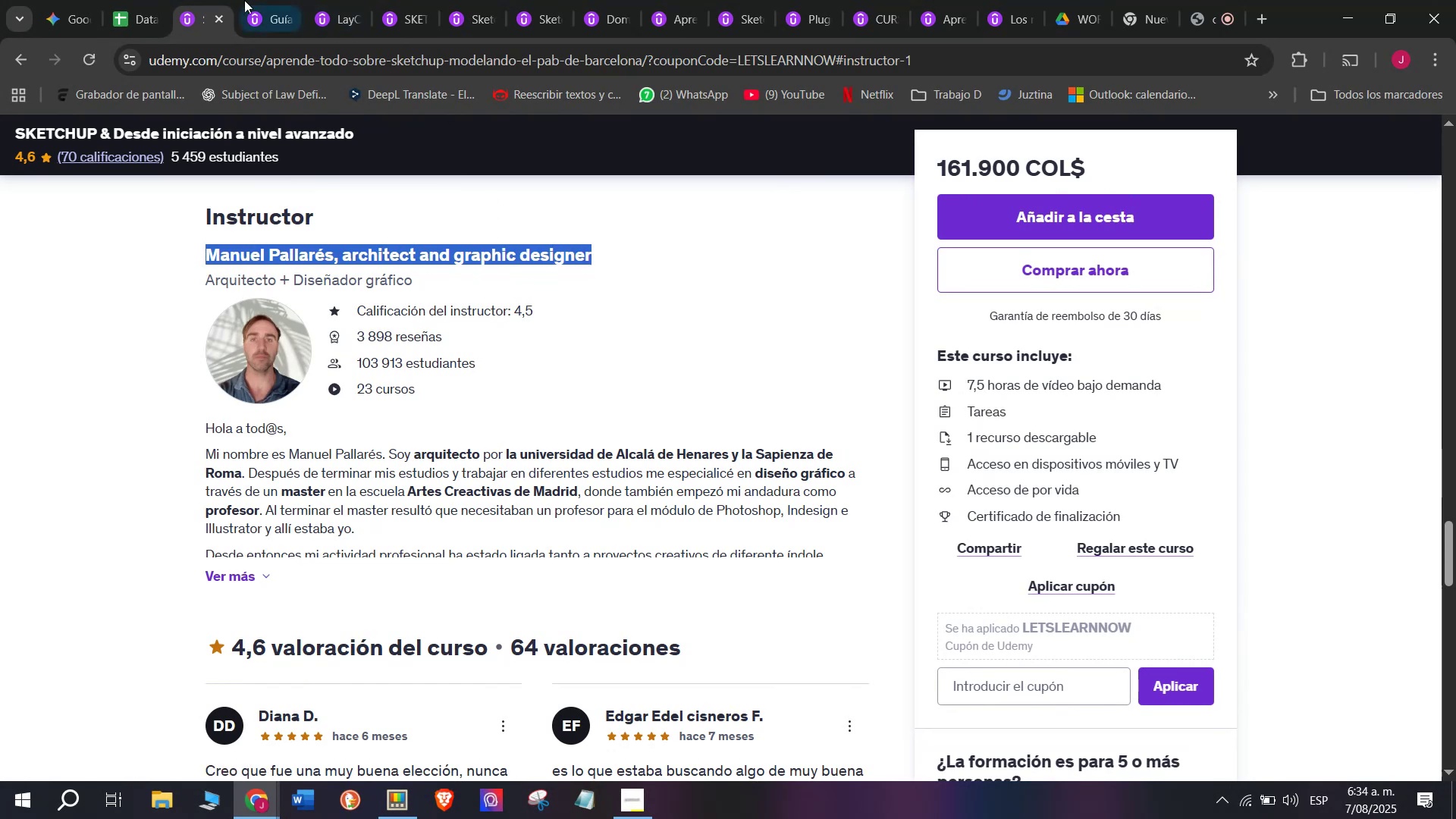 
key(Break)
 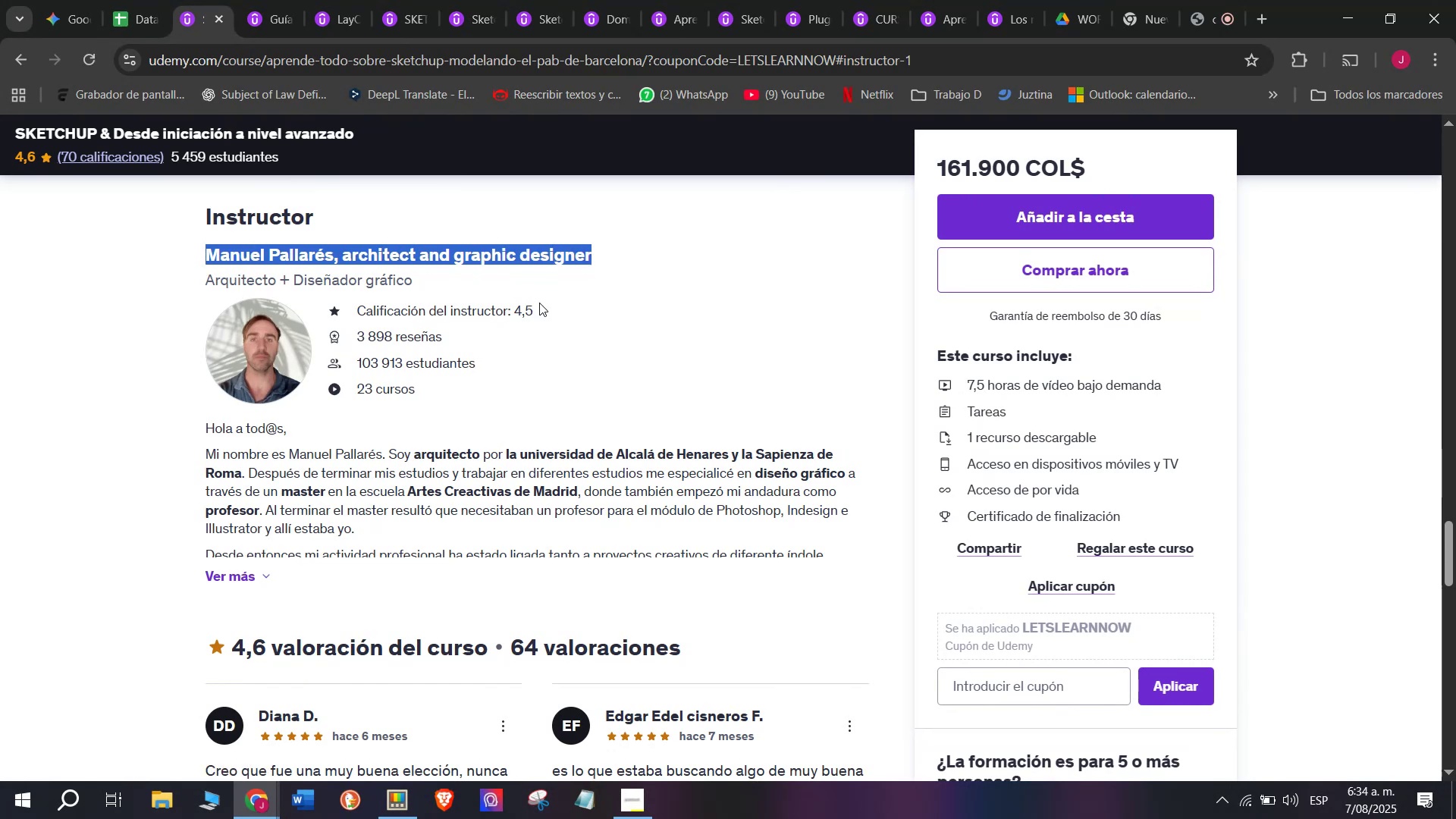 
key(Control+C)
 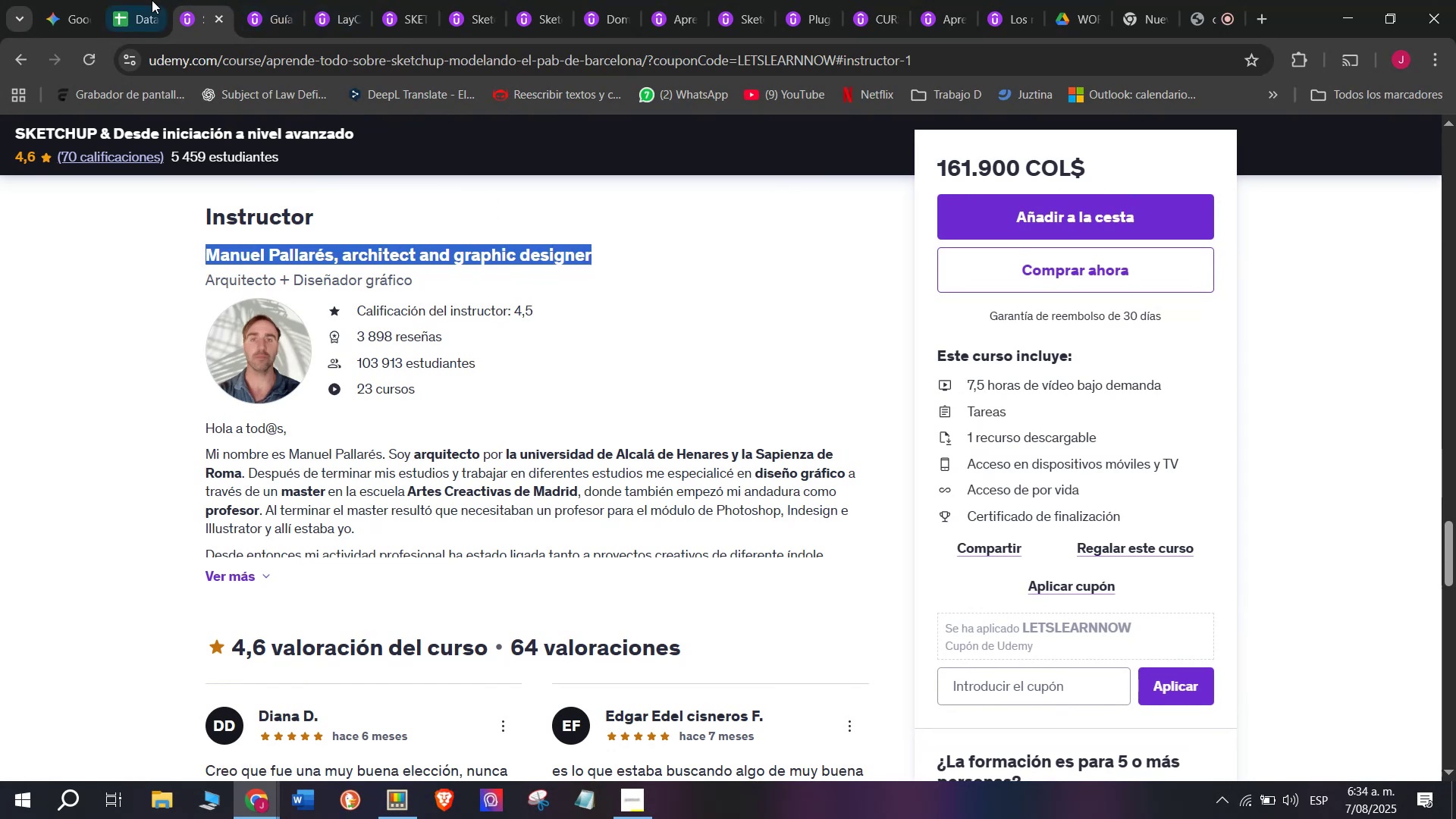 
left_click([140, 0])
 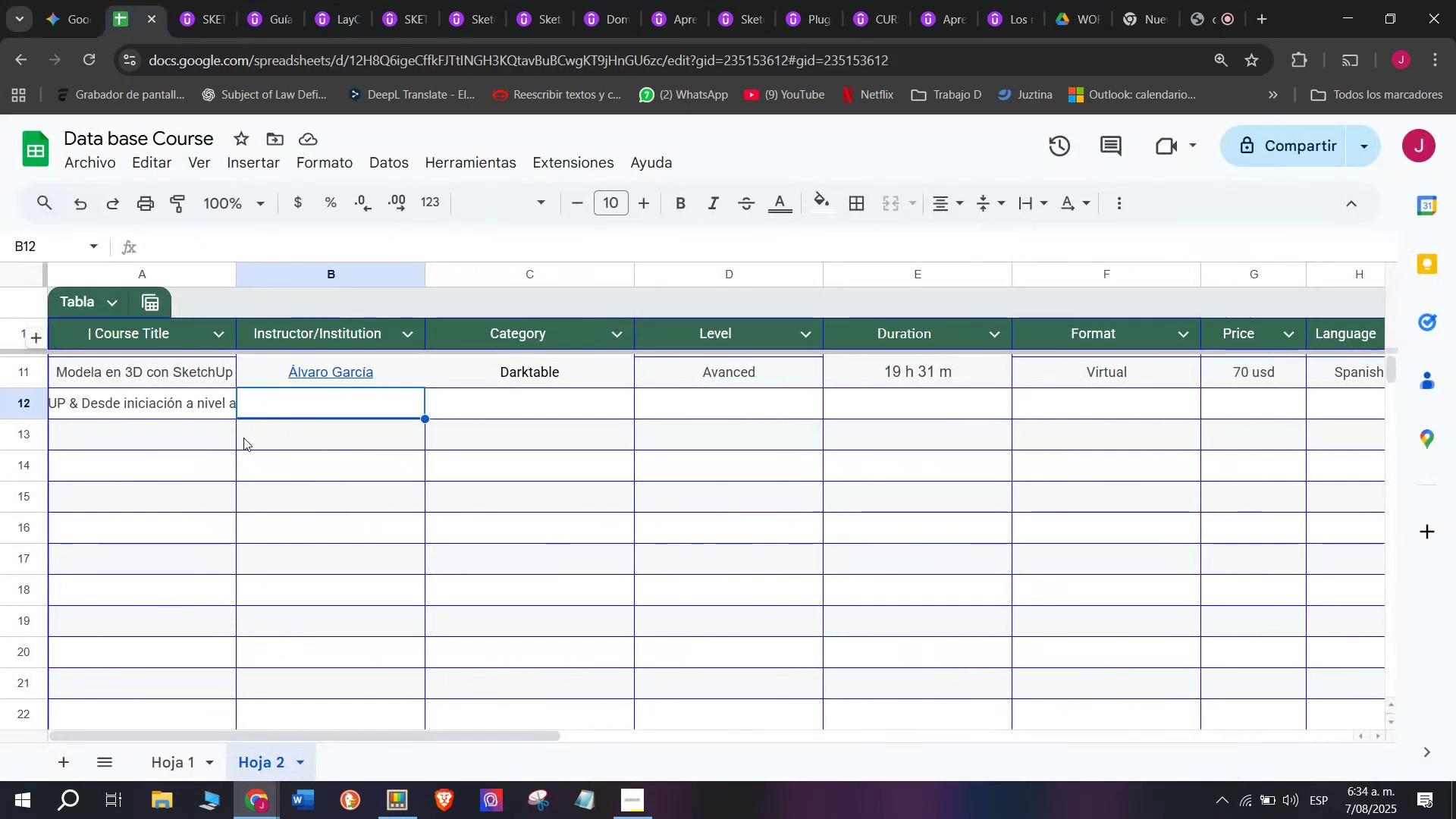 
key(Control+ControlLeft)
 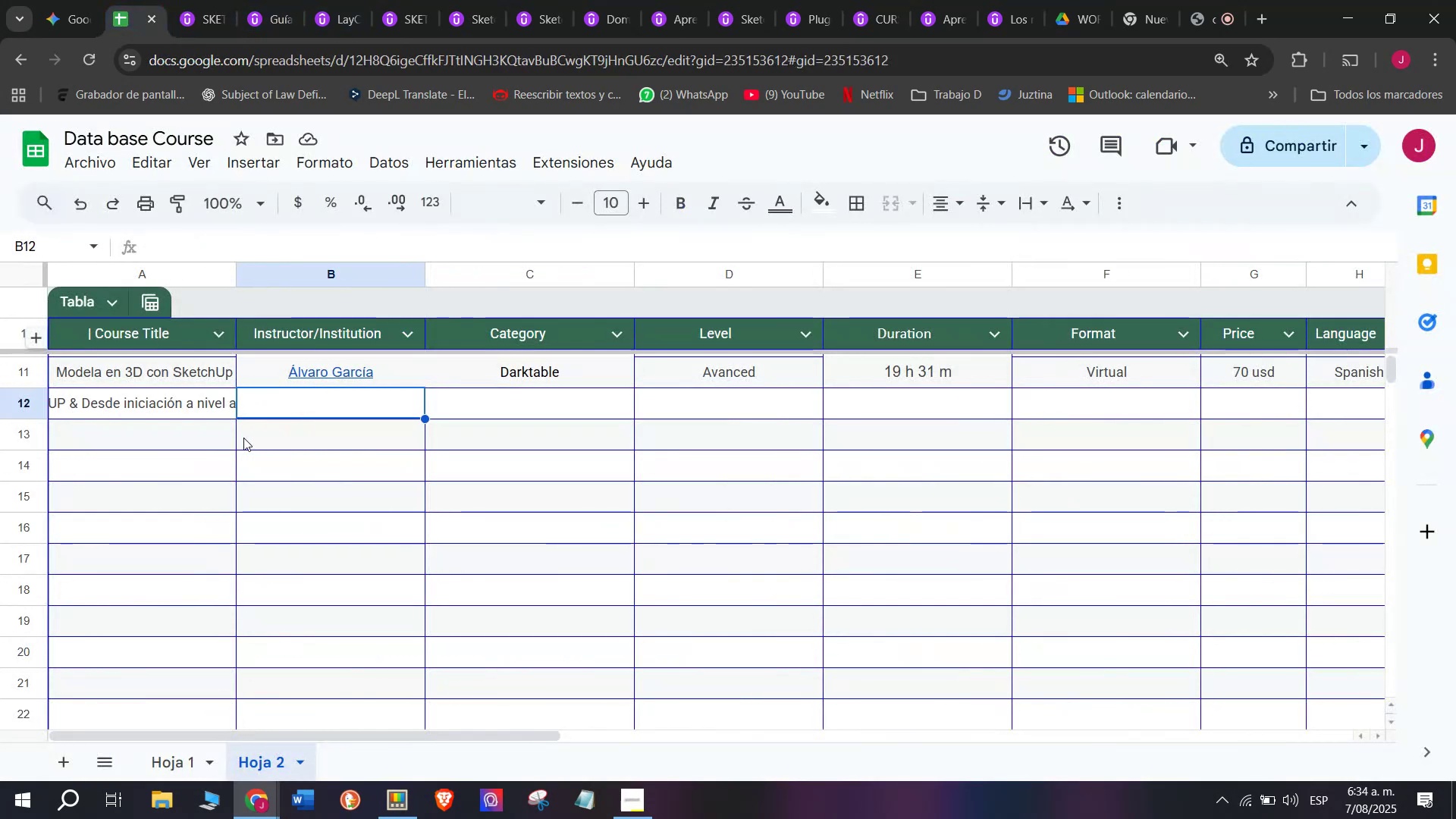 
key(Z)
 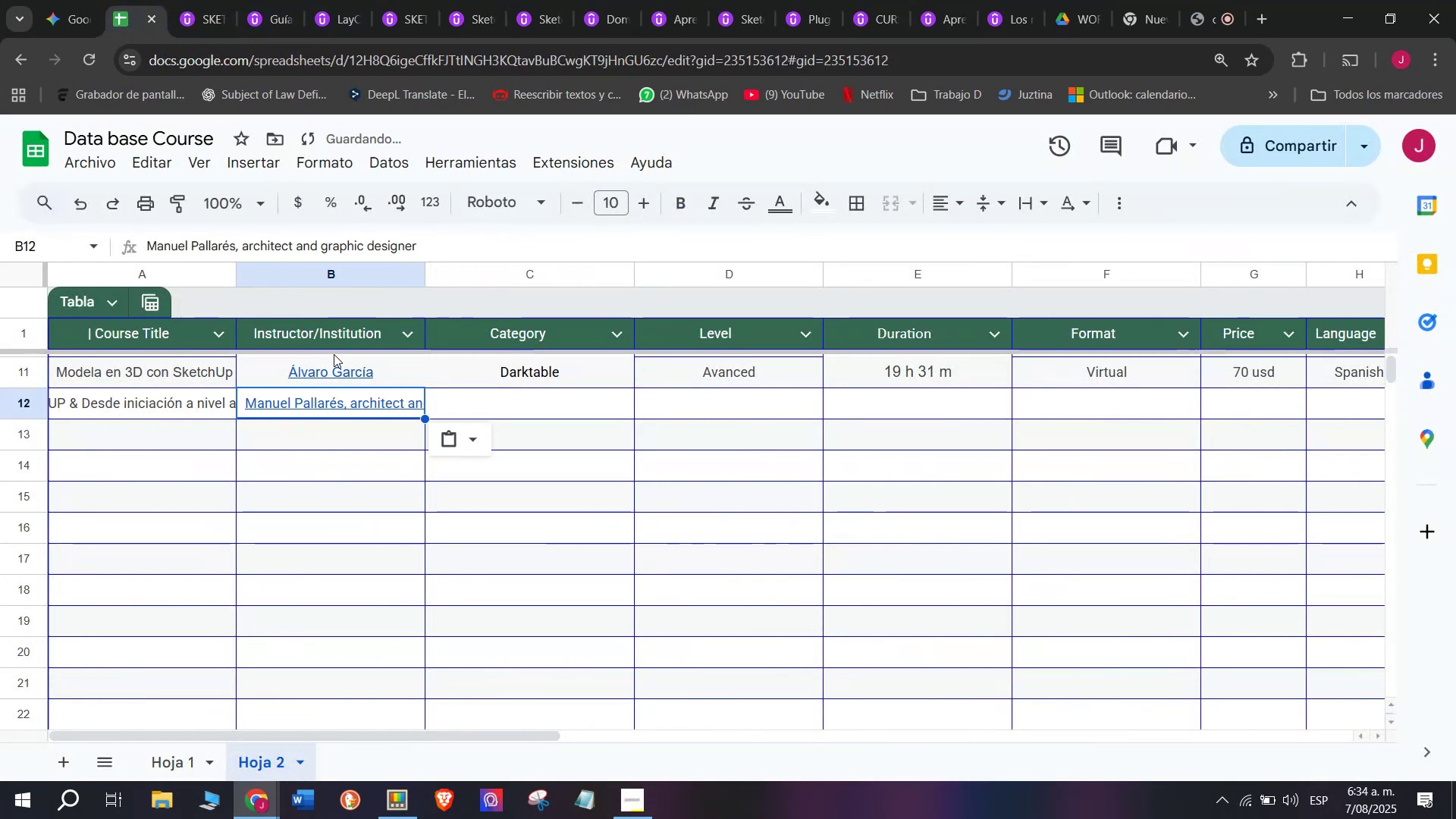 
key(Control+V)
 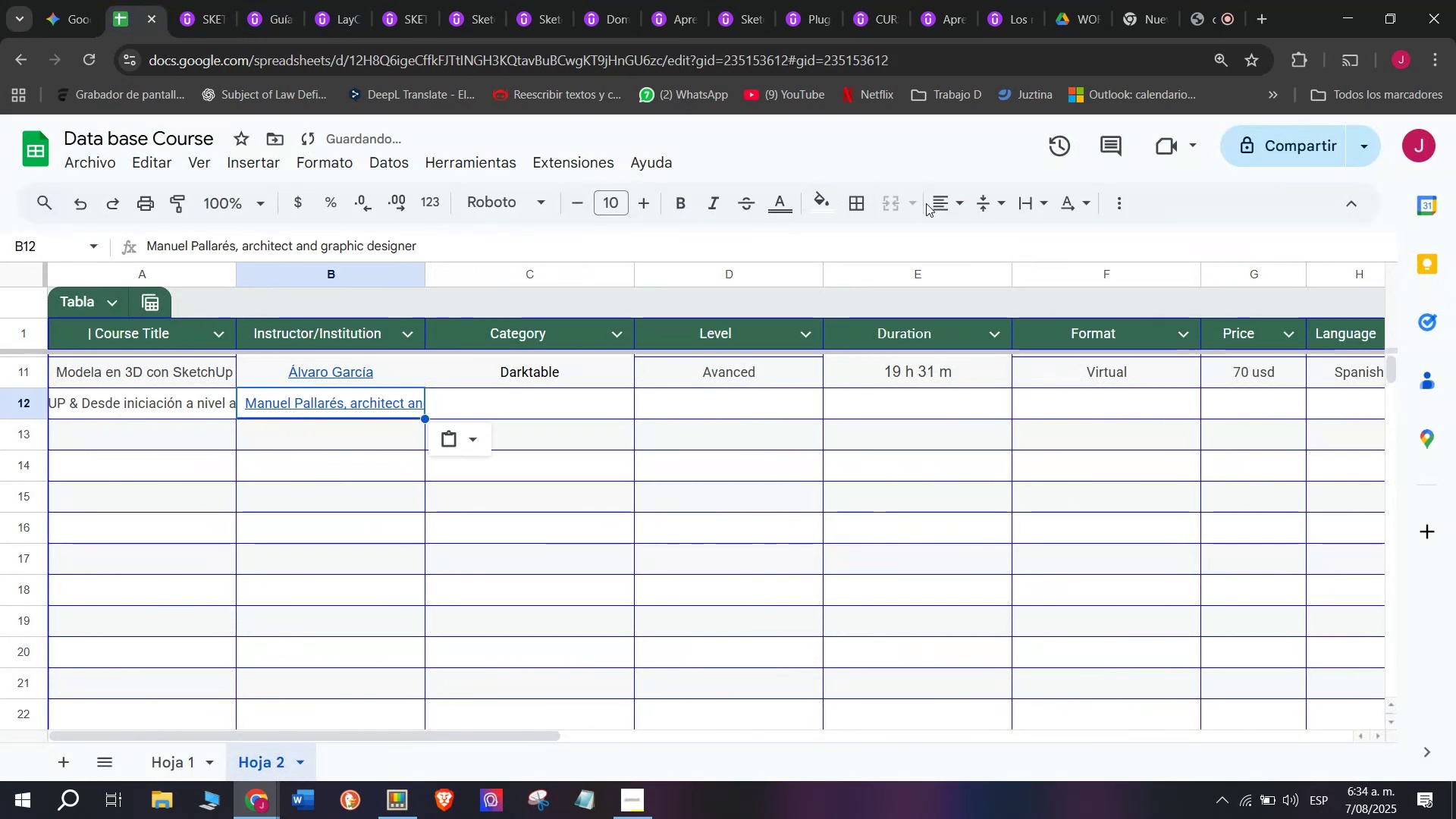 
double_click([936, 208])
 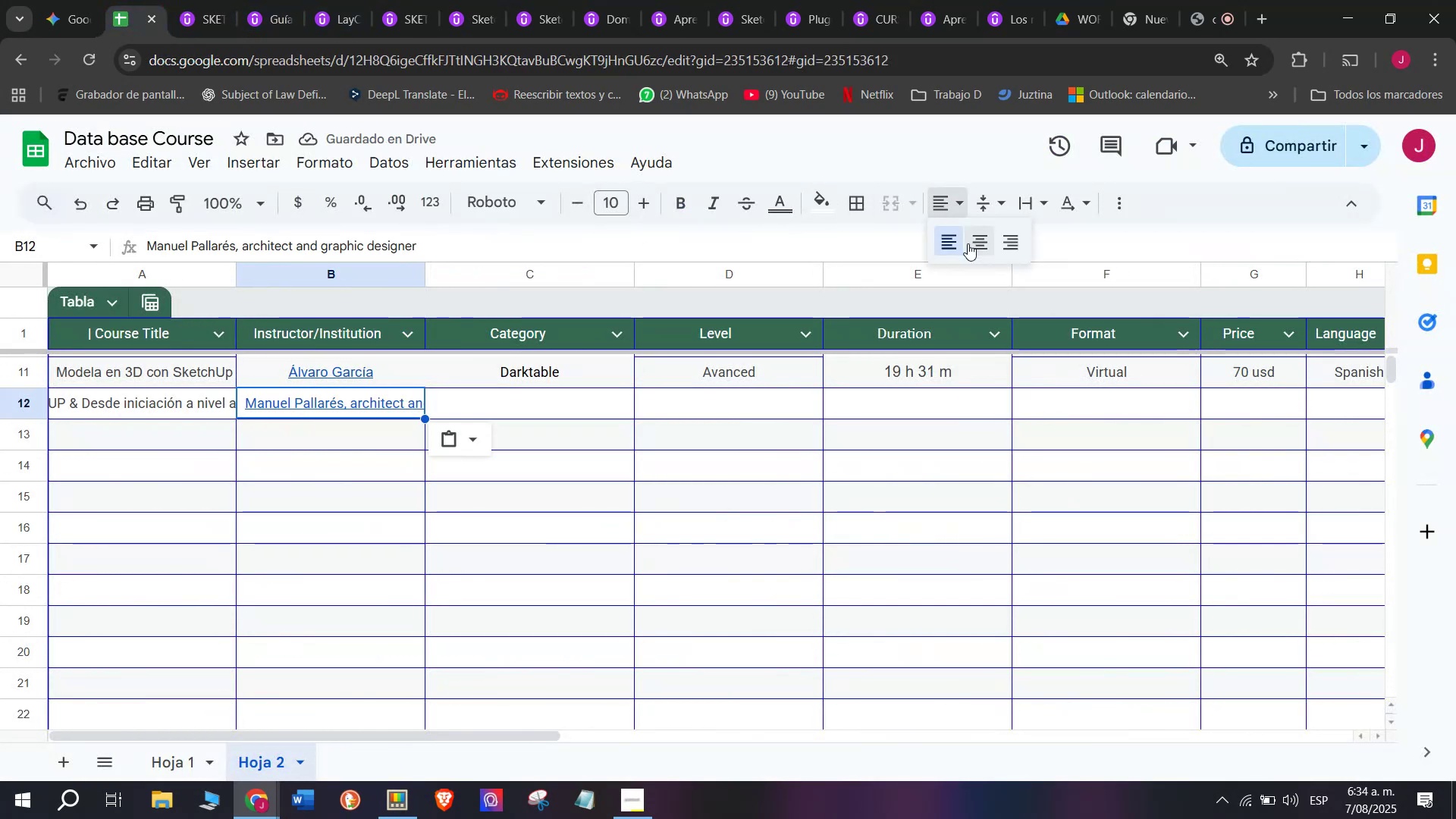 
left_click([968, 243])
 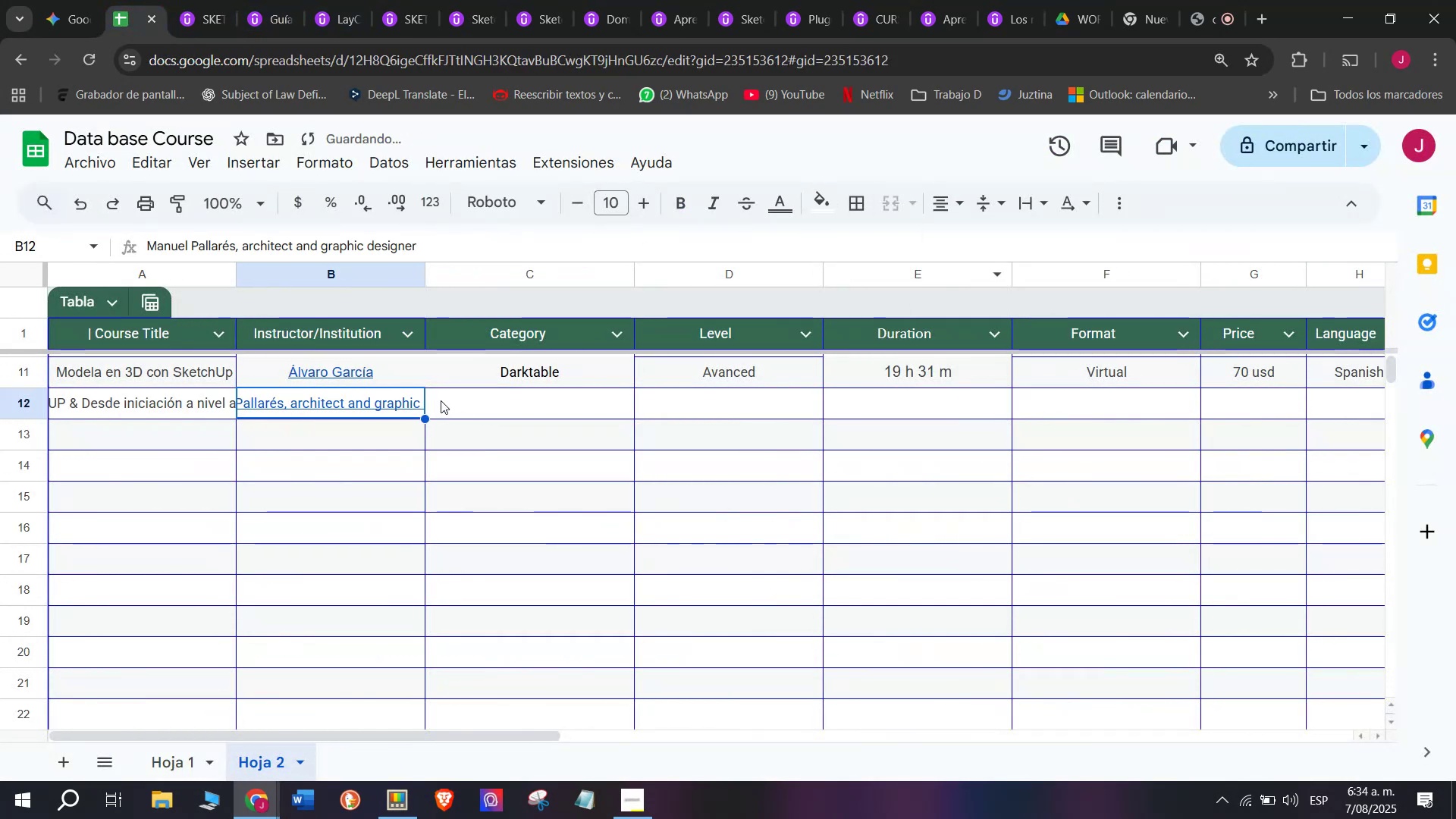 
left_click([451, 394])
 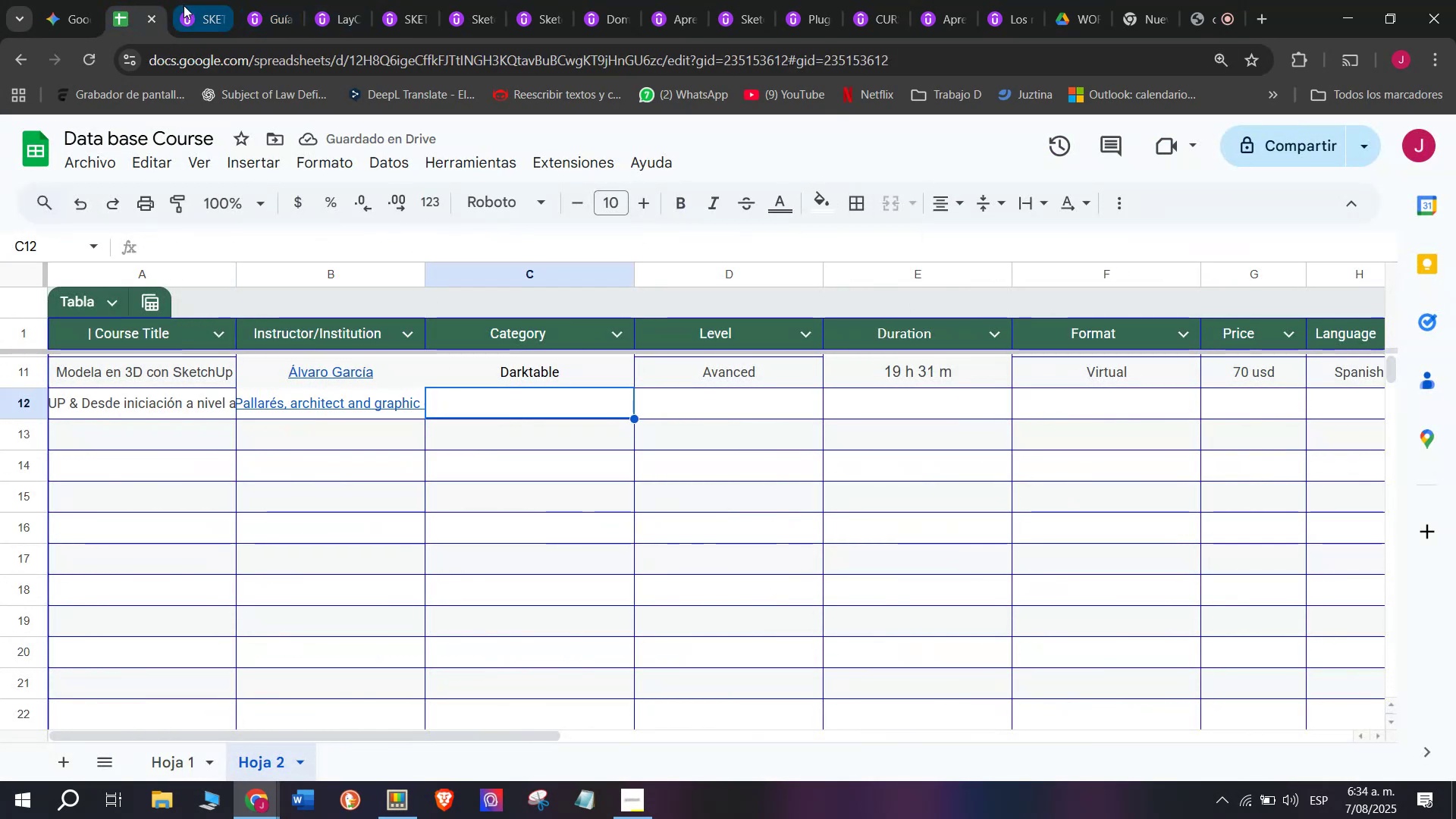 
left_click([191, 7])
 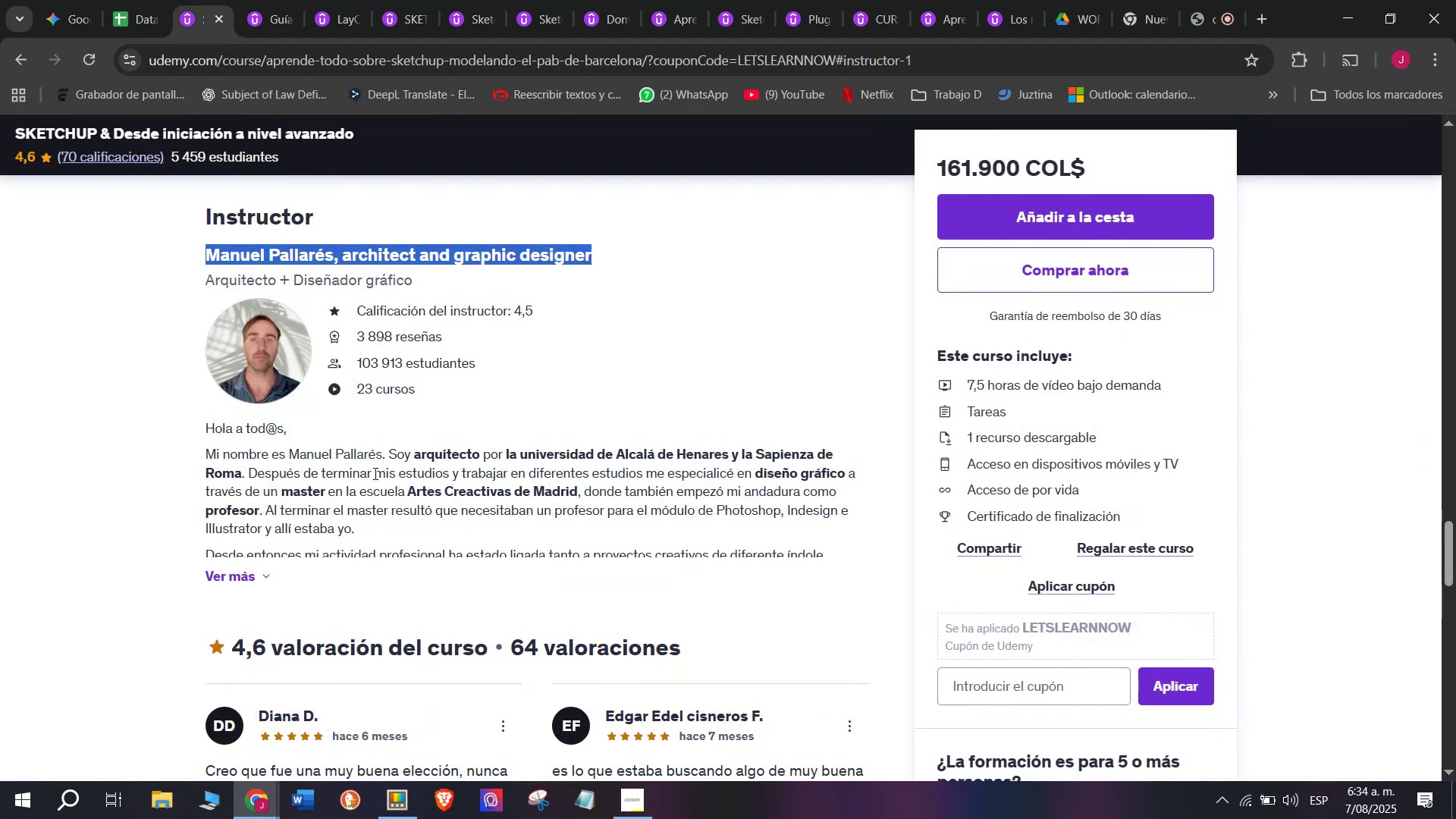 
scroll: coordinate [388, 492], scroll_direction: up, amount: 15.0
 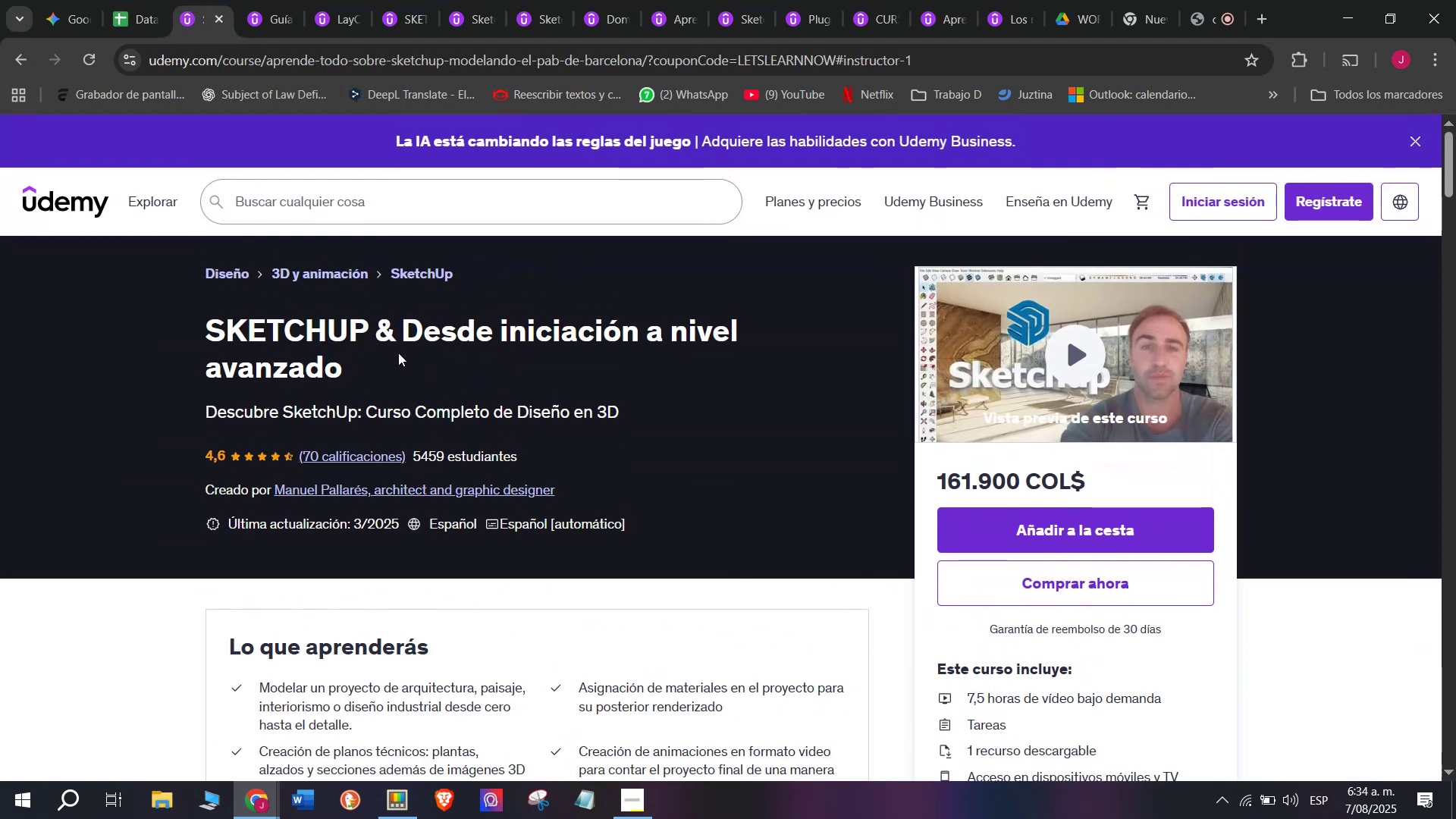 
left_click_drag(start_coordinate=[473, 276], to_coordinate=[392, 275])
 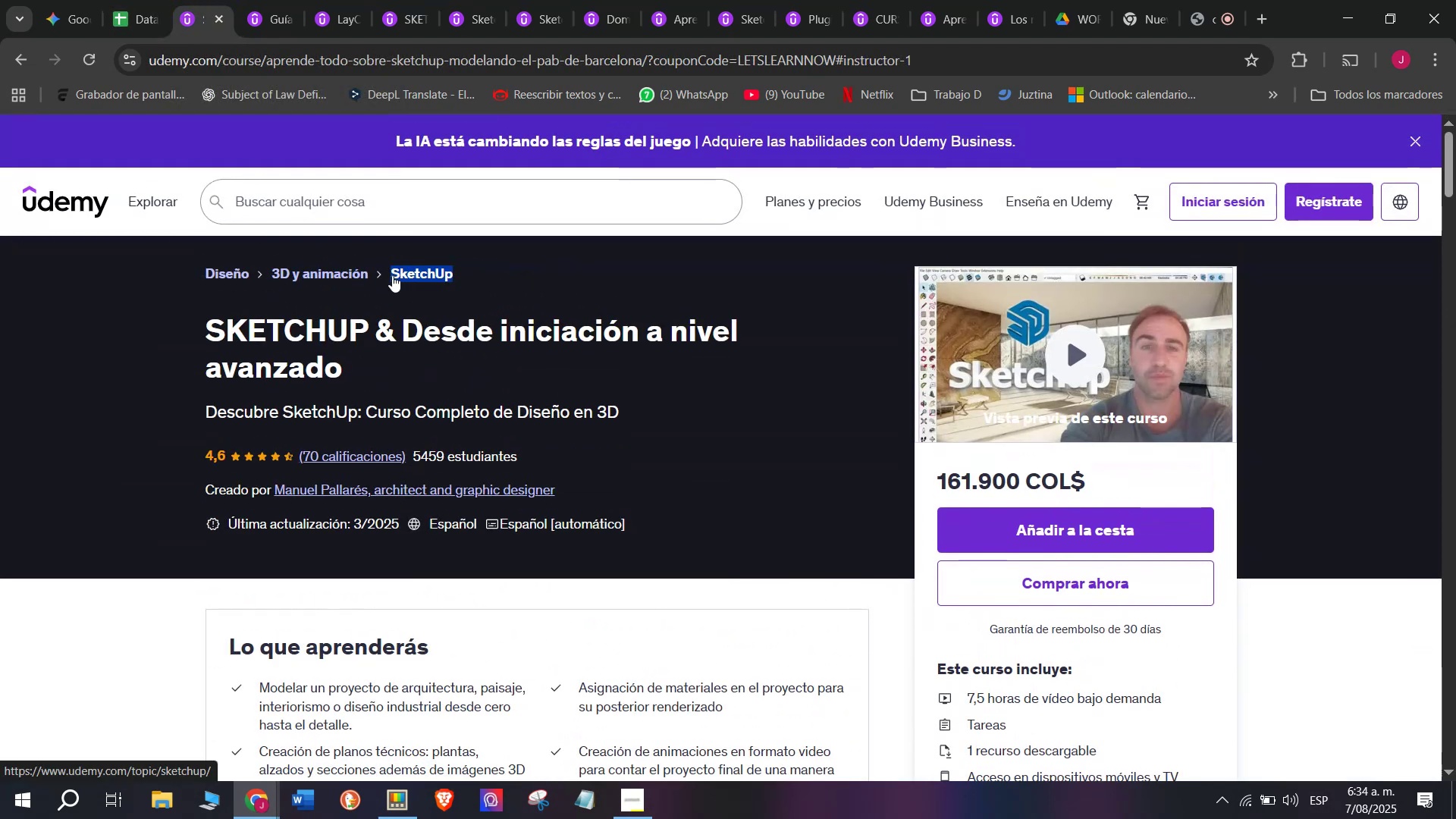 
key(Control+ControlLeft)
 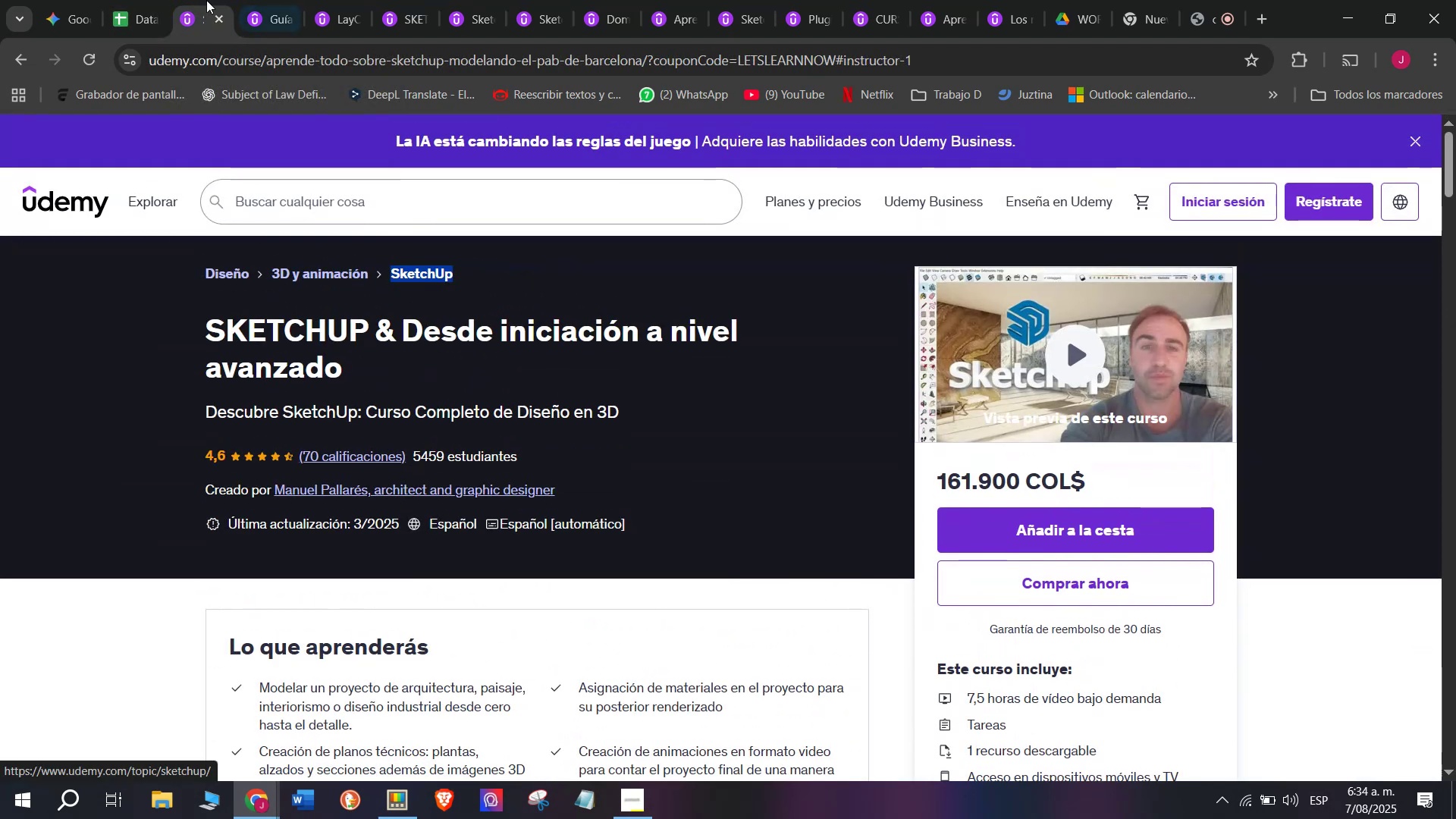 
key(Break)
 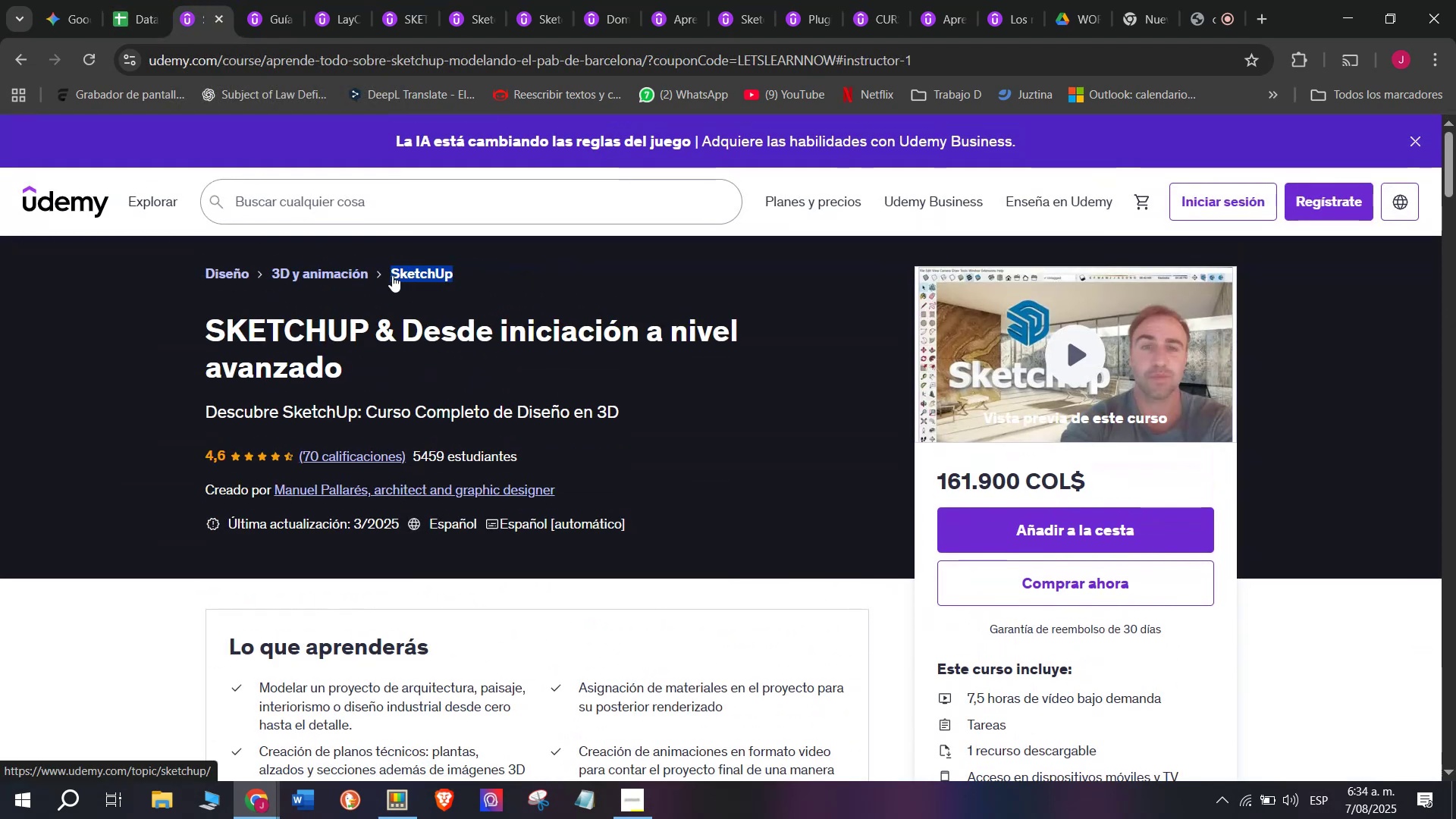 
key(Control+C)
 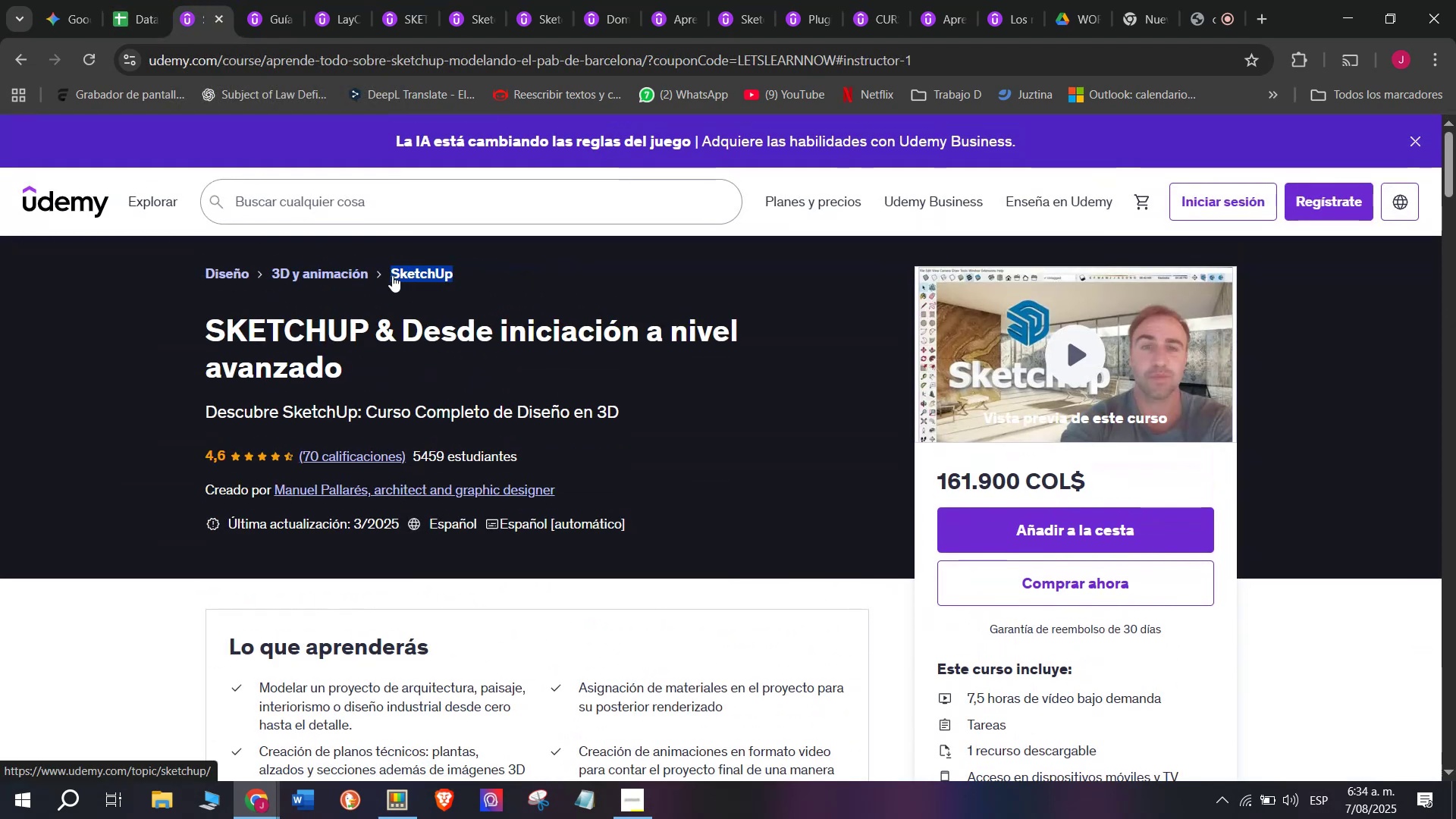 
key(Control+ControlLeft)
 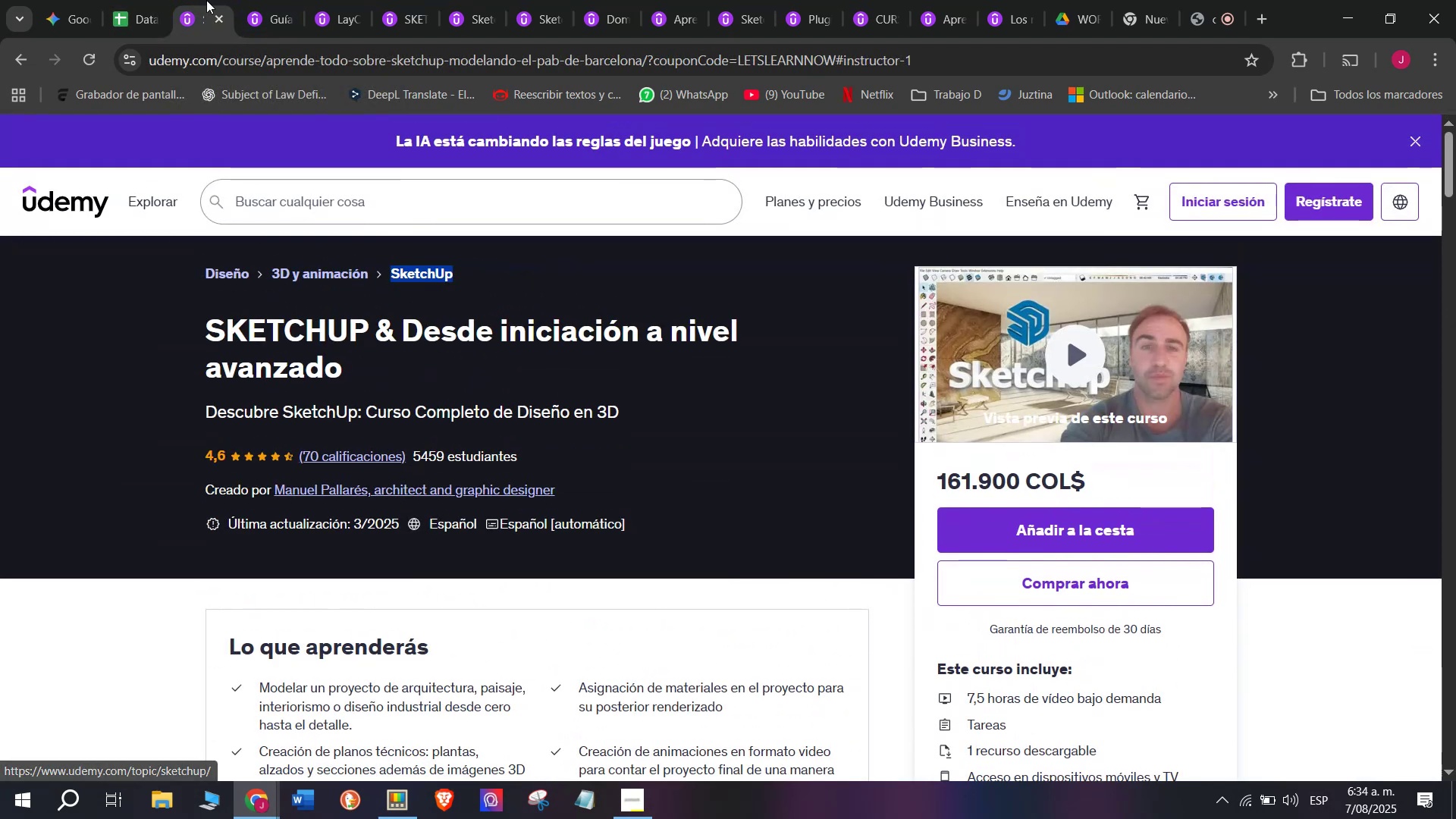 
key(Break)
 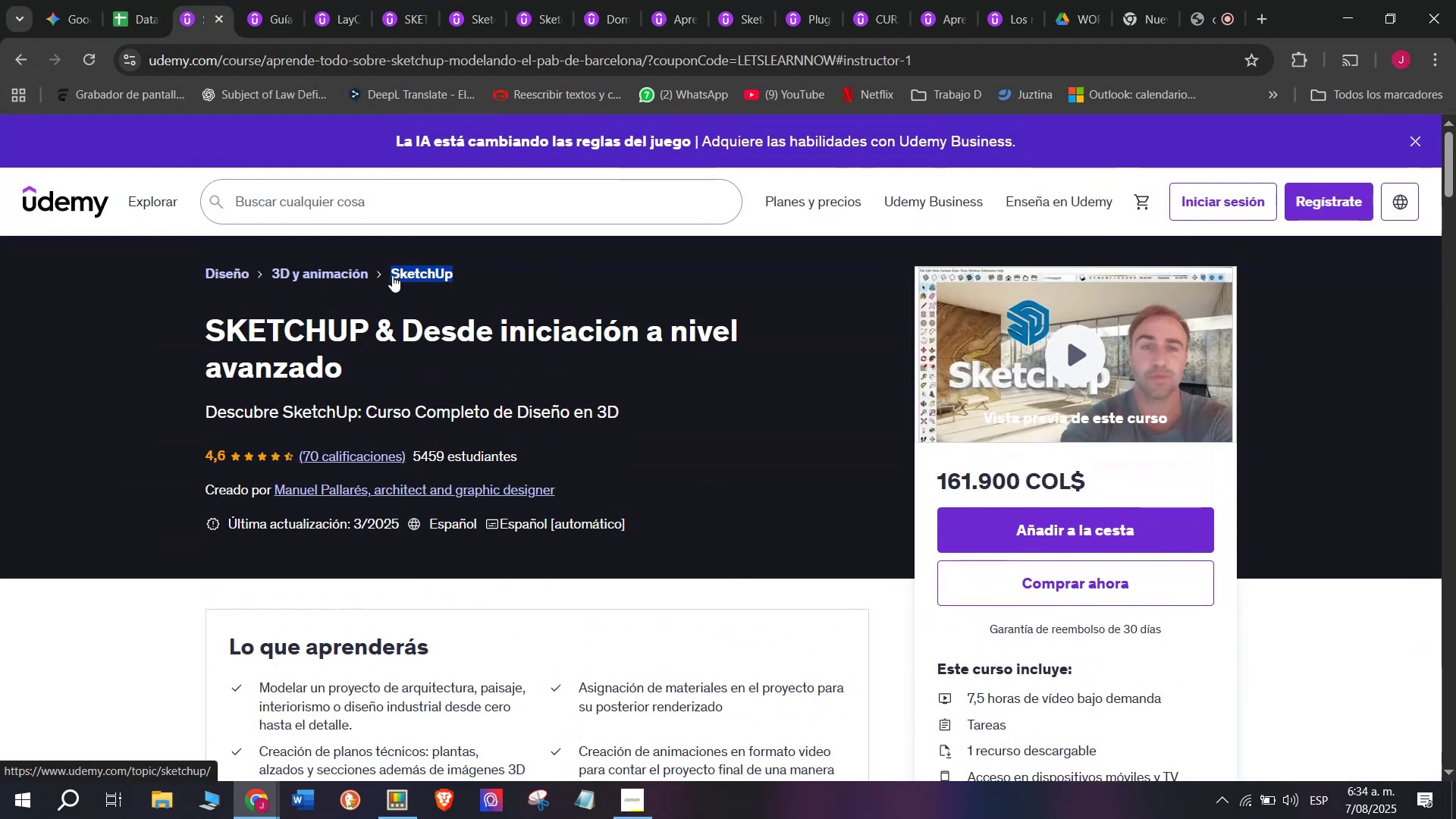 
key(Control+C)
 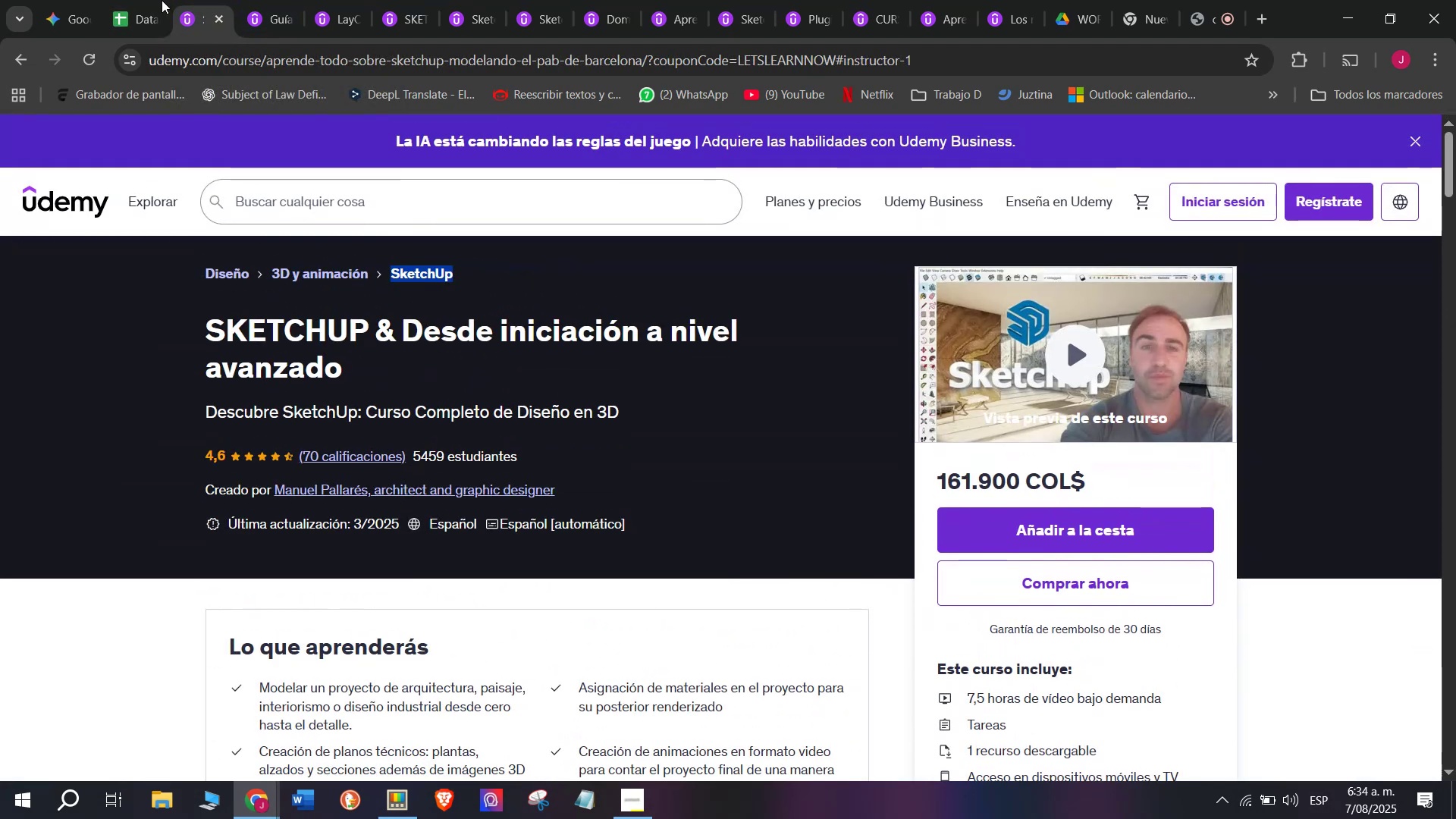 
left_click([155, 0])
 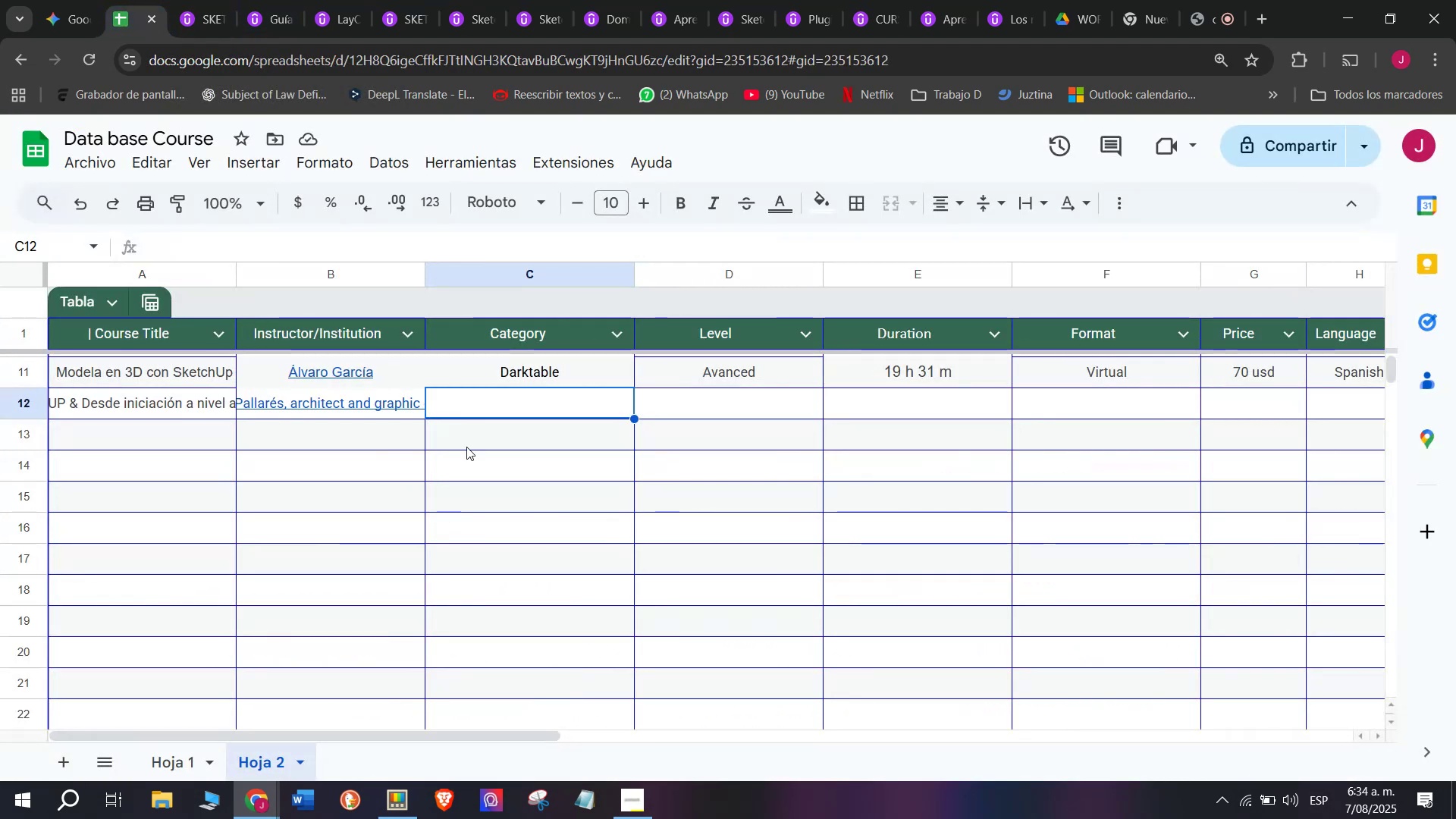 
key(Z)
 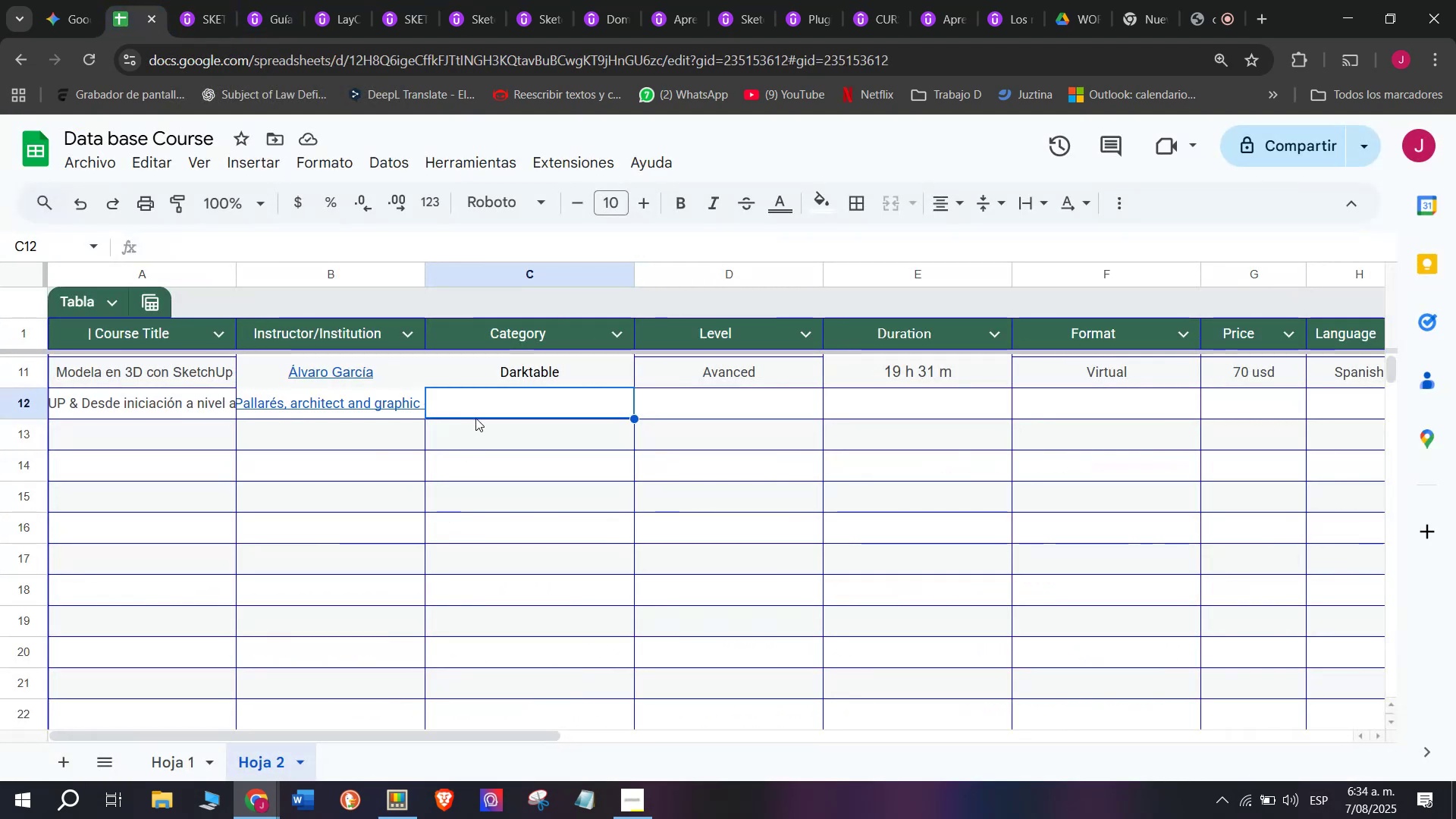 
key(Control+ControlLeft)
 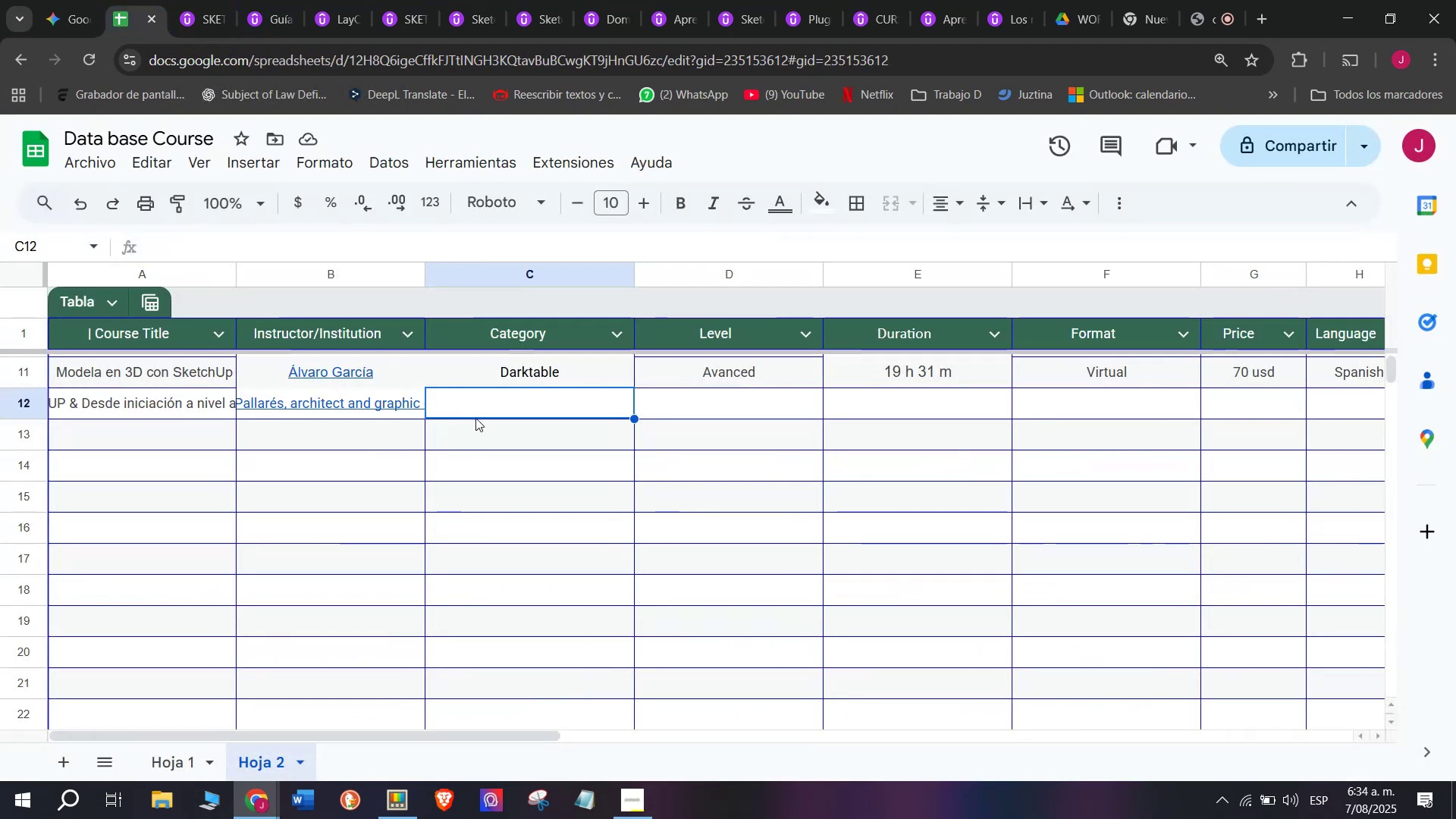 
key(Control+V)
 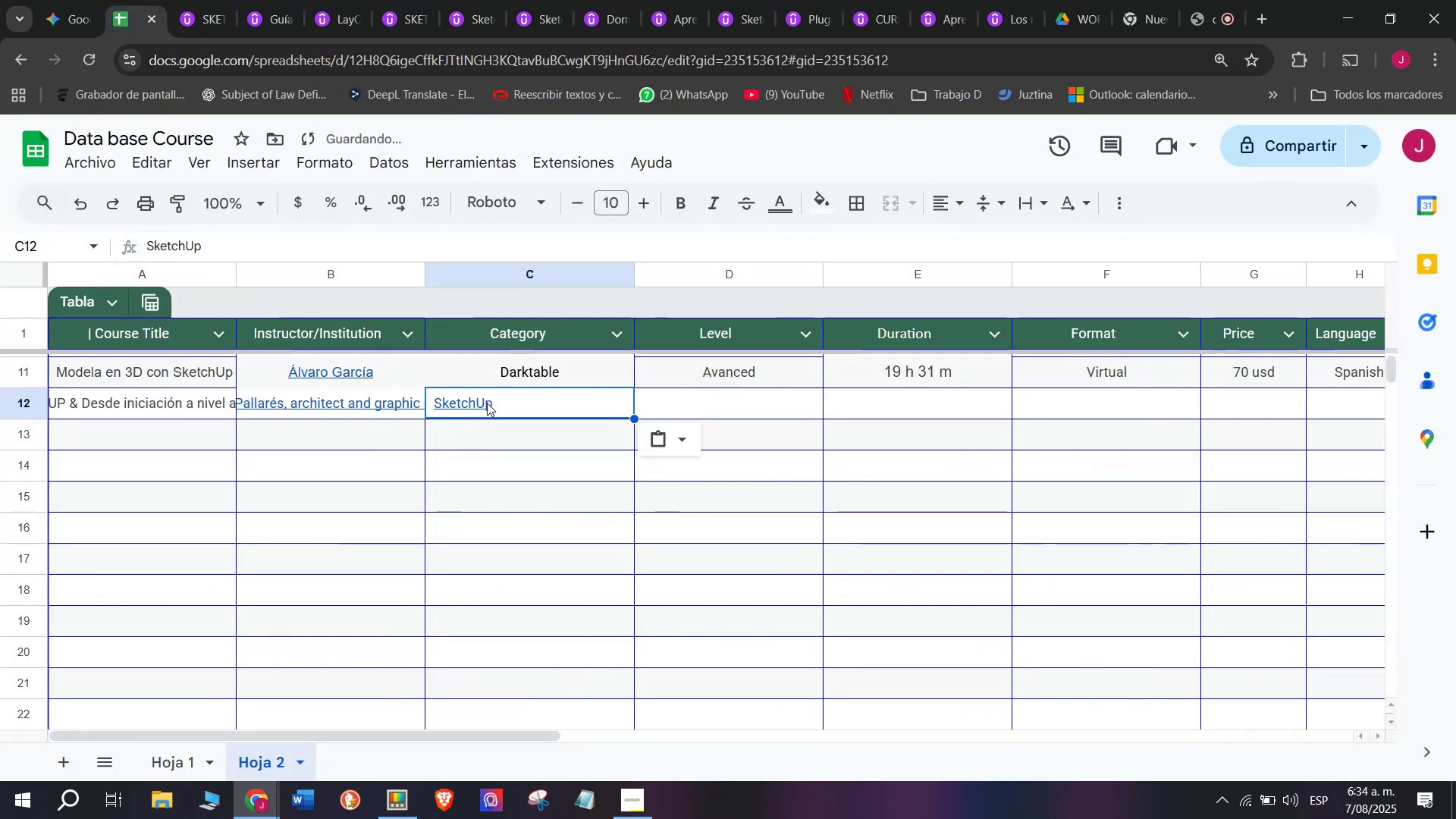 
key(Shift+ShiftLeft)
 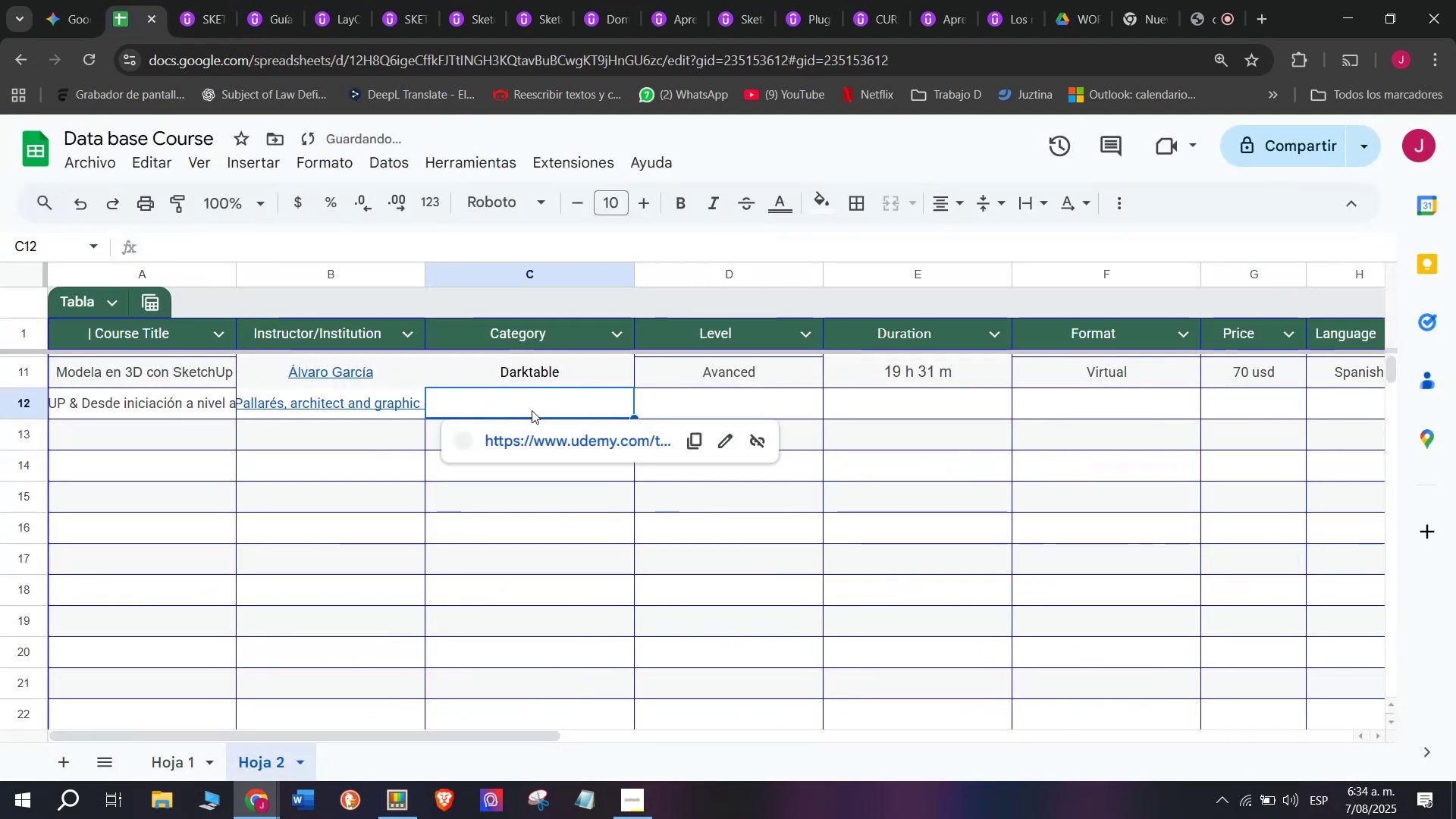 
key(Control+Shift+ControlLeft)
 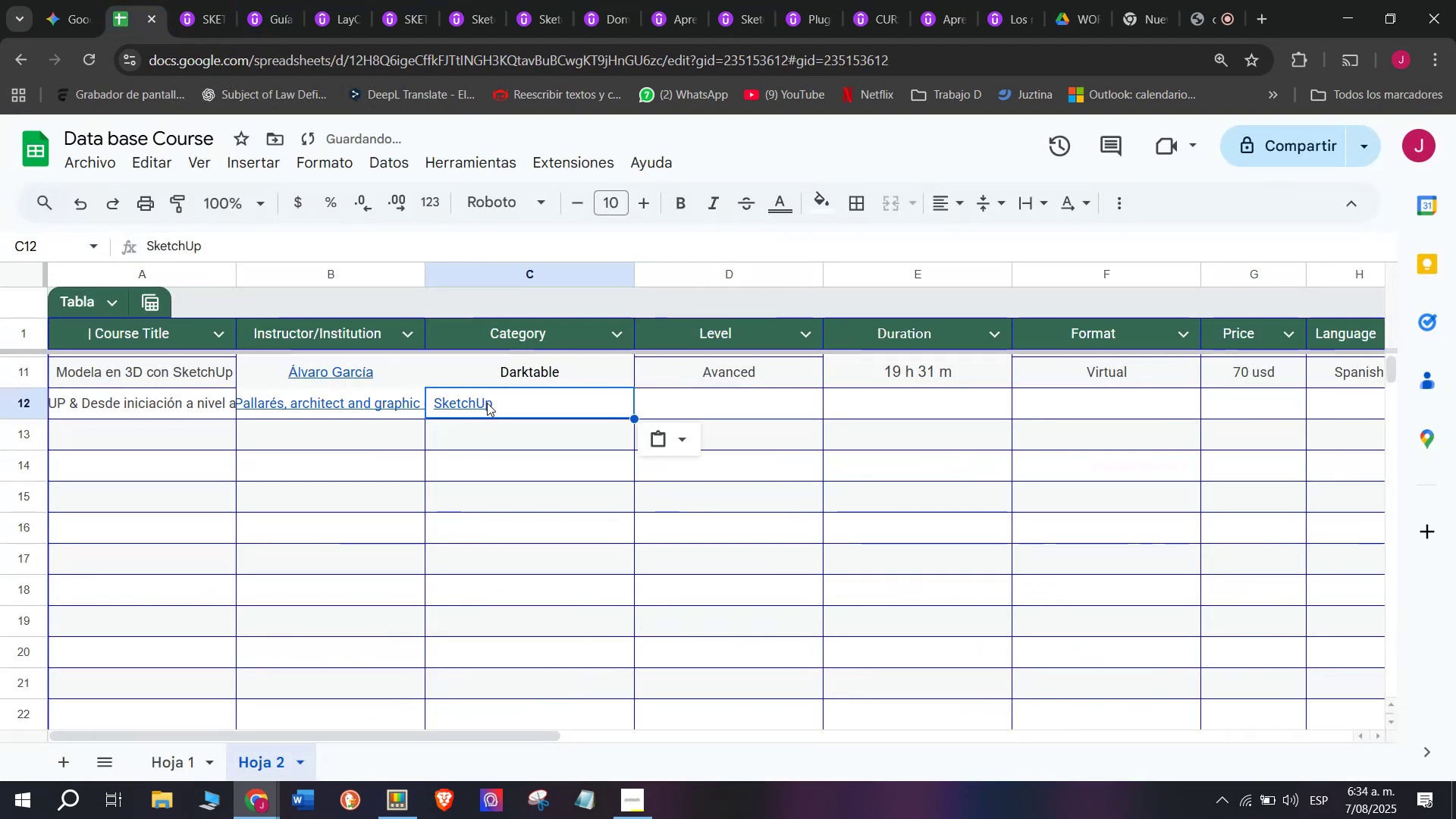 
key(Control+Shift+Z)
 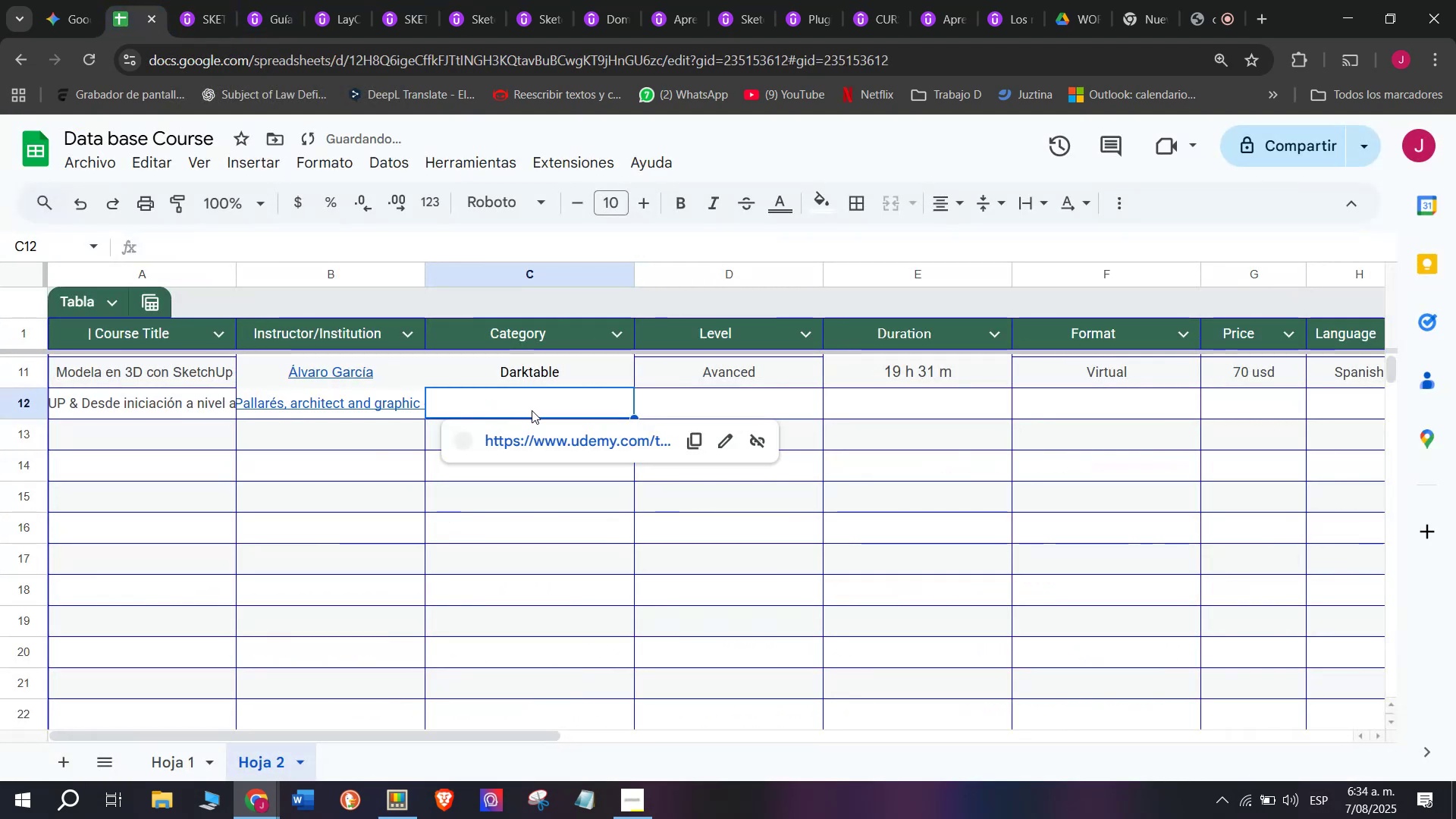 
double_click([532, 410])
 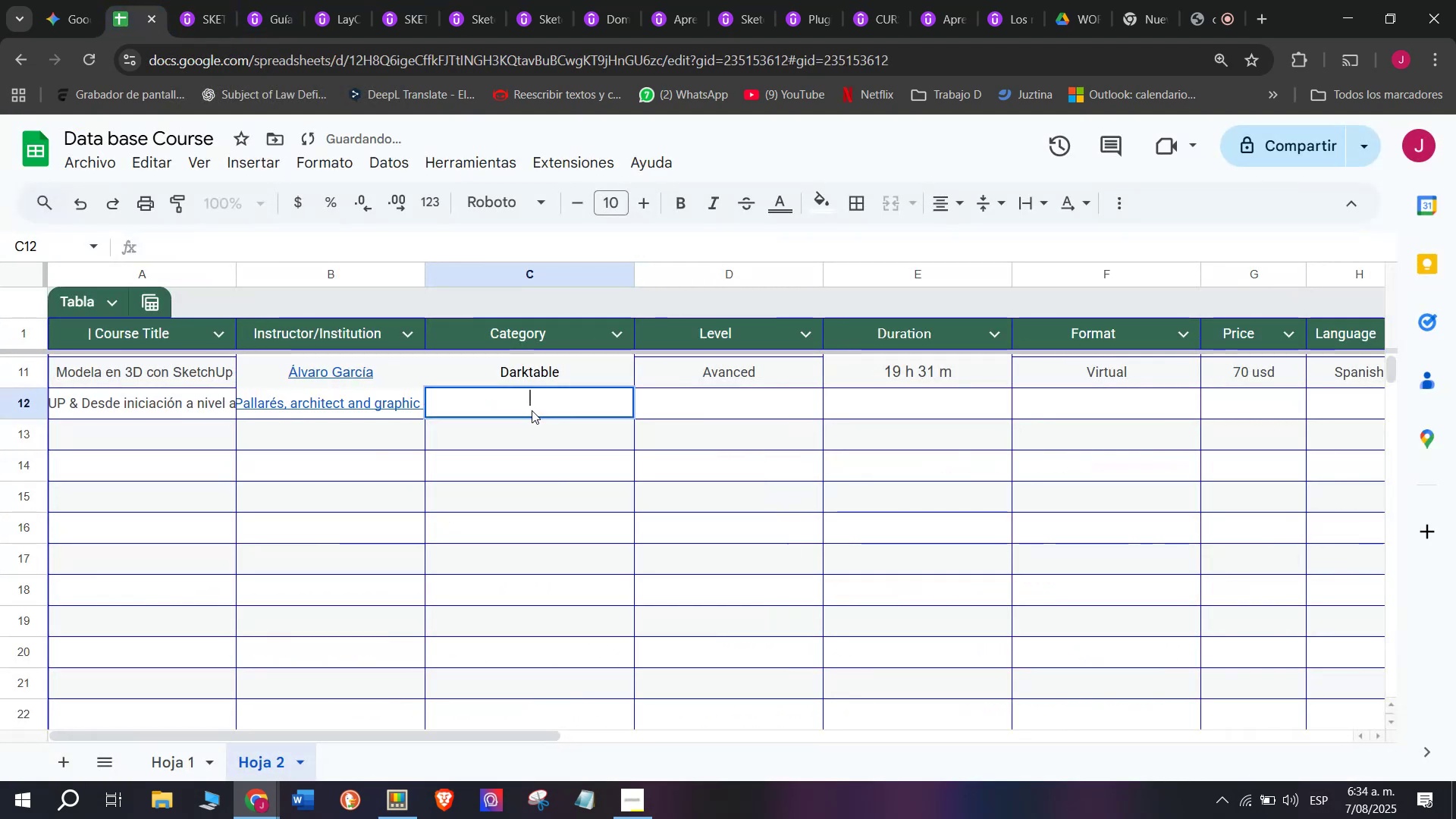 
key(Control+ControlLeft)
 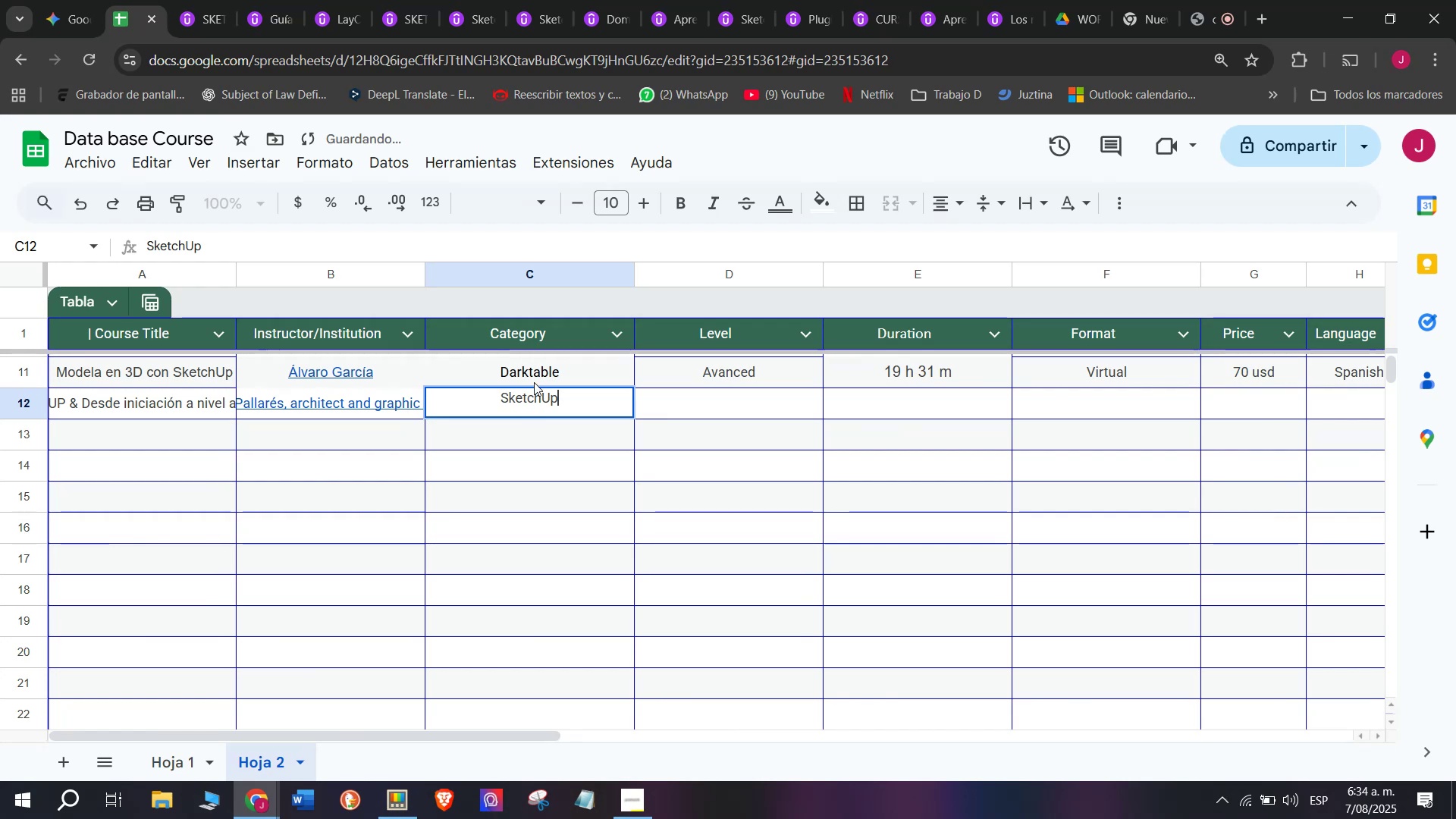 
key(Z)
 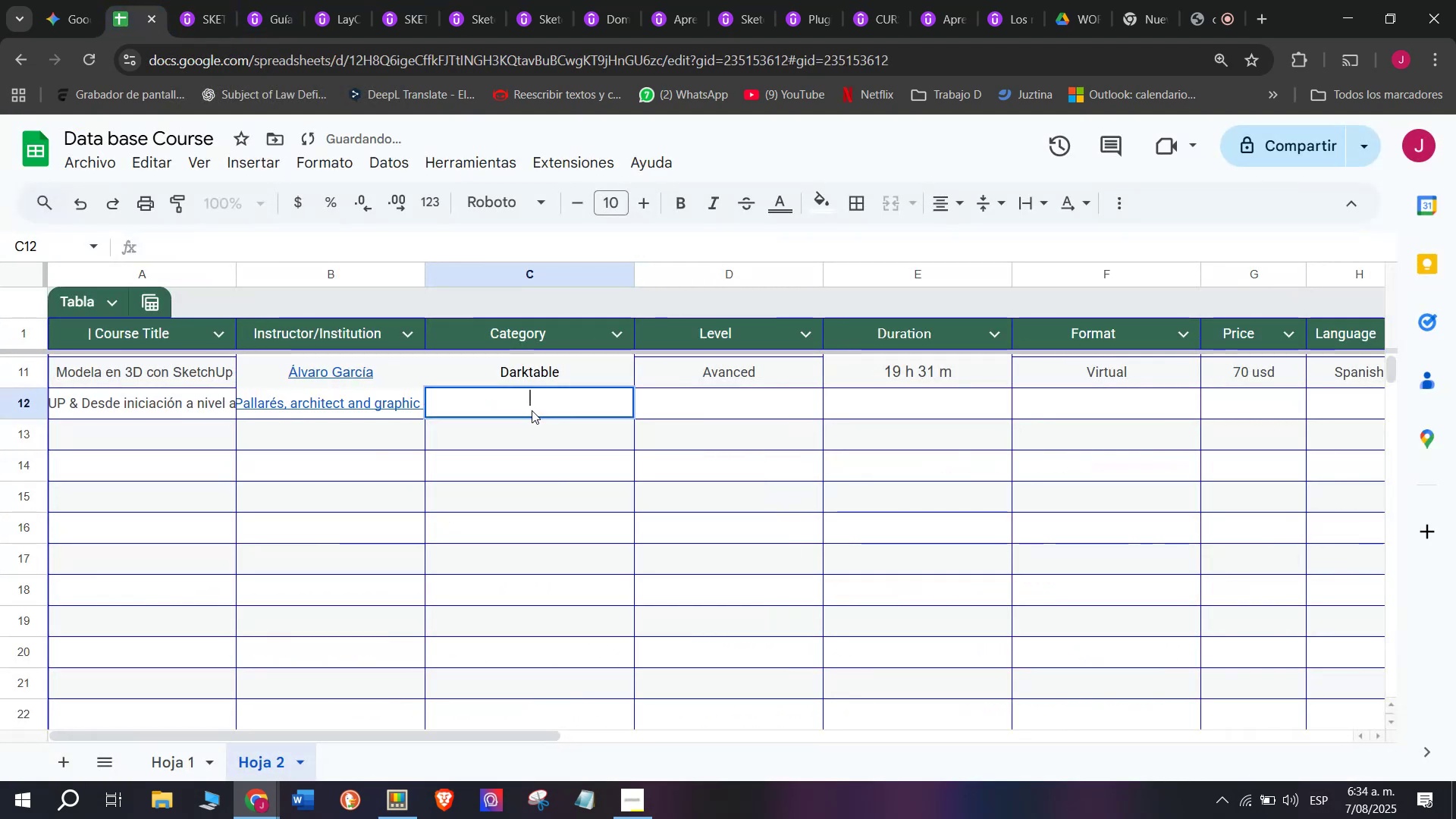 
key(Control+V)
 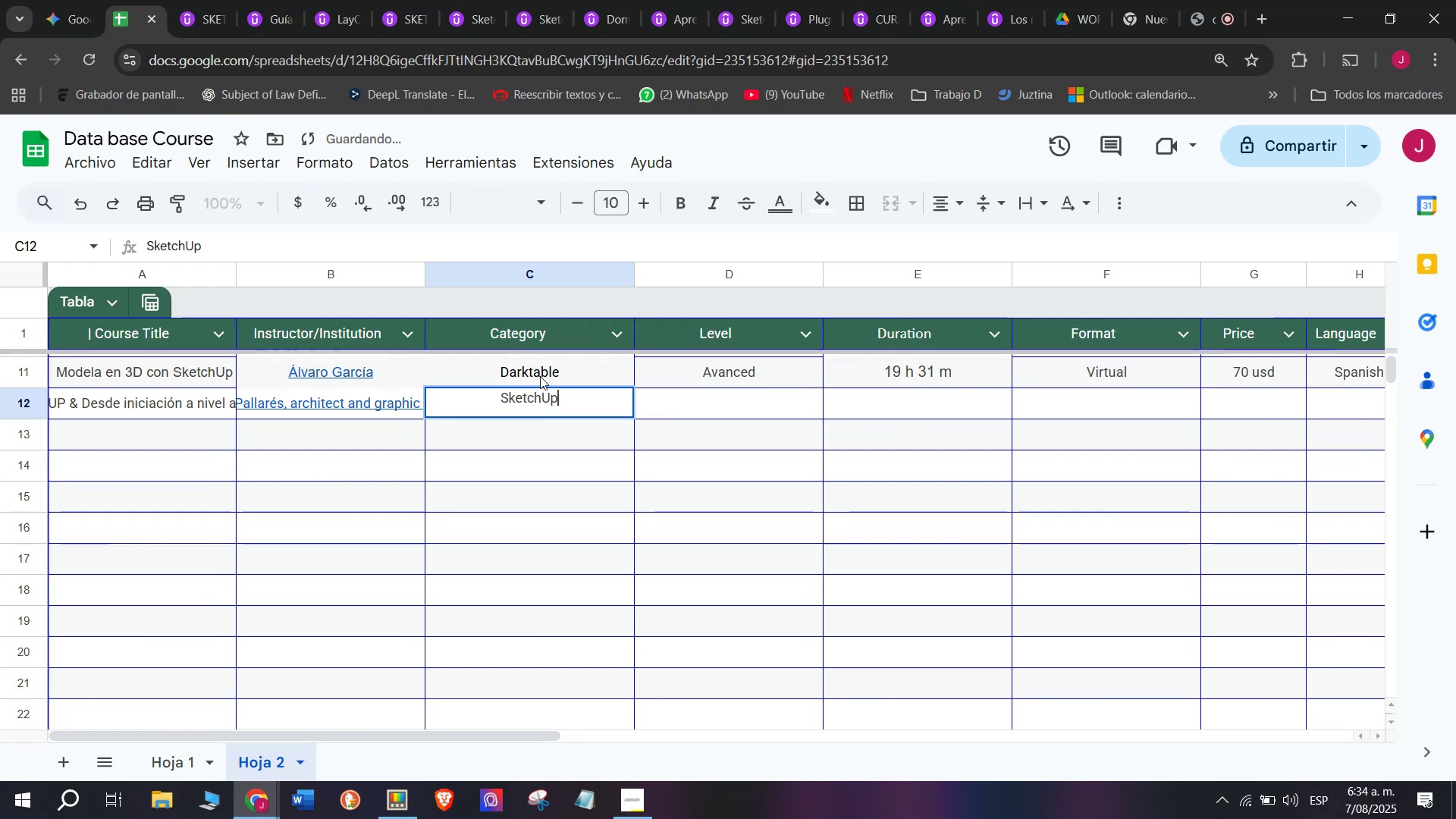 
double_click([540, 375])
 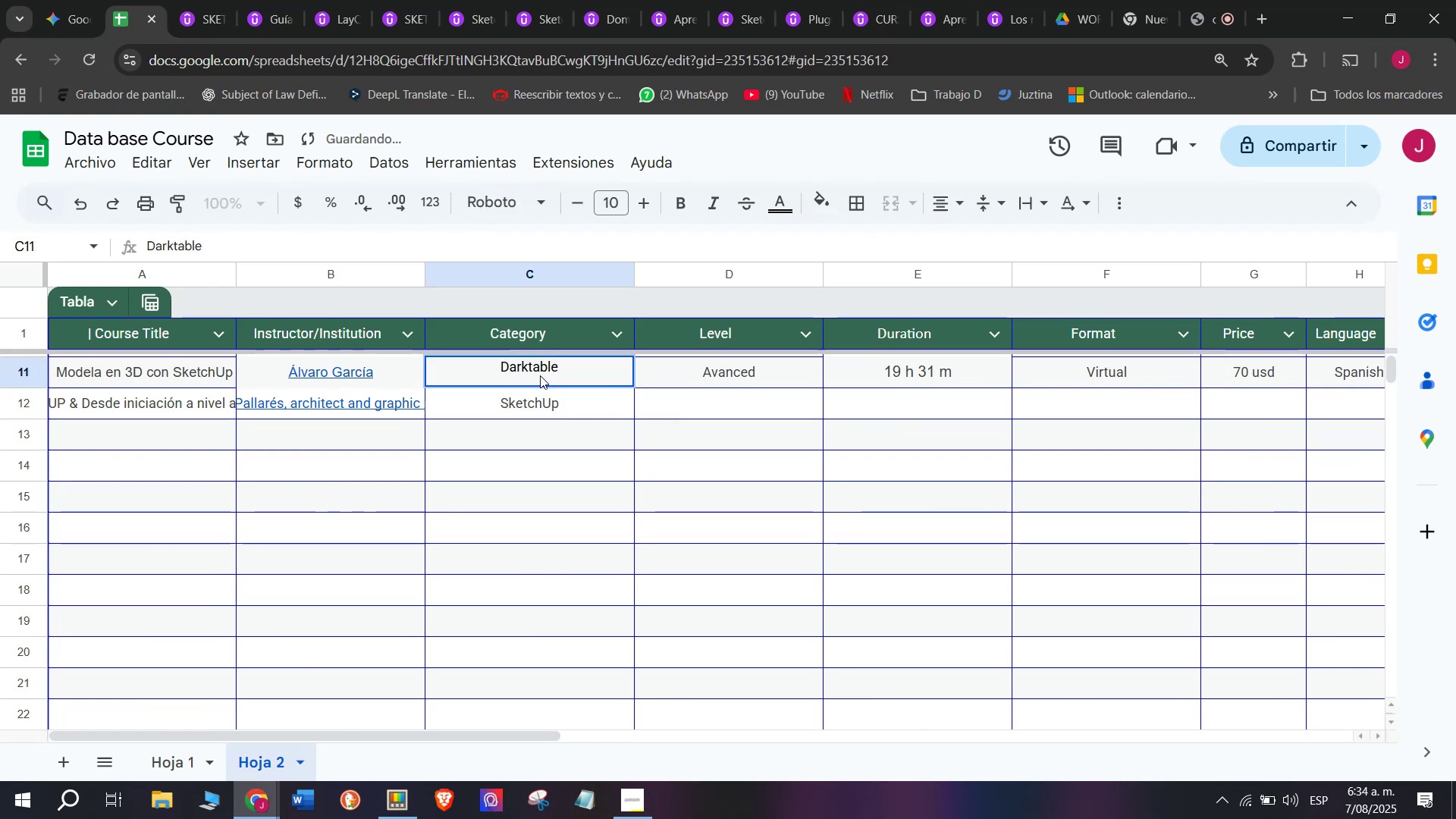 
triple_click([540, 375])
 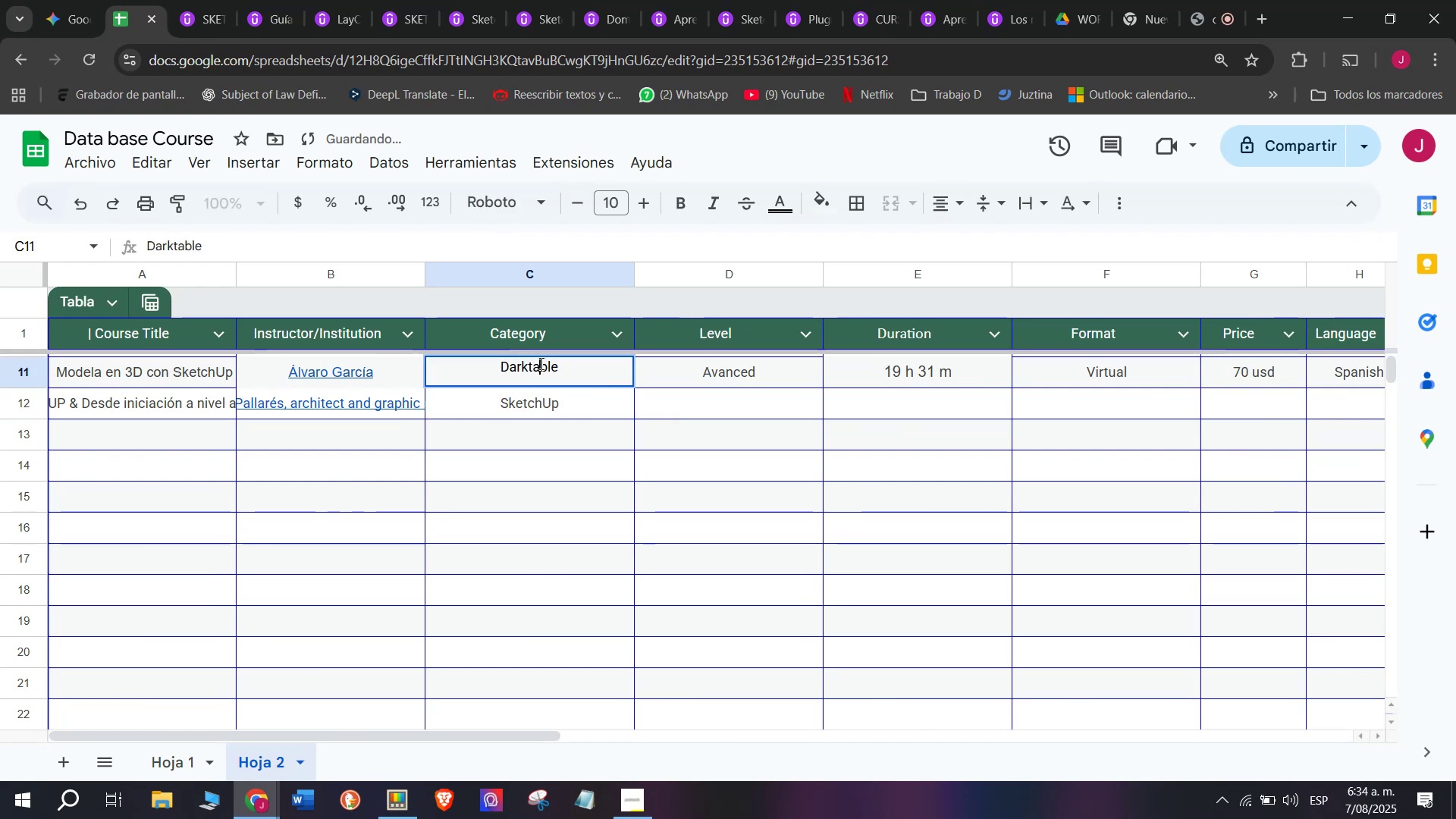 
double_click([540, 363])
 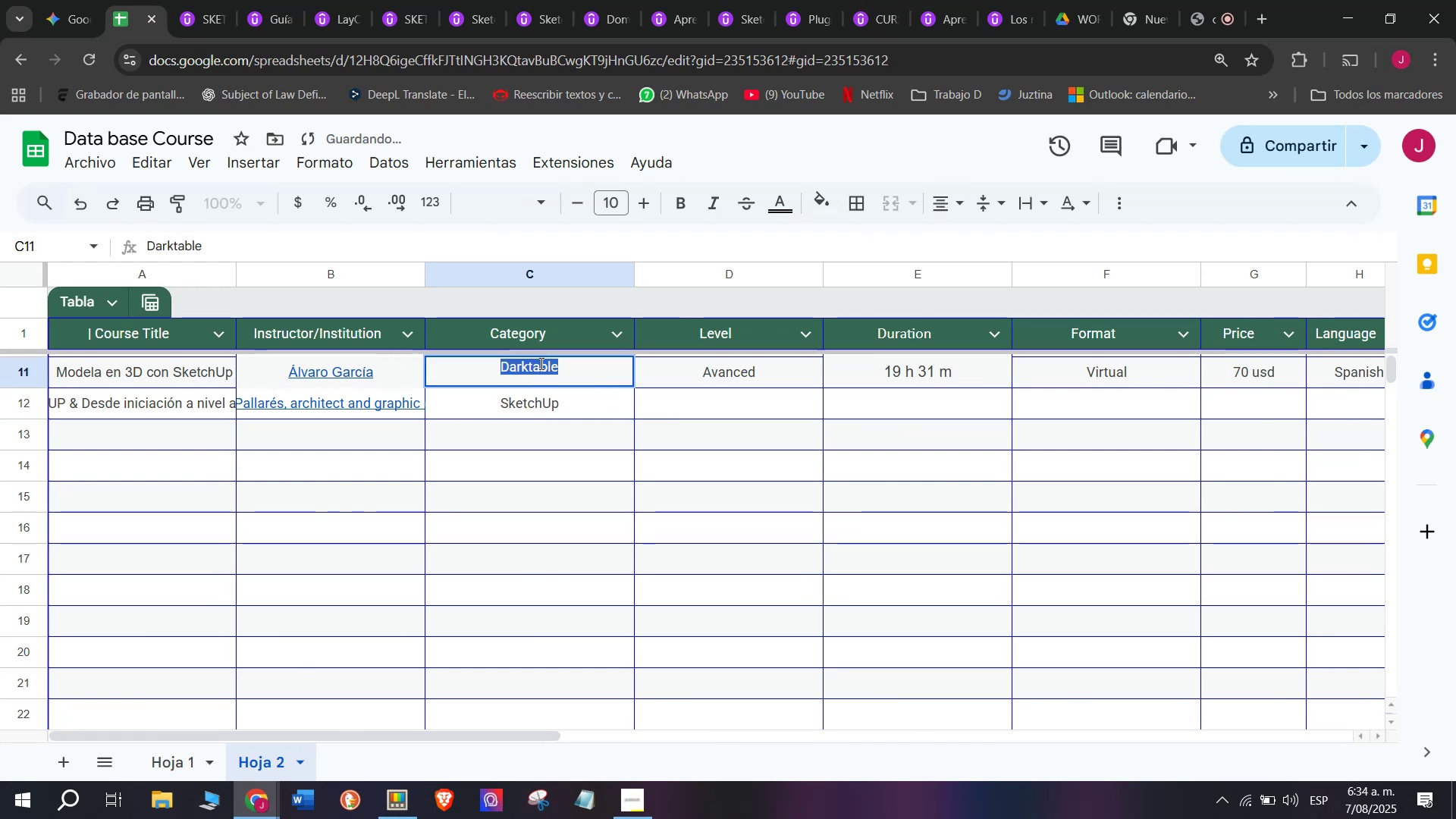 
key(Control+ControlLeft)
 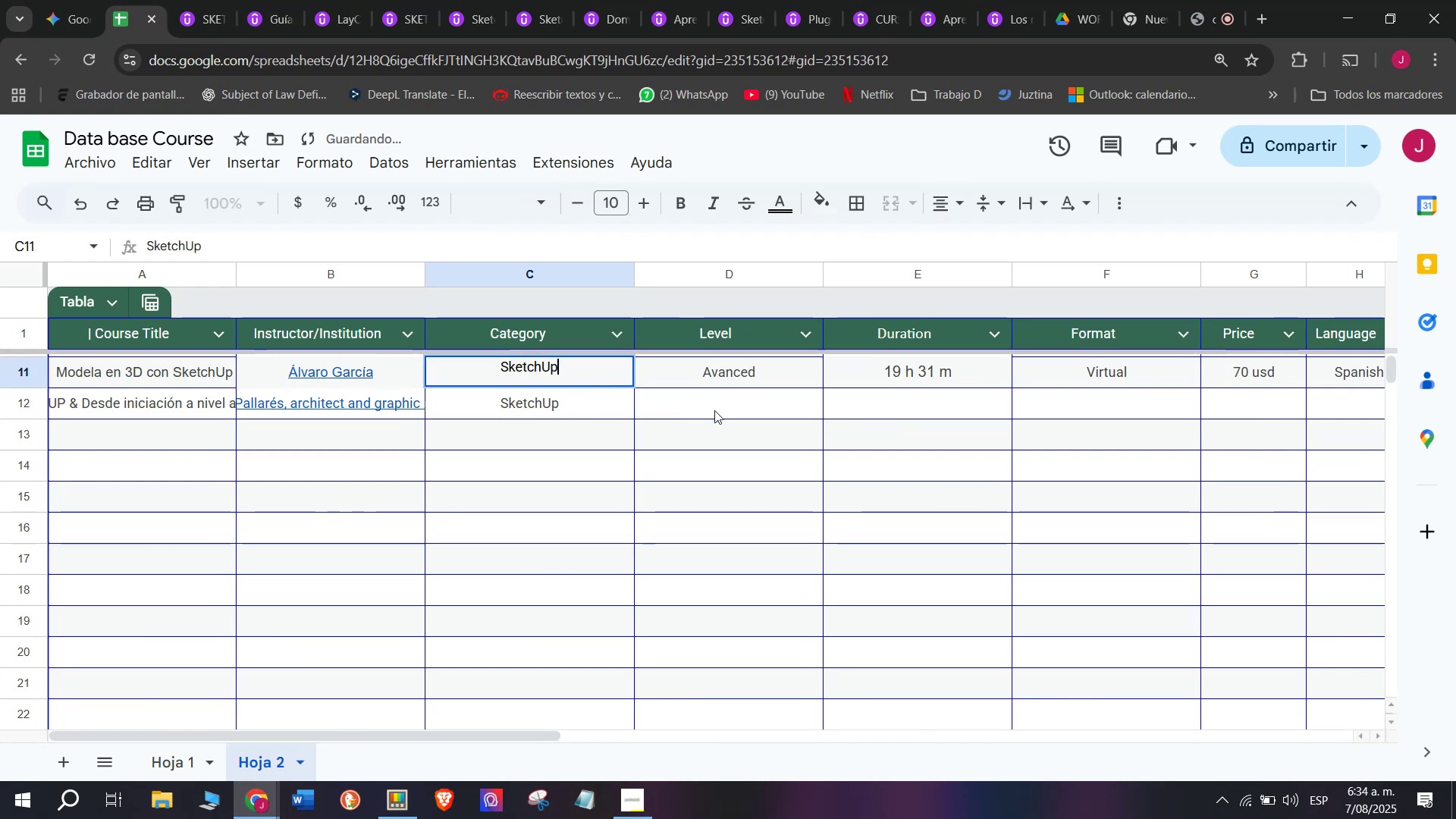 
key(Z)
 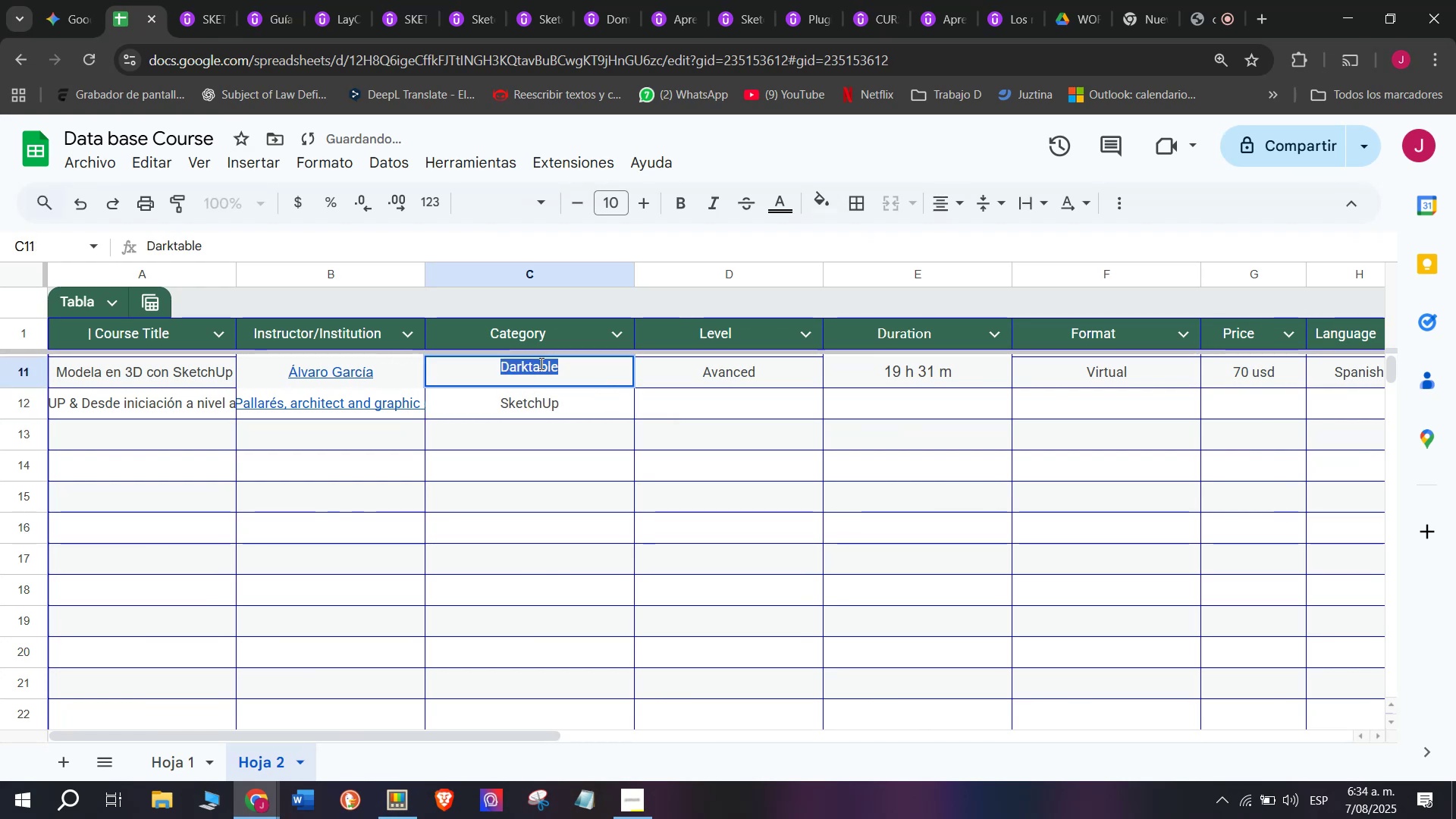 
key(Control+V)
 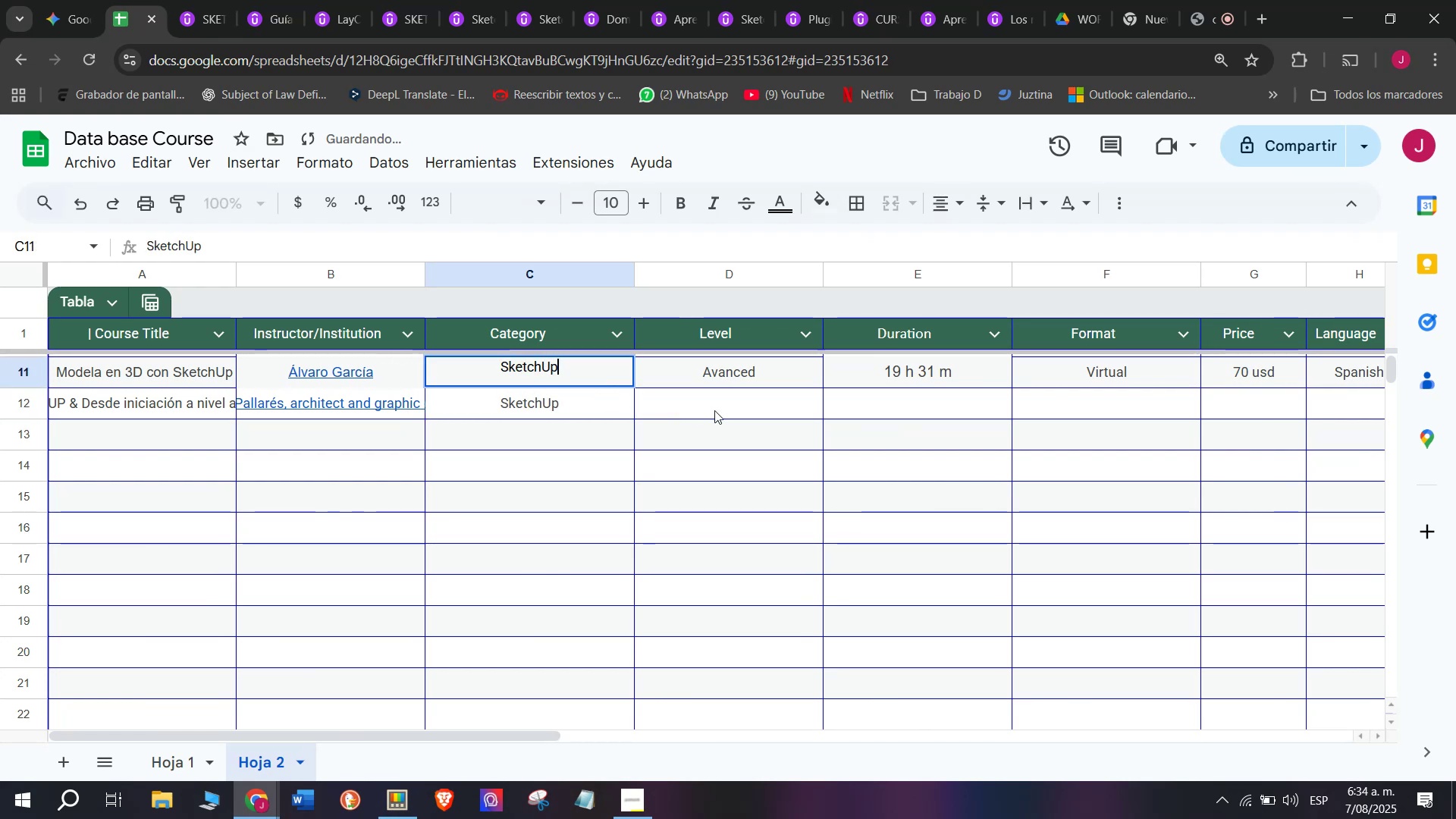 
left_click([714, 410])
 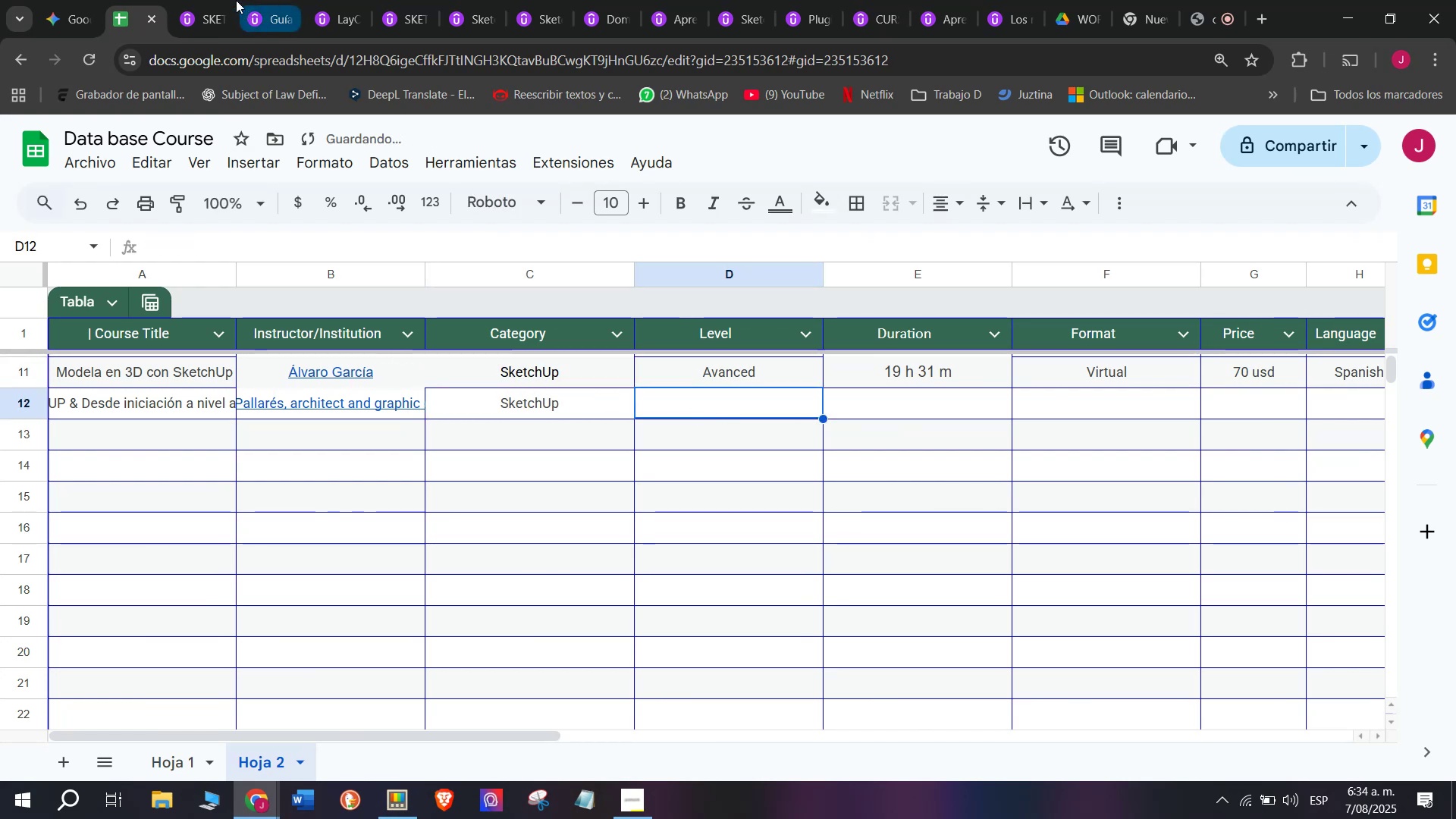 
left_click([221, 0])
 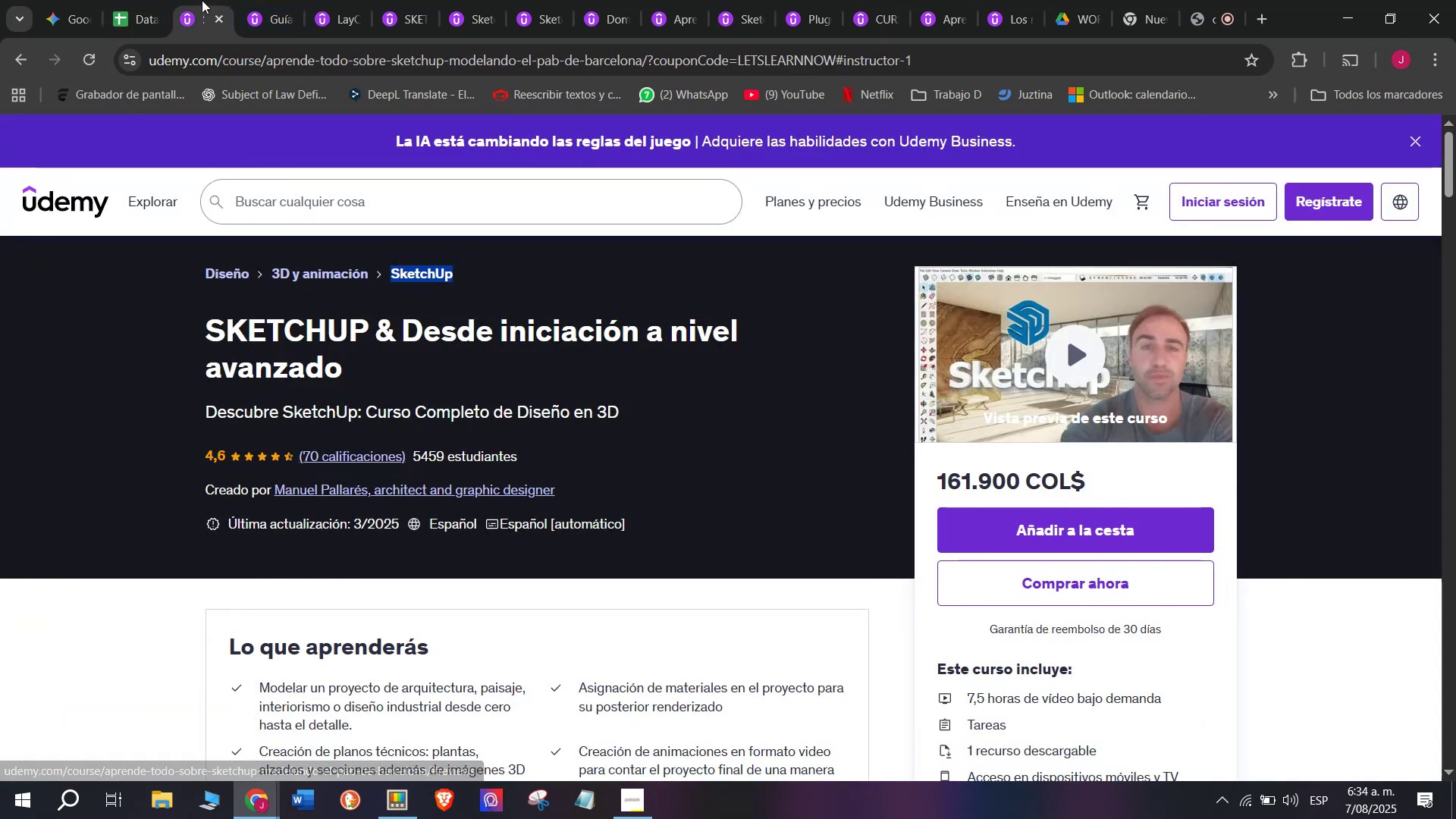 
left_click([136, 0])
 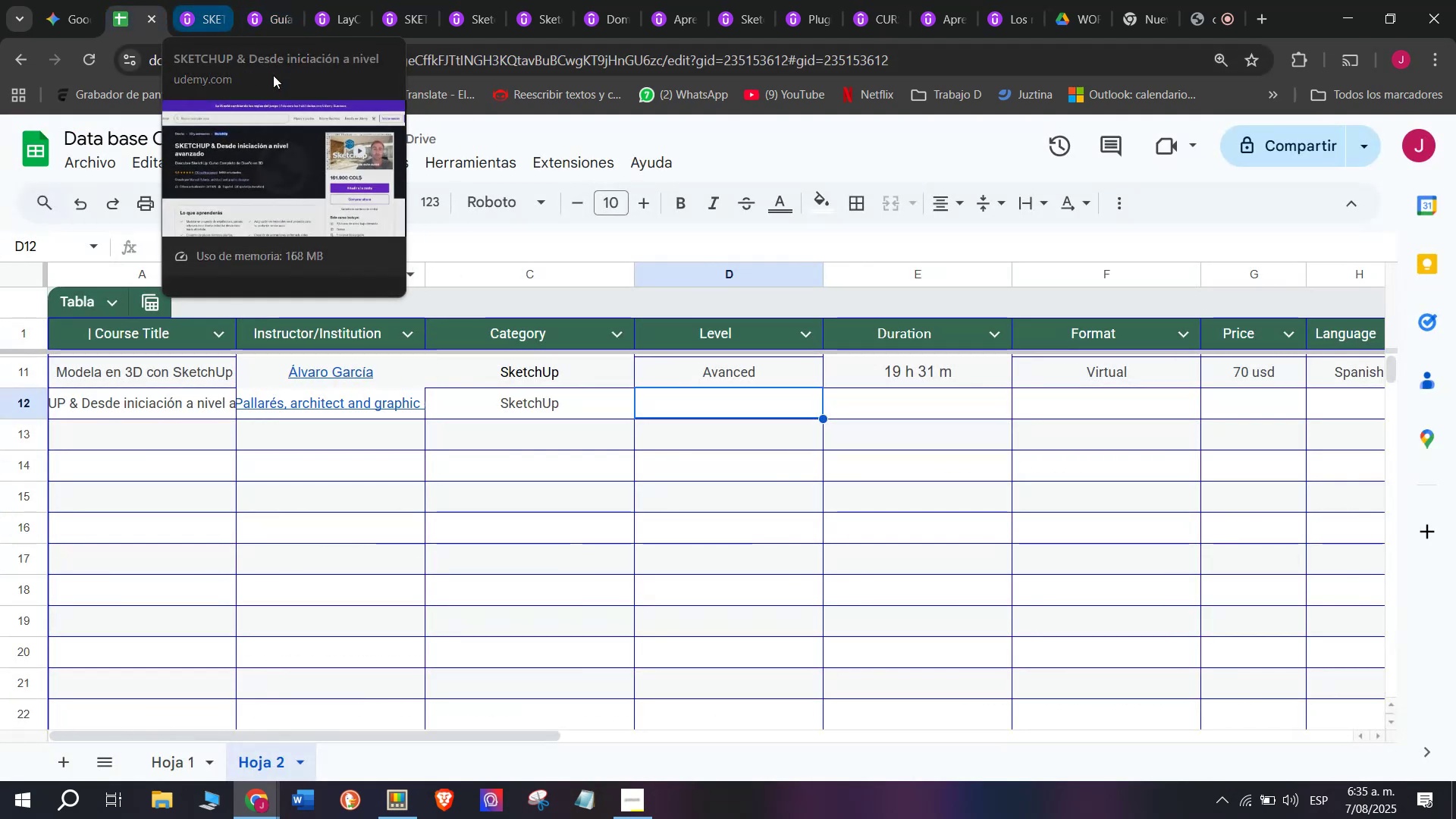 
left_click([774, 383])
 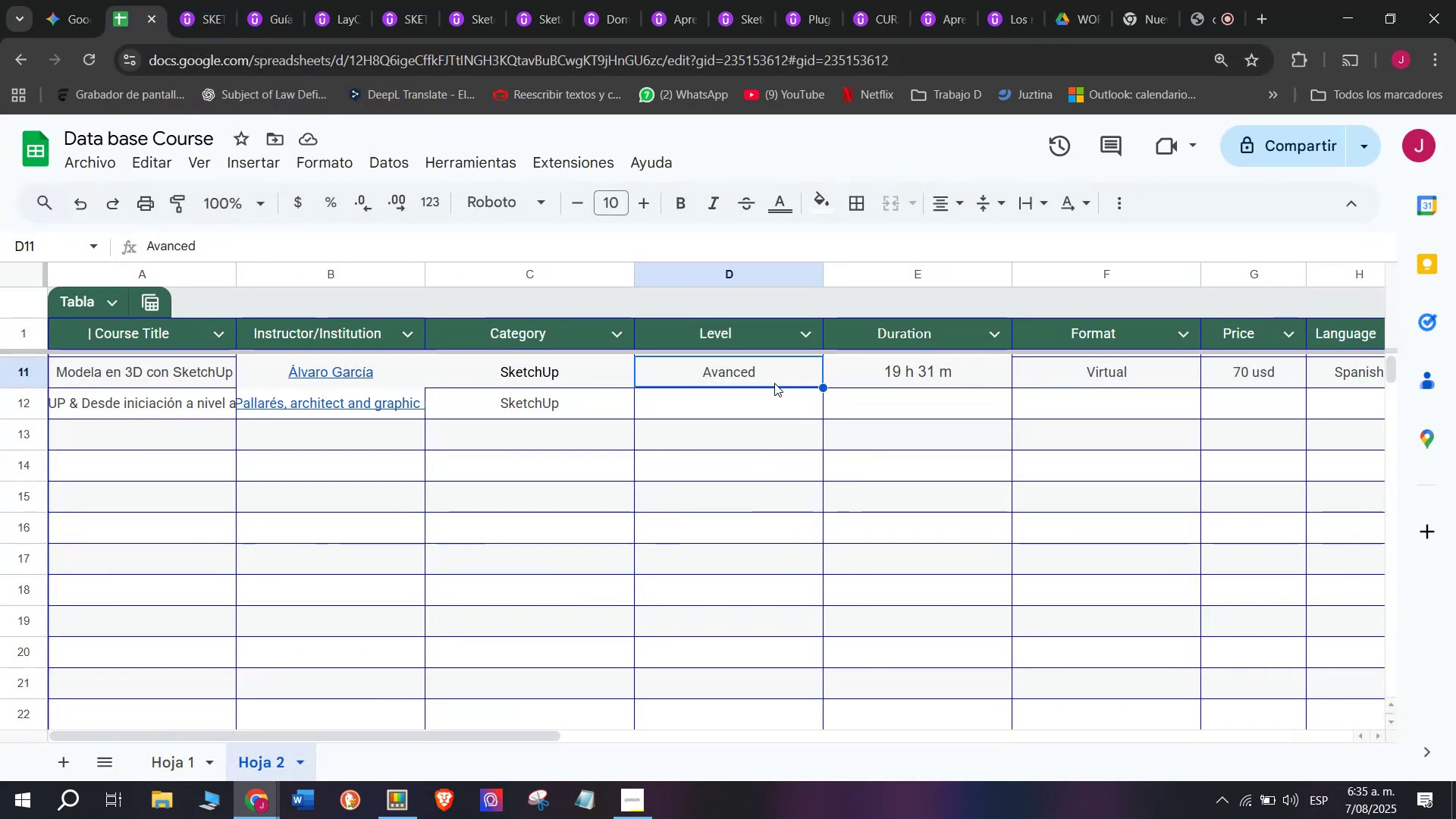 
key(Break)
 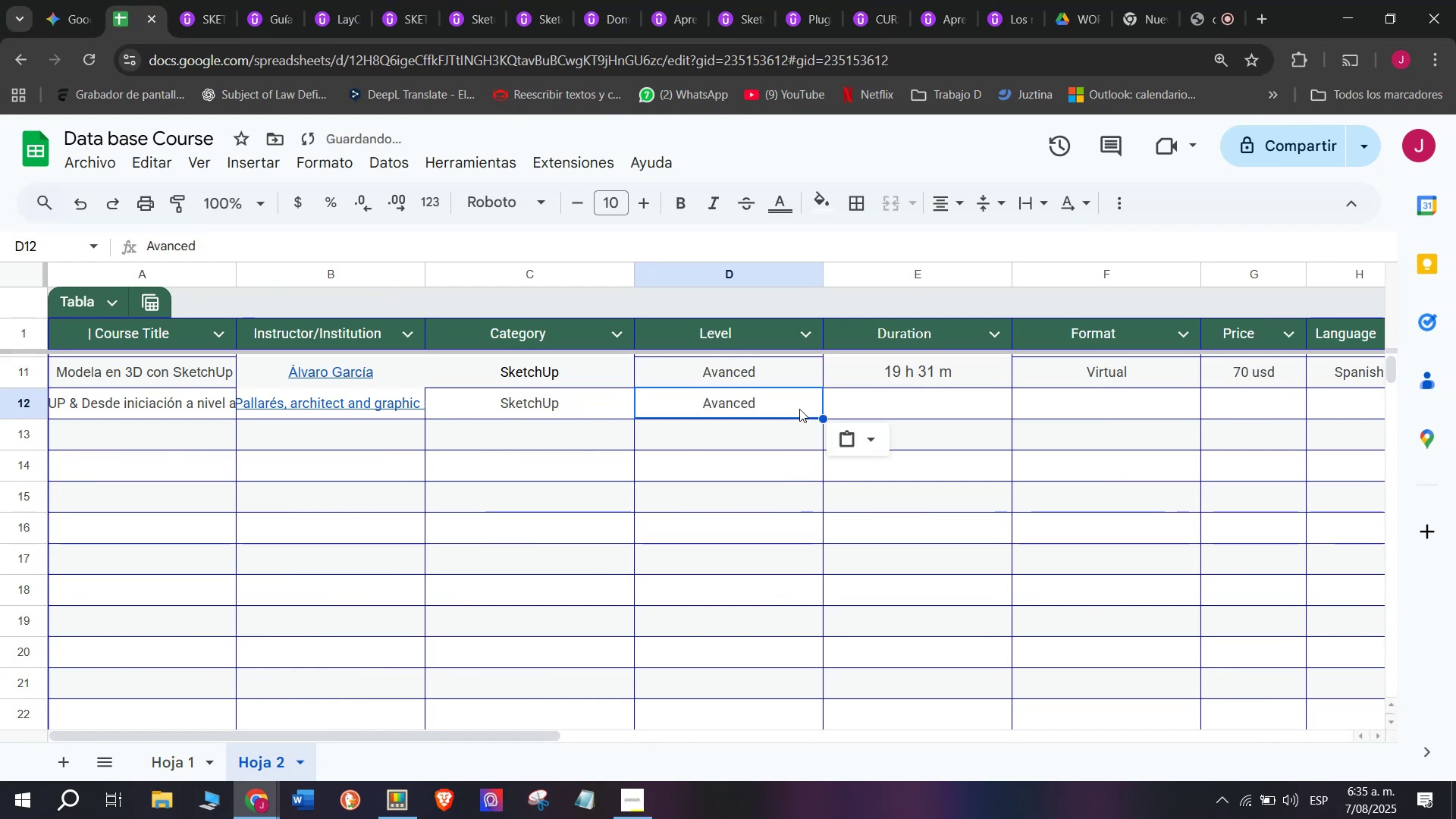 
key(Control+ControlLeft)
 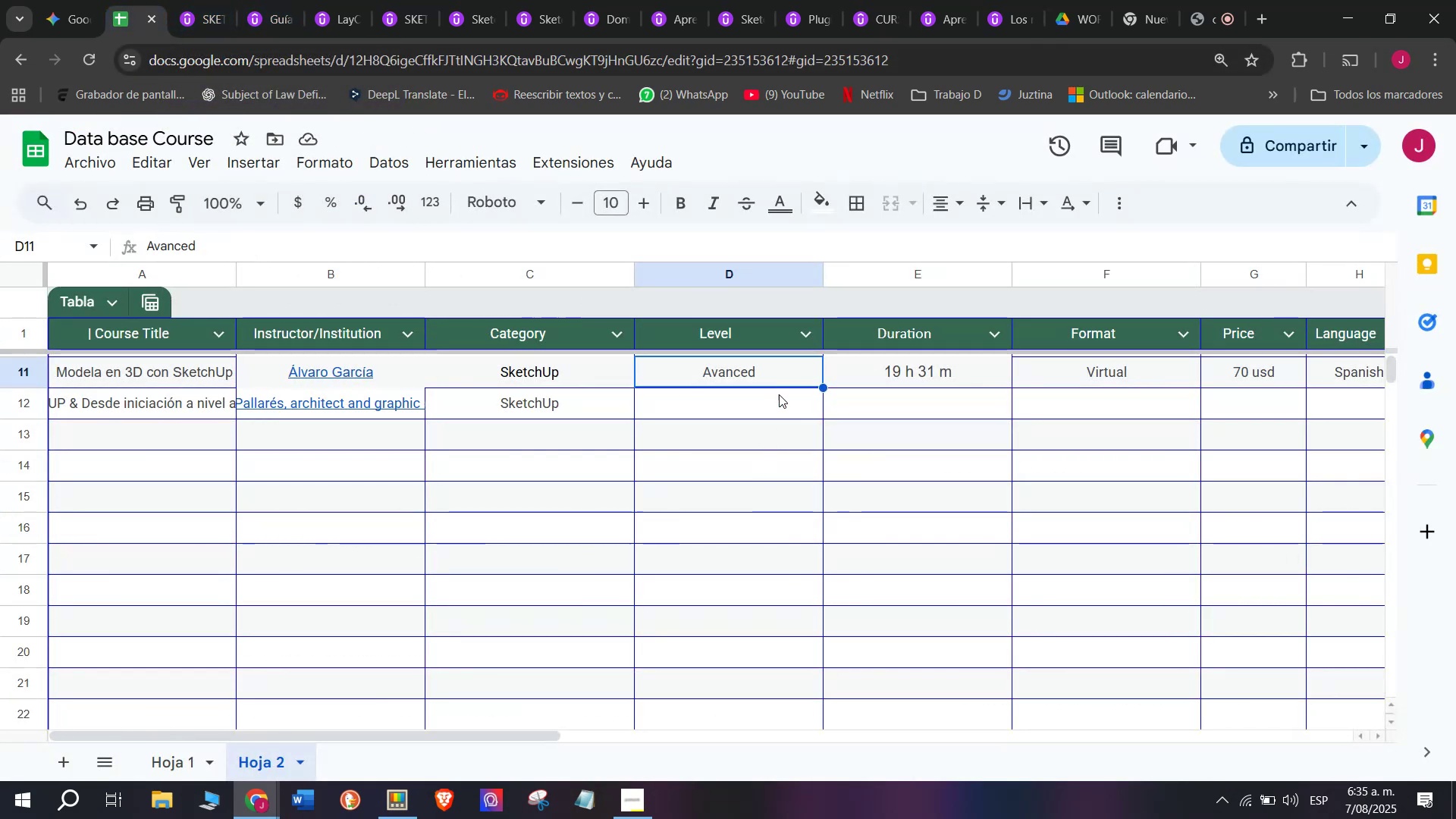 
key(Control+C)
 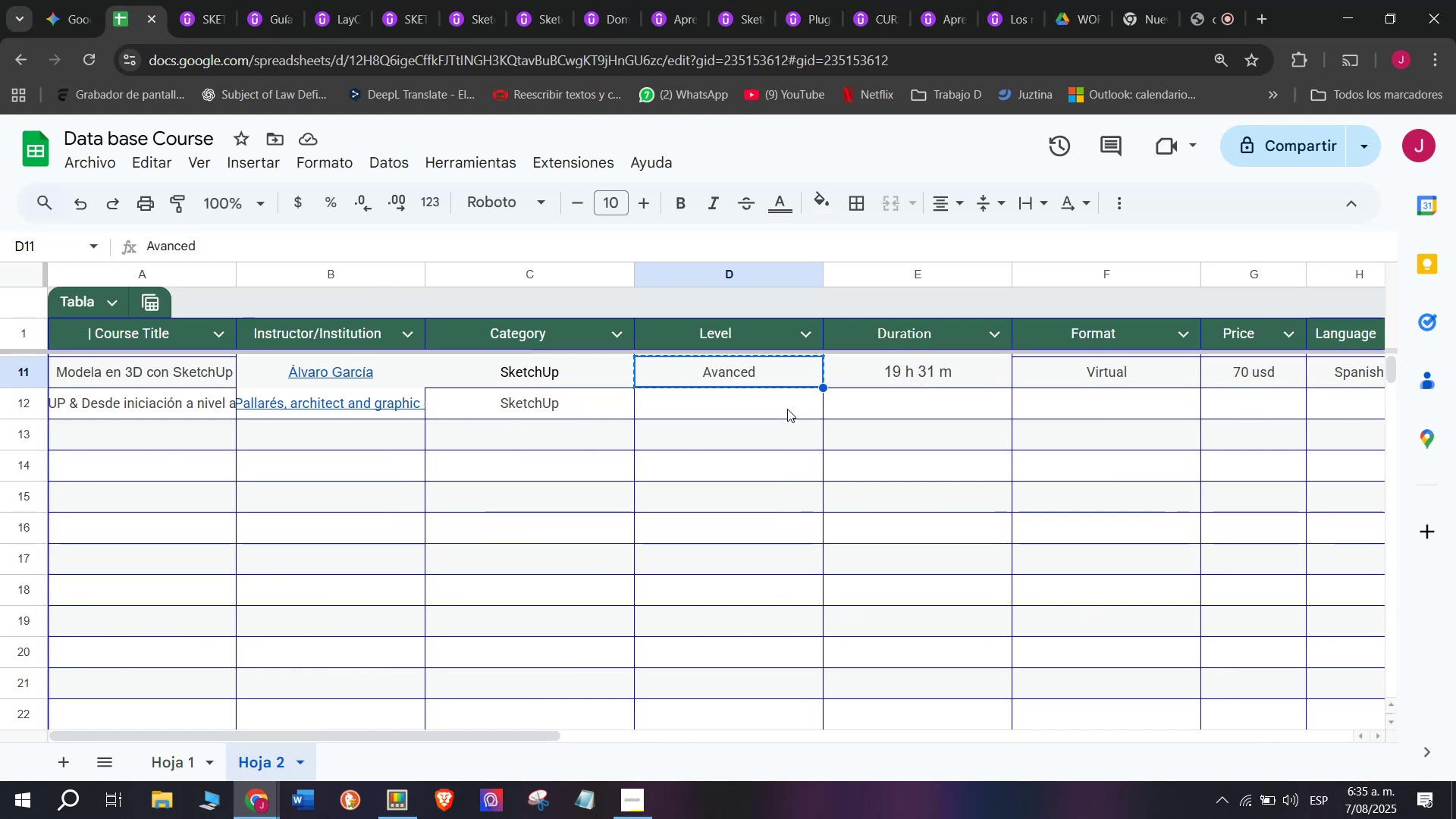 
double_click([787, 409])
 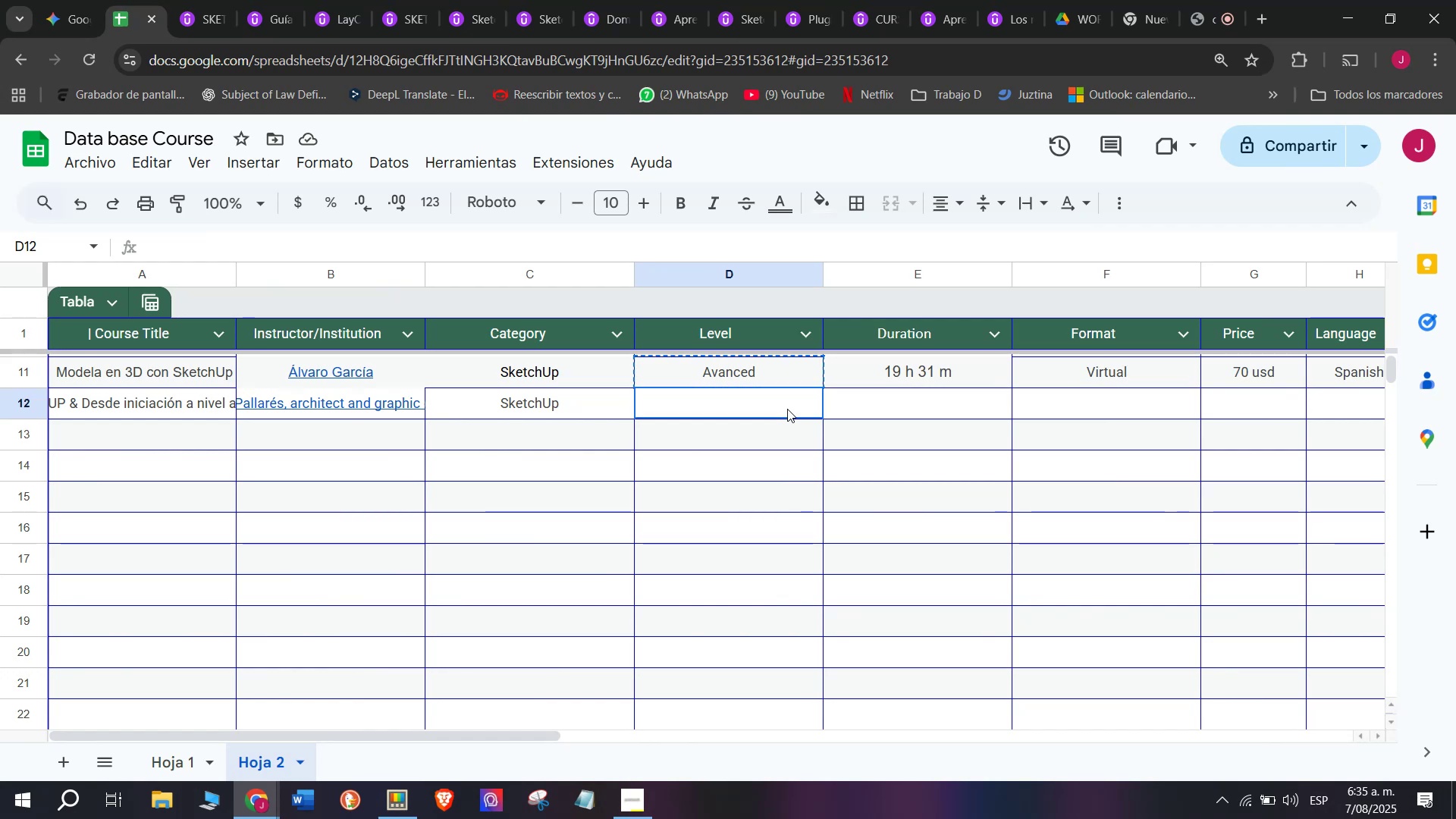 
key(Control+ControlLeft)
 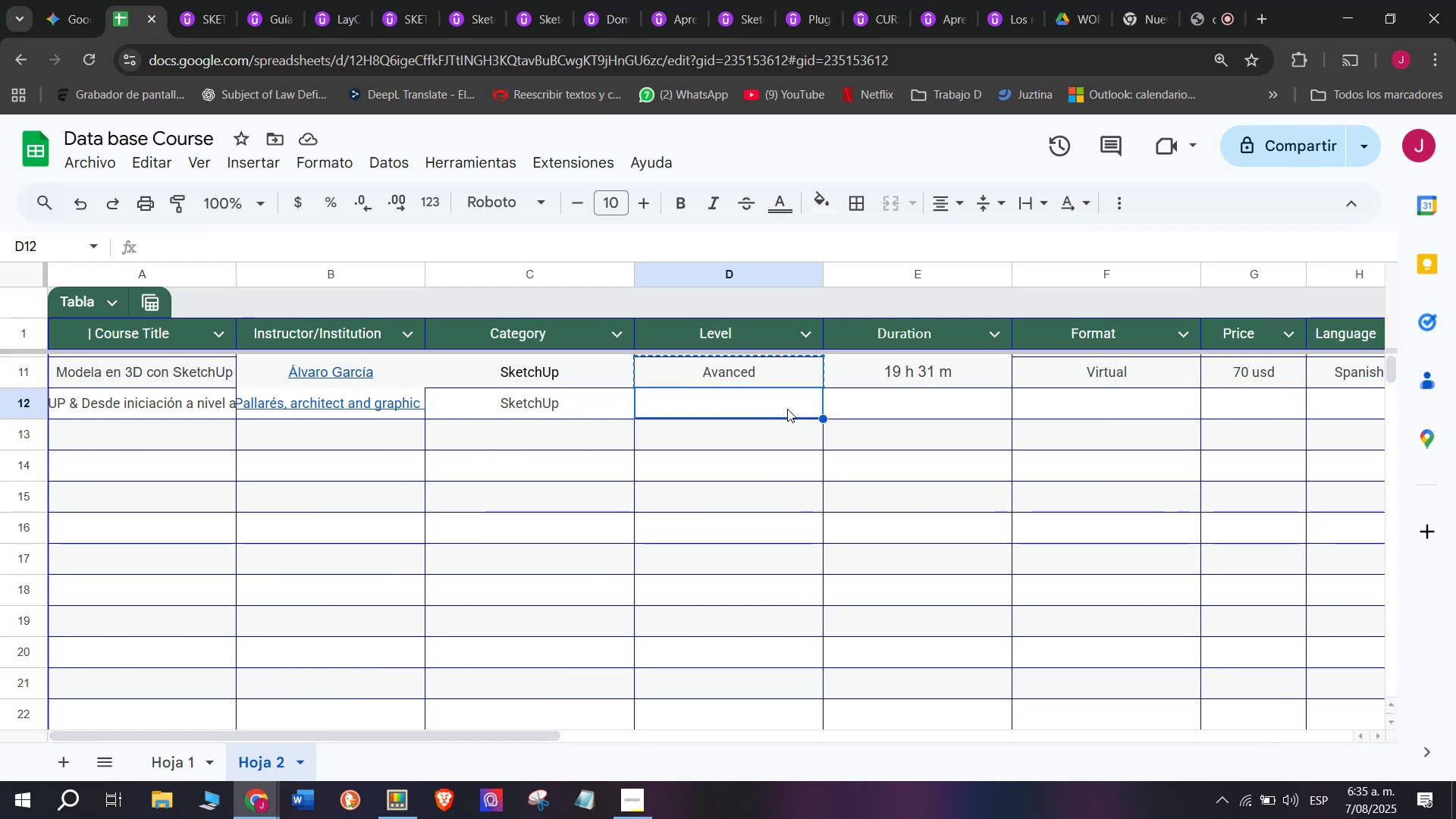 
key(Z)
 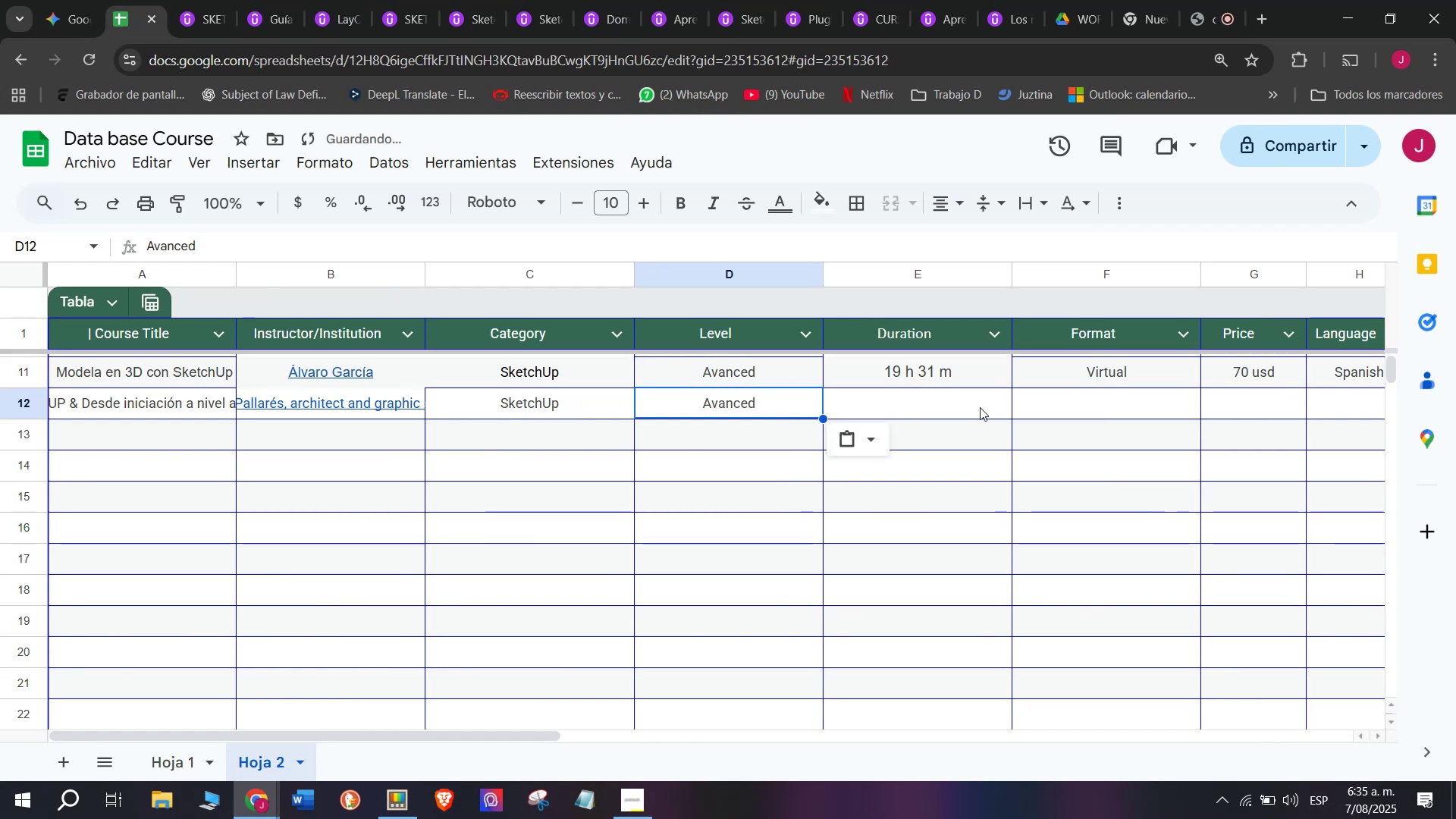 
key(Control+V)
 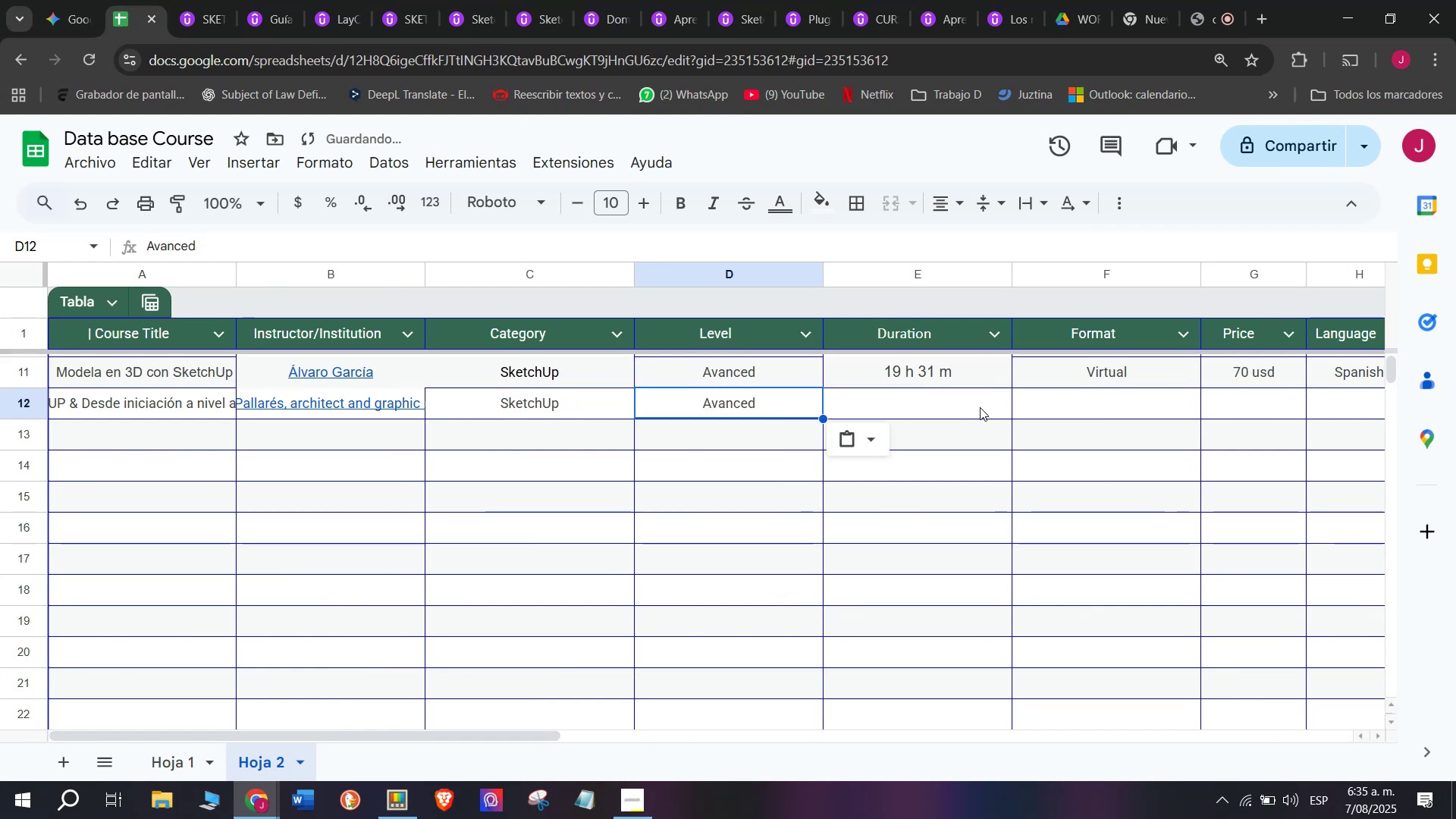 
left_click([980, 407])
 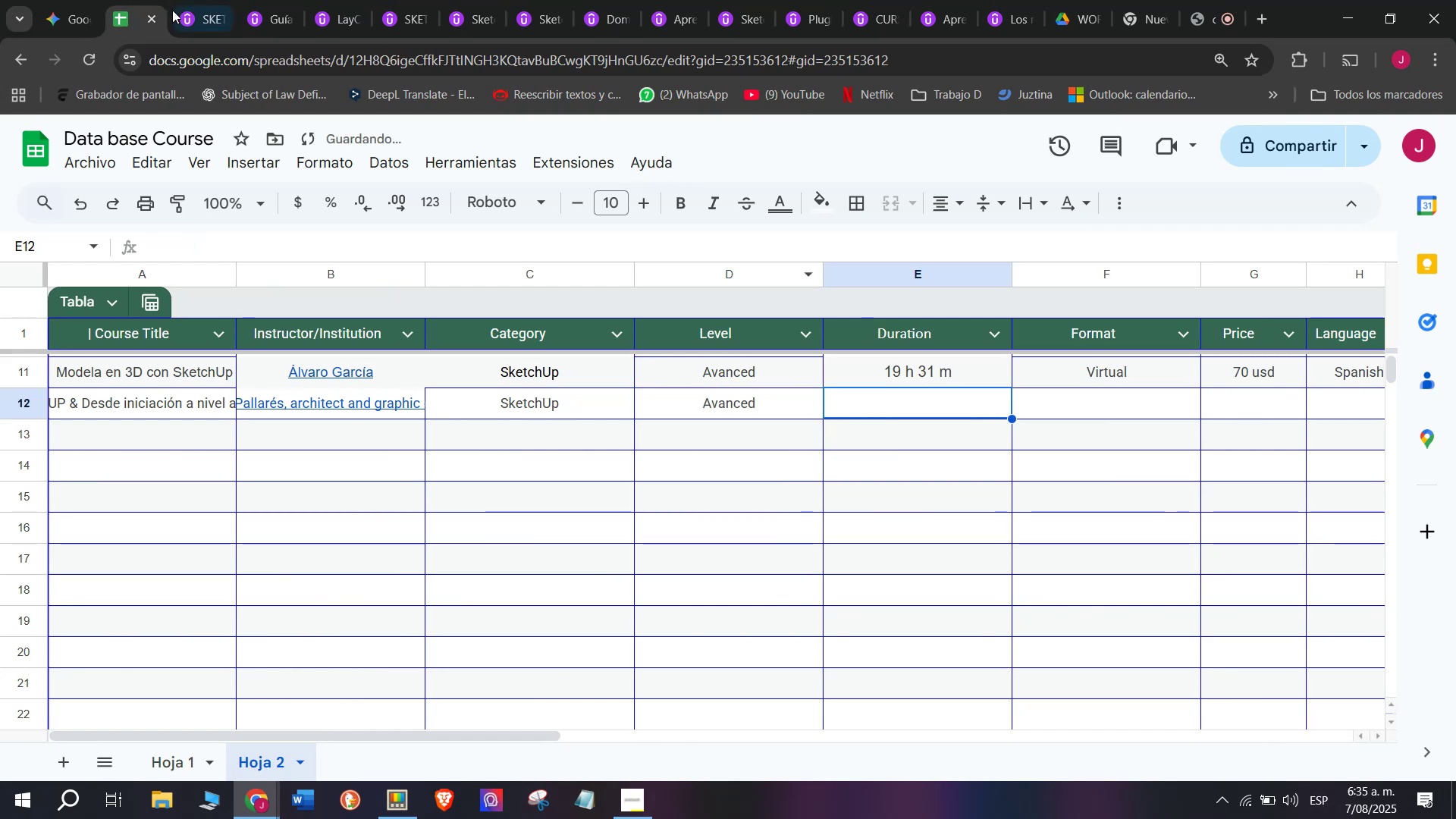 
left_click_drag(start_coordinate=[180, 11], to_coordinate=[187, 20])
 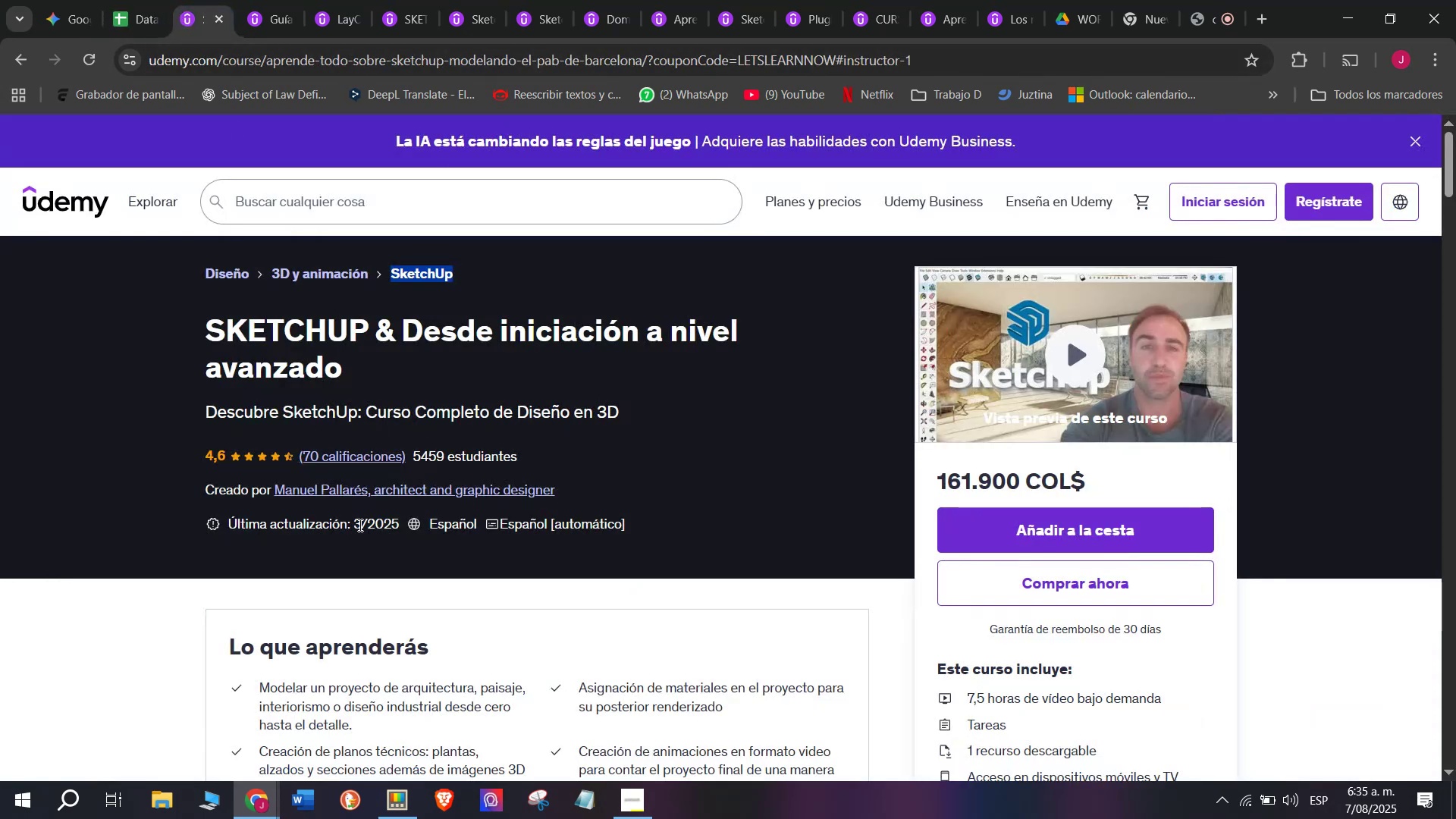 
scroll: coordinate [359, 524], scroll_direction: down, amount: 2.0
 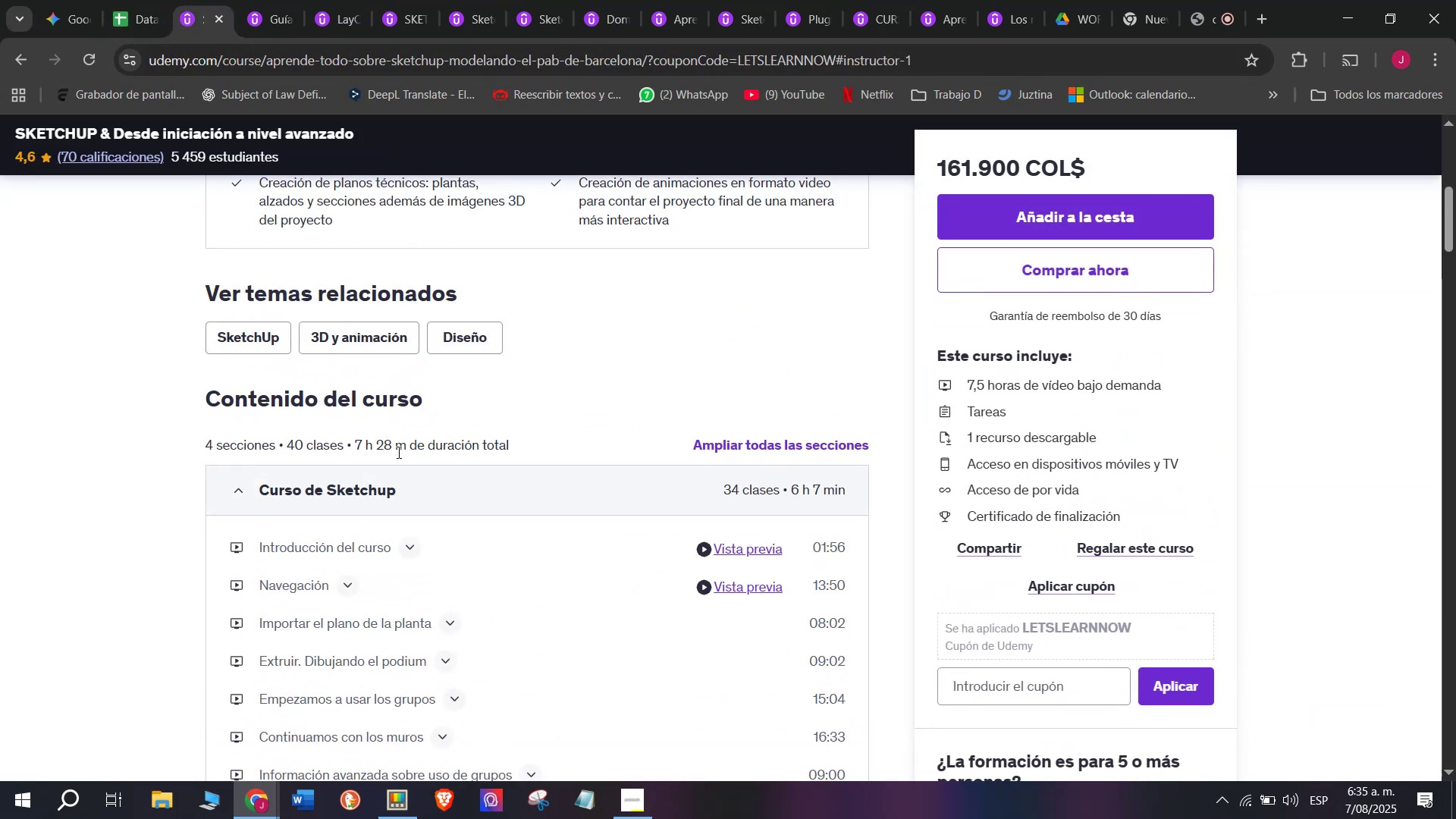 
left_click_drag(start_coordinate=[405, 450], to_coordinate=[353, 438])
 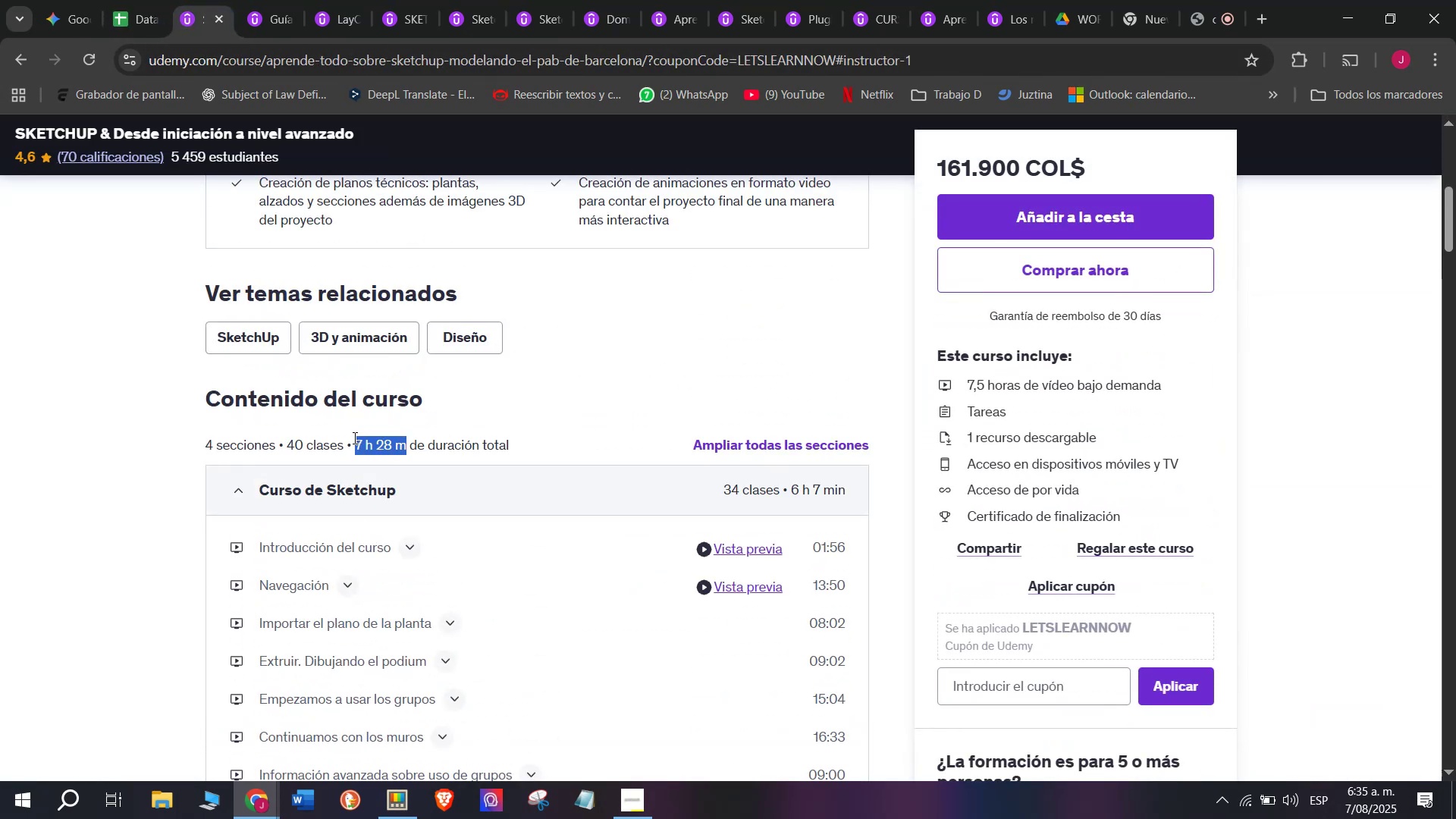 
hold_key(key=ControlLeft, duration=0.31)
 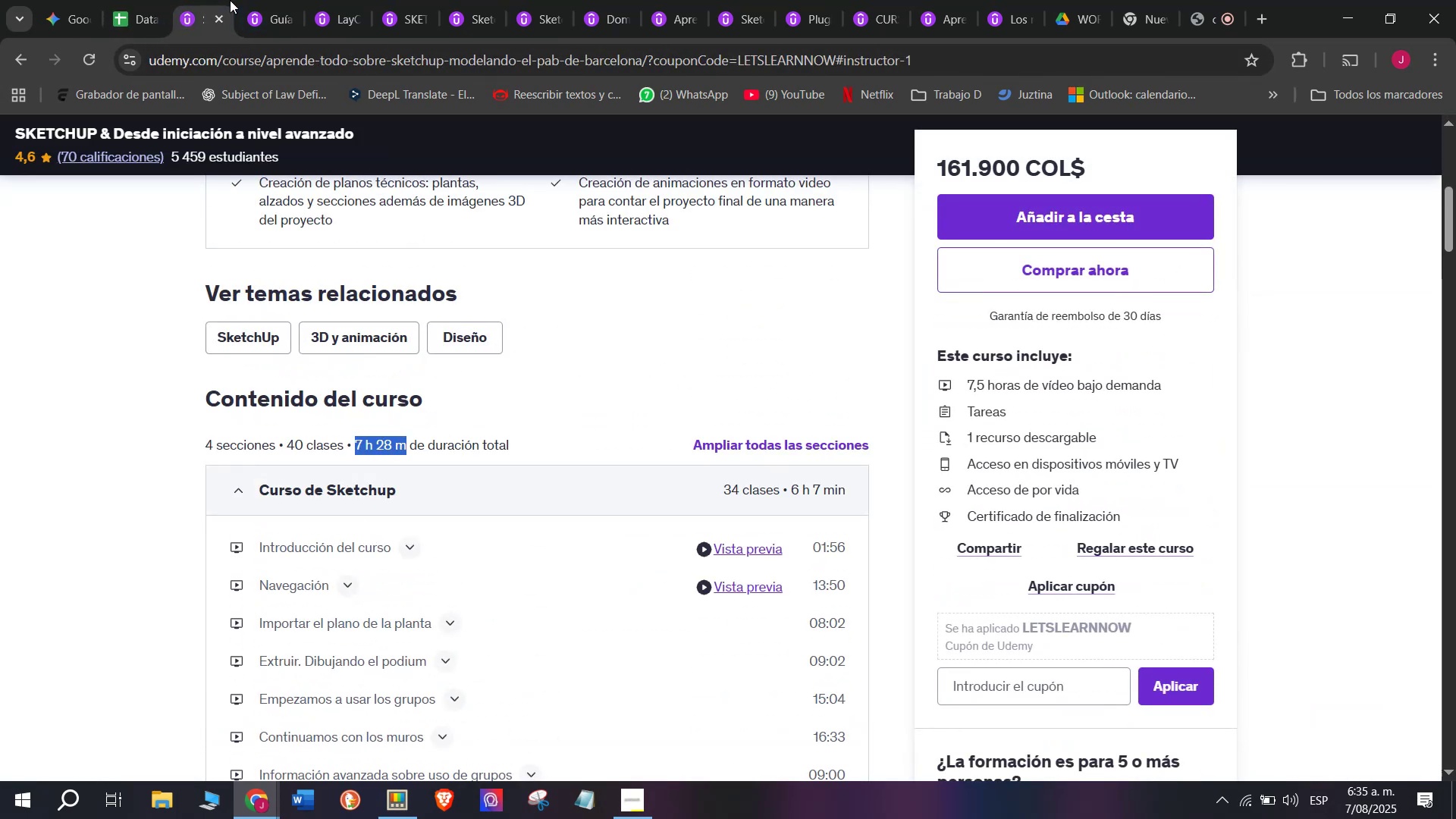 
hold_key(key=Break, duration=0.31)
 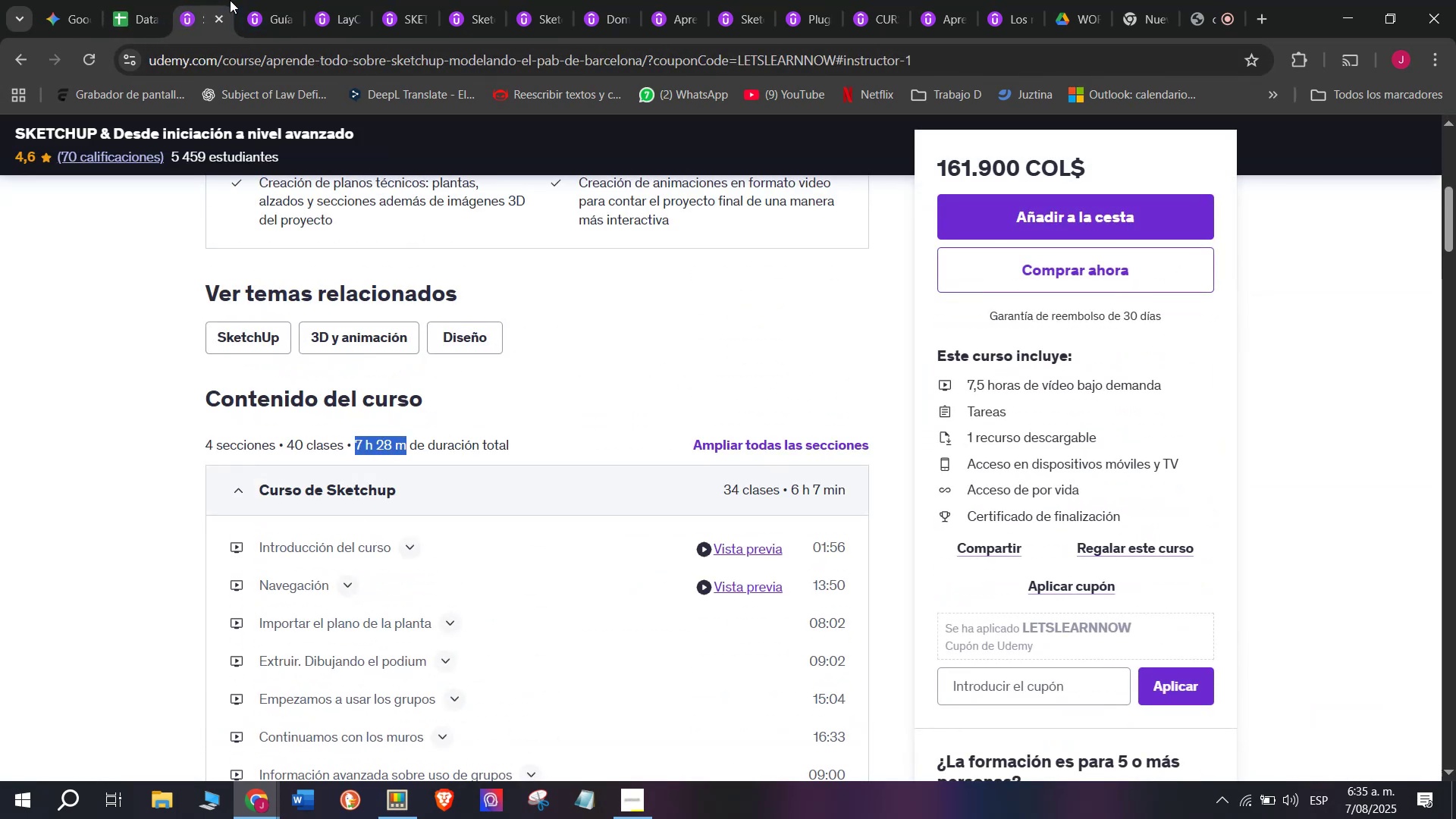 
hold_key(key=C, duration=0.31)
 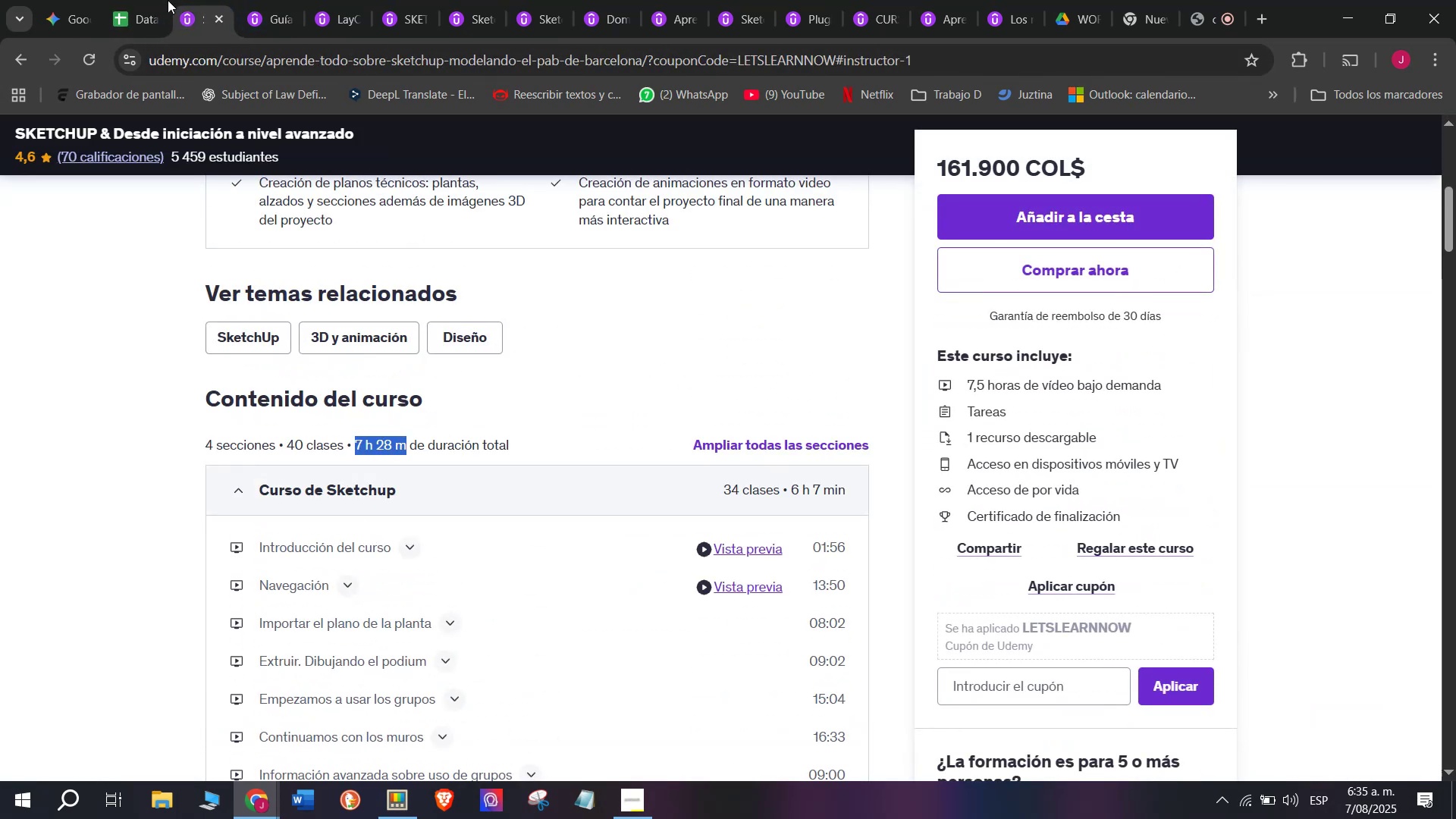 
left_click([166, 0])
 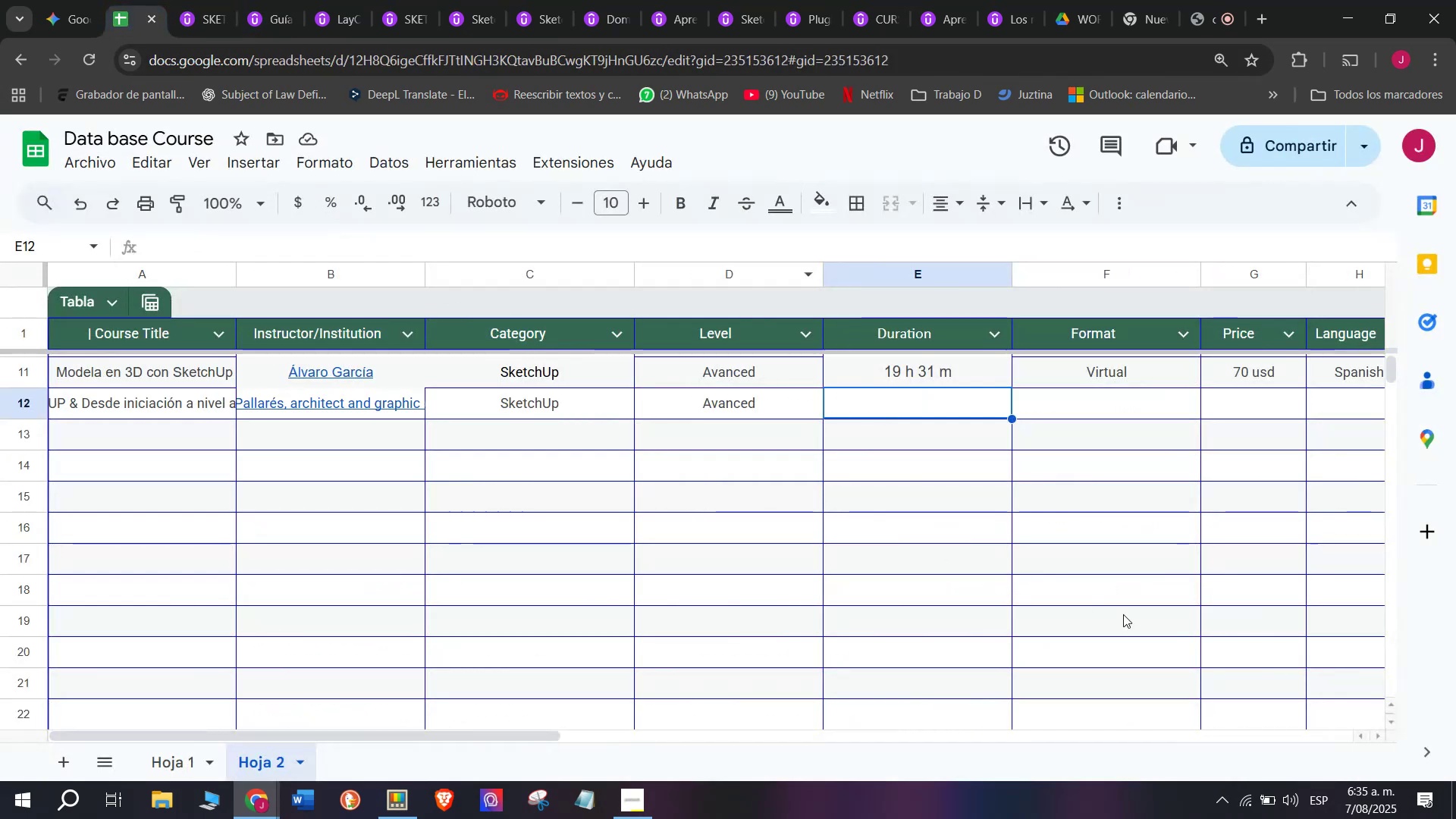 
key(Control+ControlLeft)
 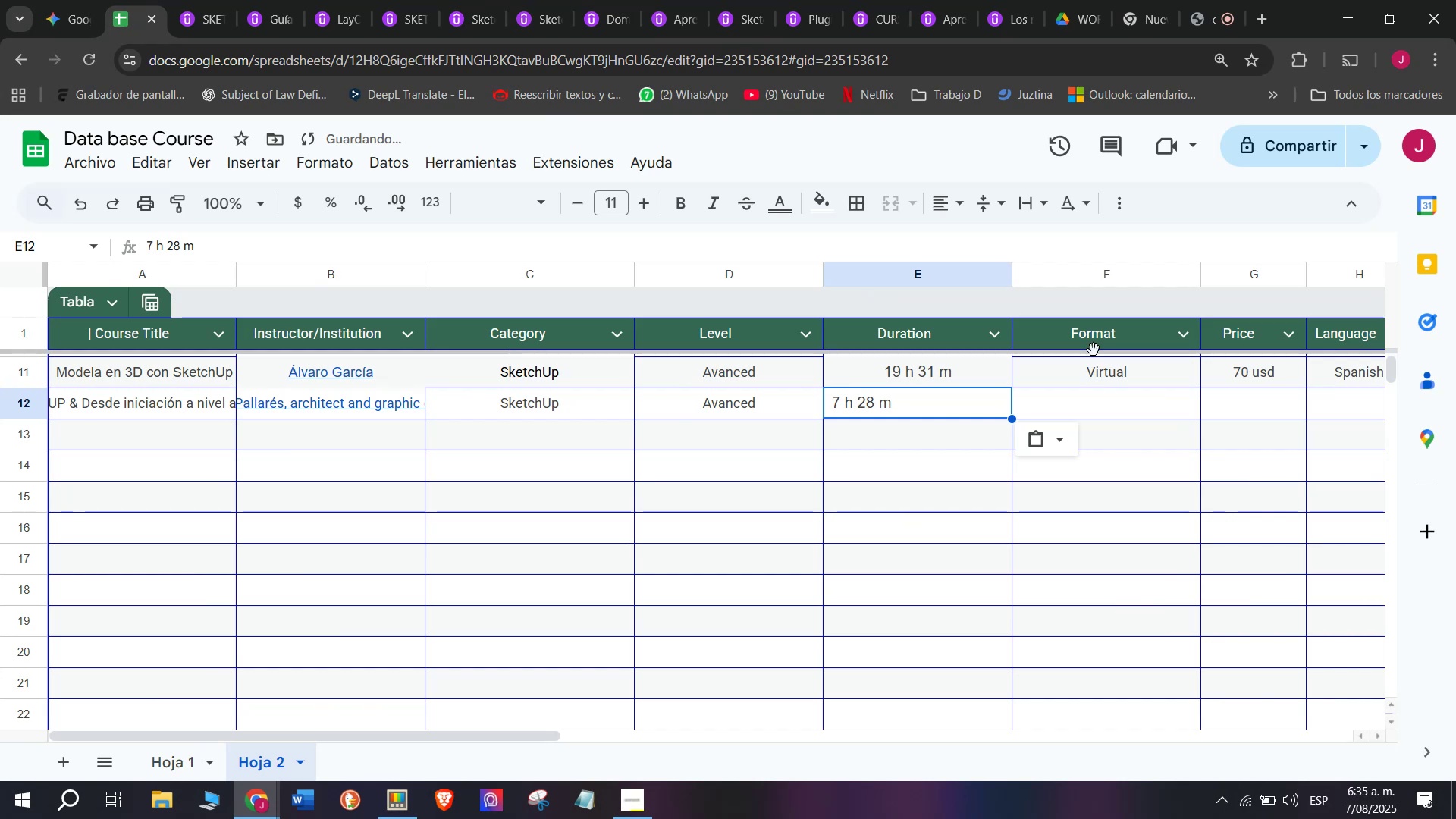 
key(Z)
 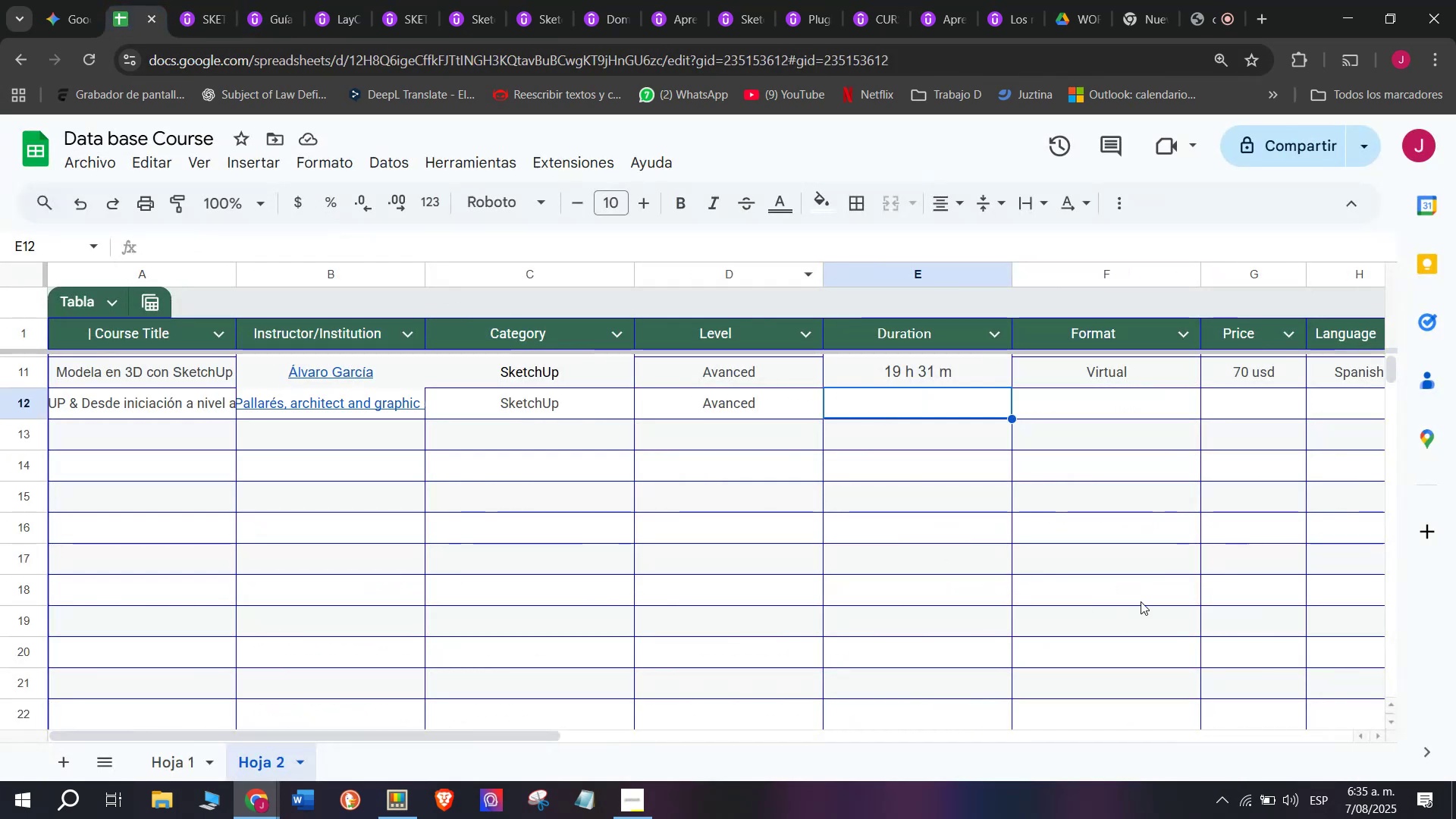 
key(Control+V)
 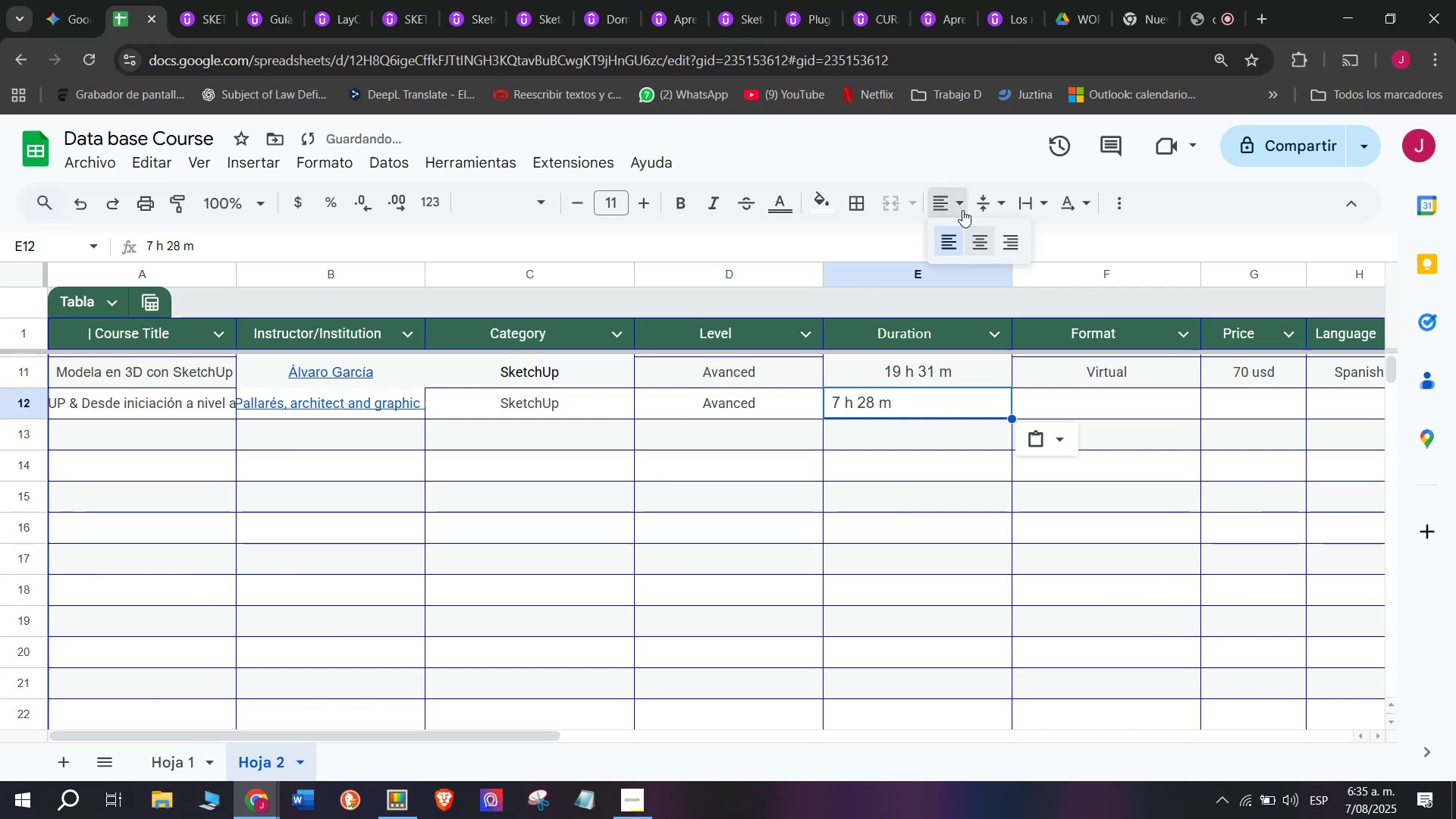 
left_click([978, 256])
 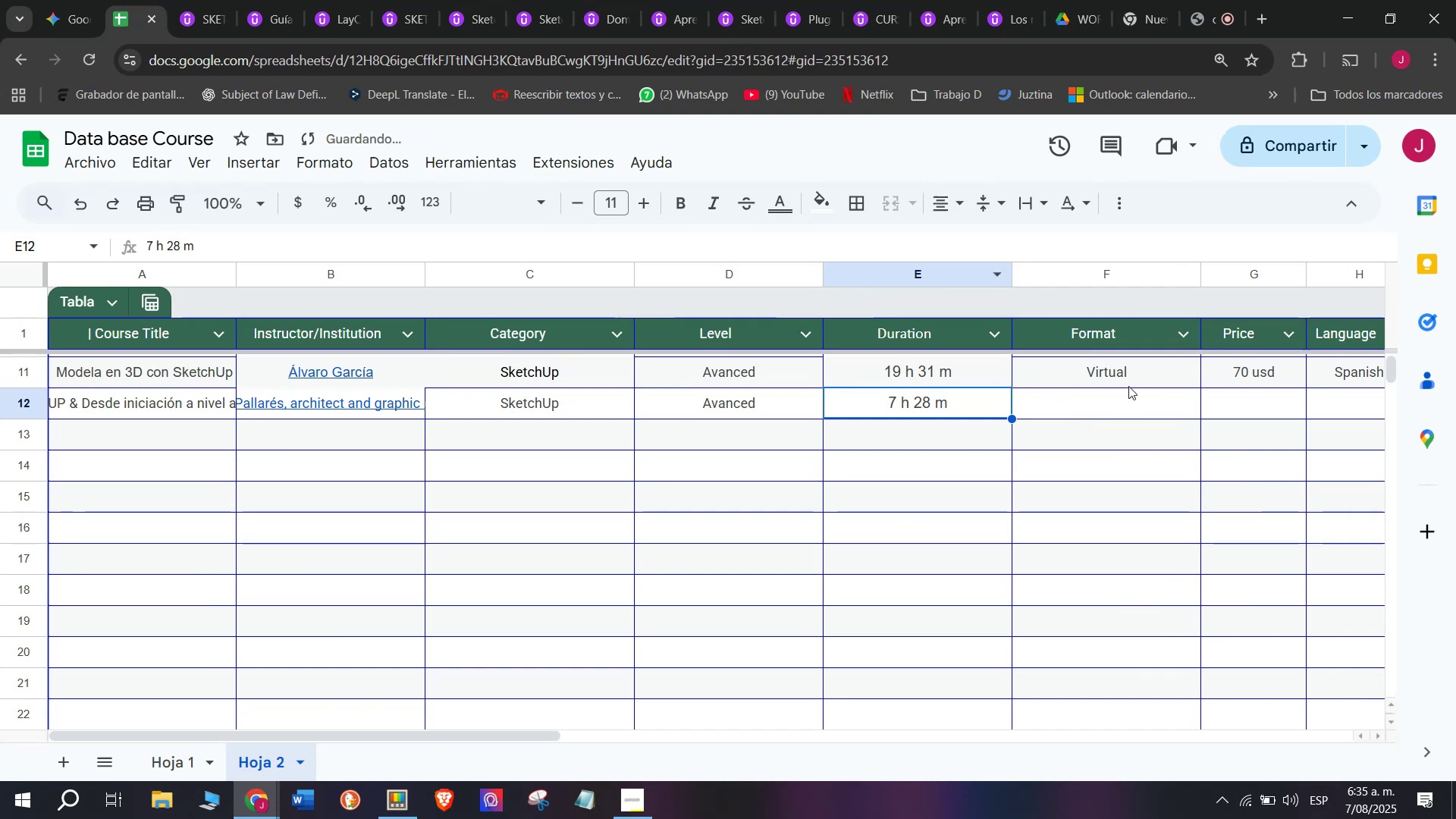 
left_click([1130, 384])
 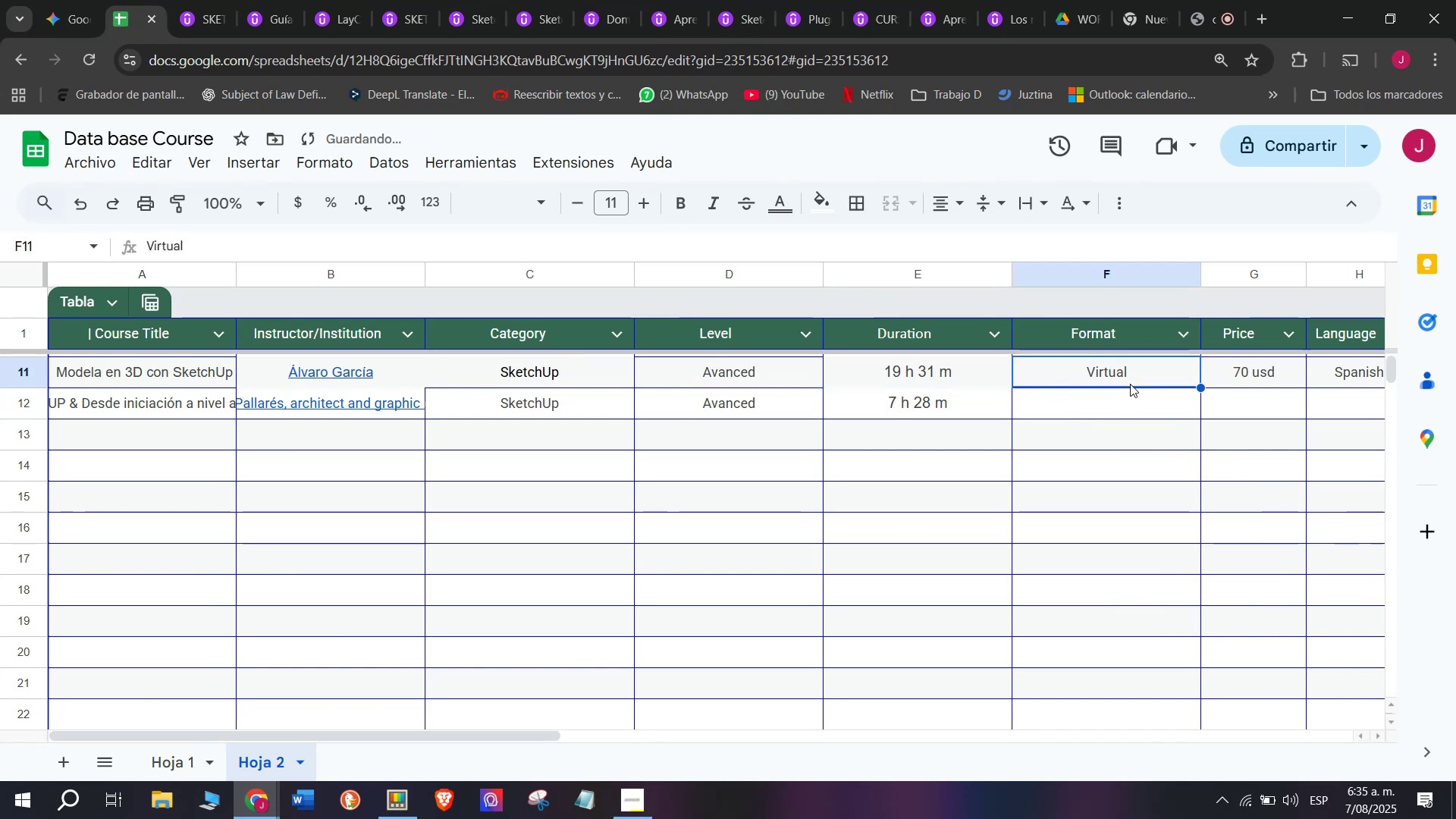 
key(Control+ControlLeft)
 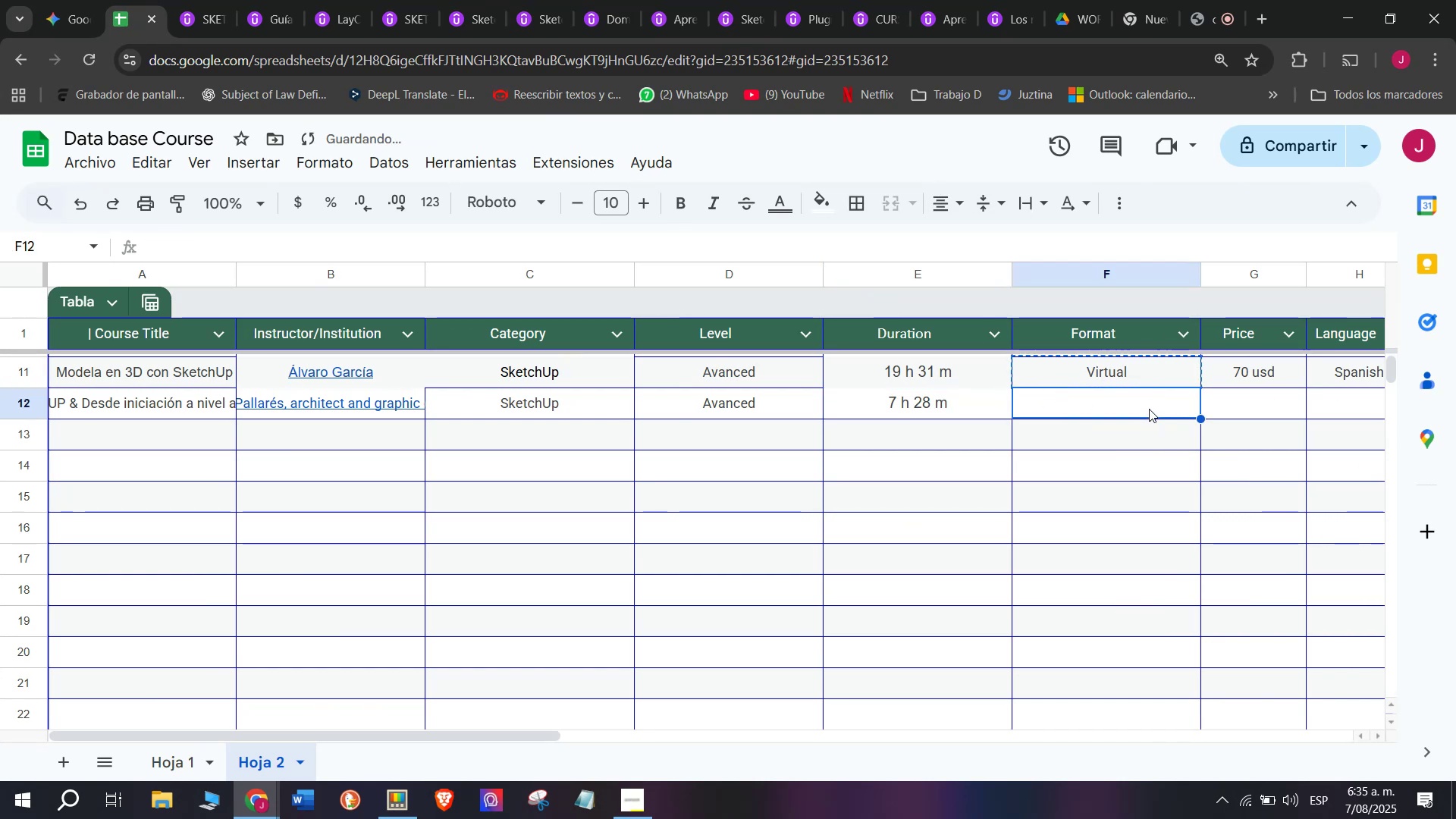 
key(Break)
 